 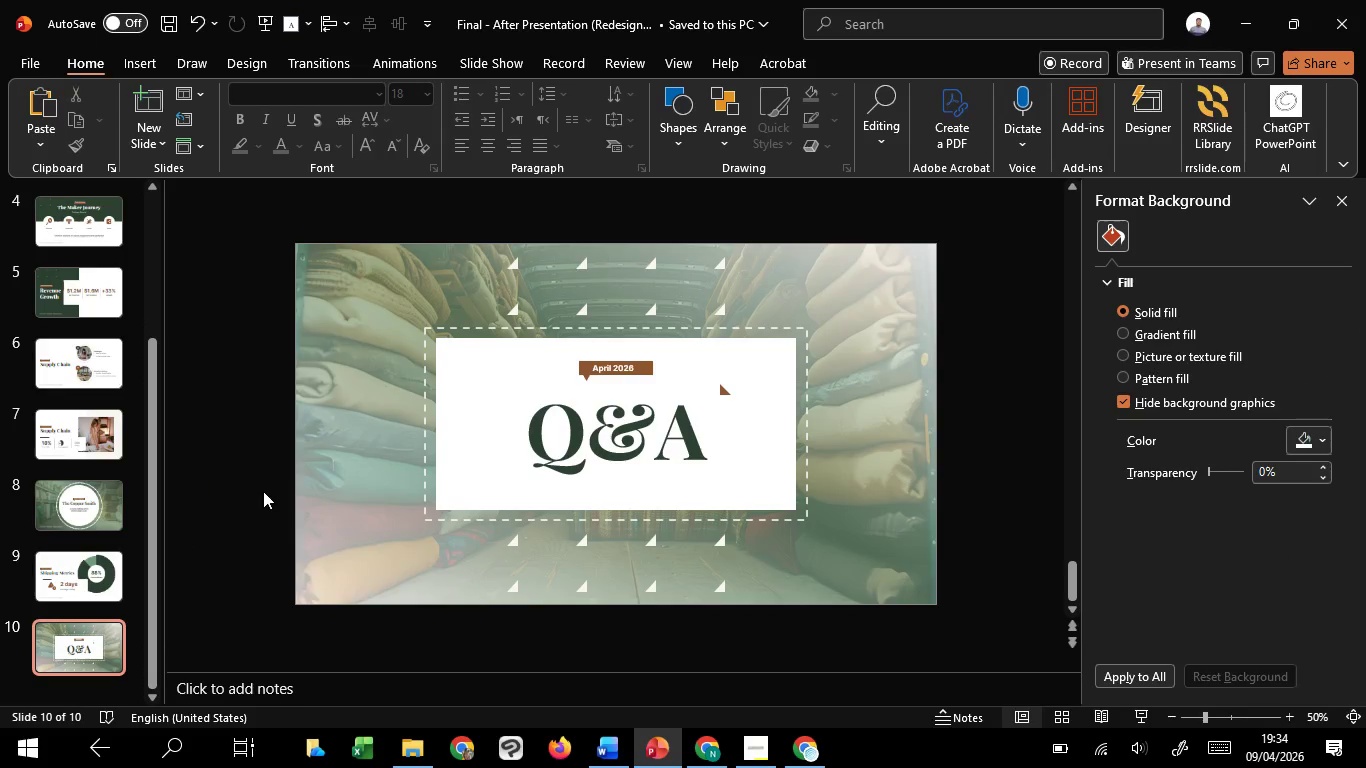 
left_click([961, 456])
 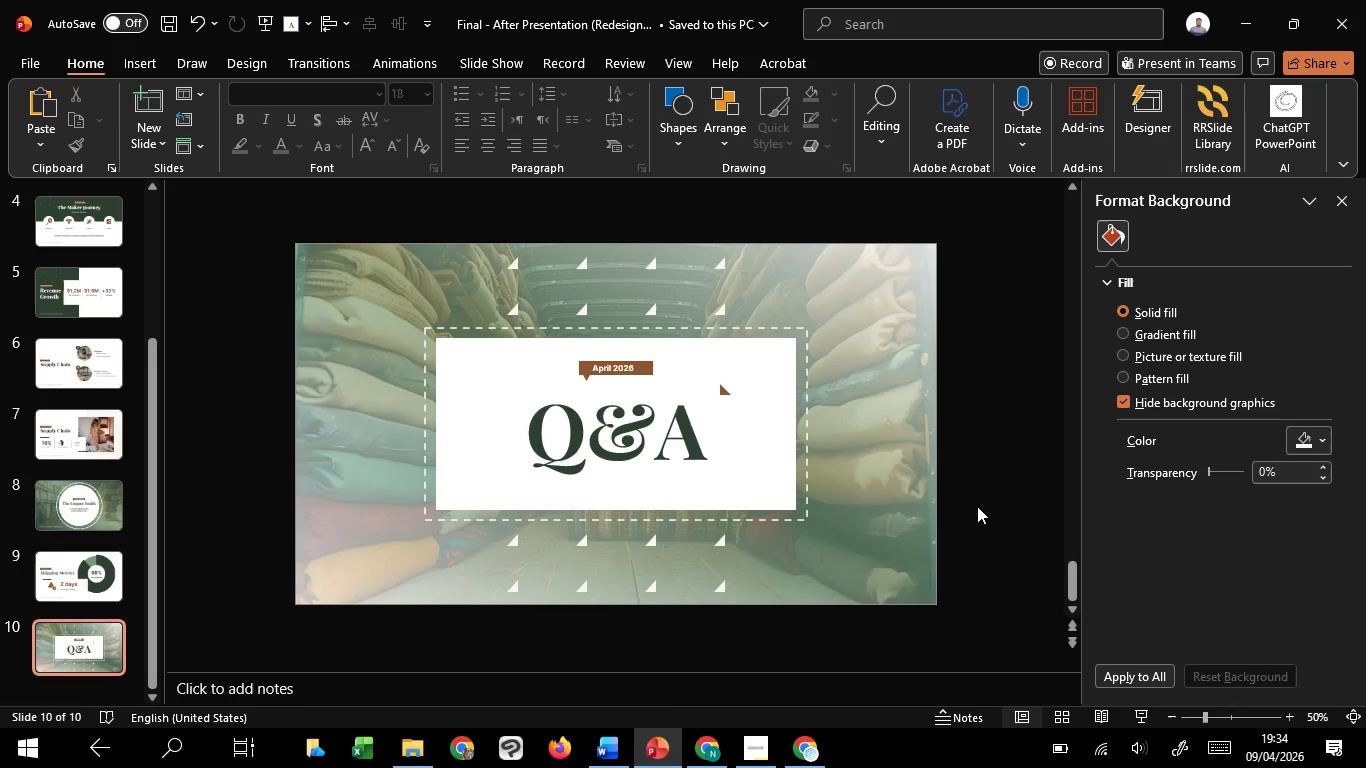 
scroll: coordinate [977, 506], scroll_direction: up, amount: 1.0
 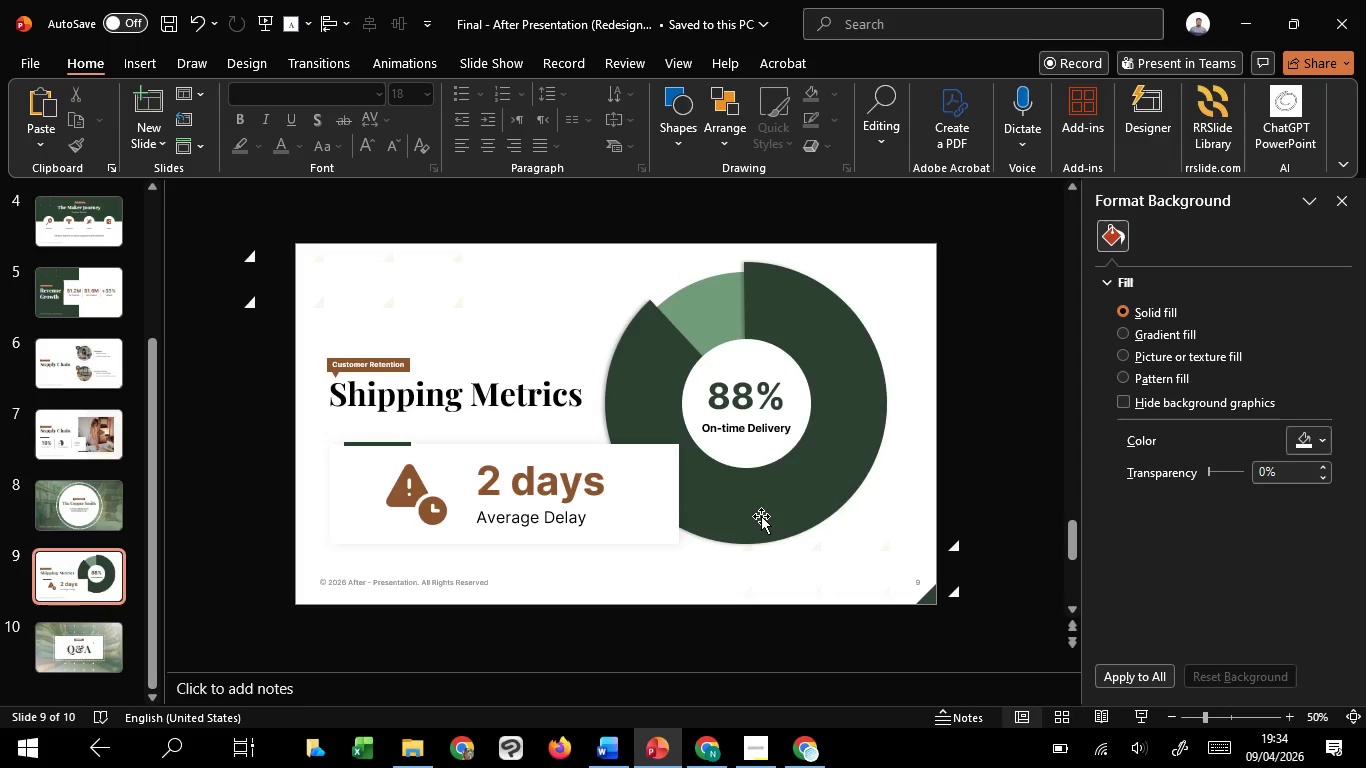 
left_click([761, 516])
 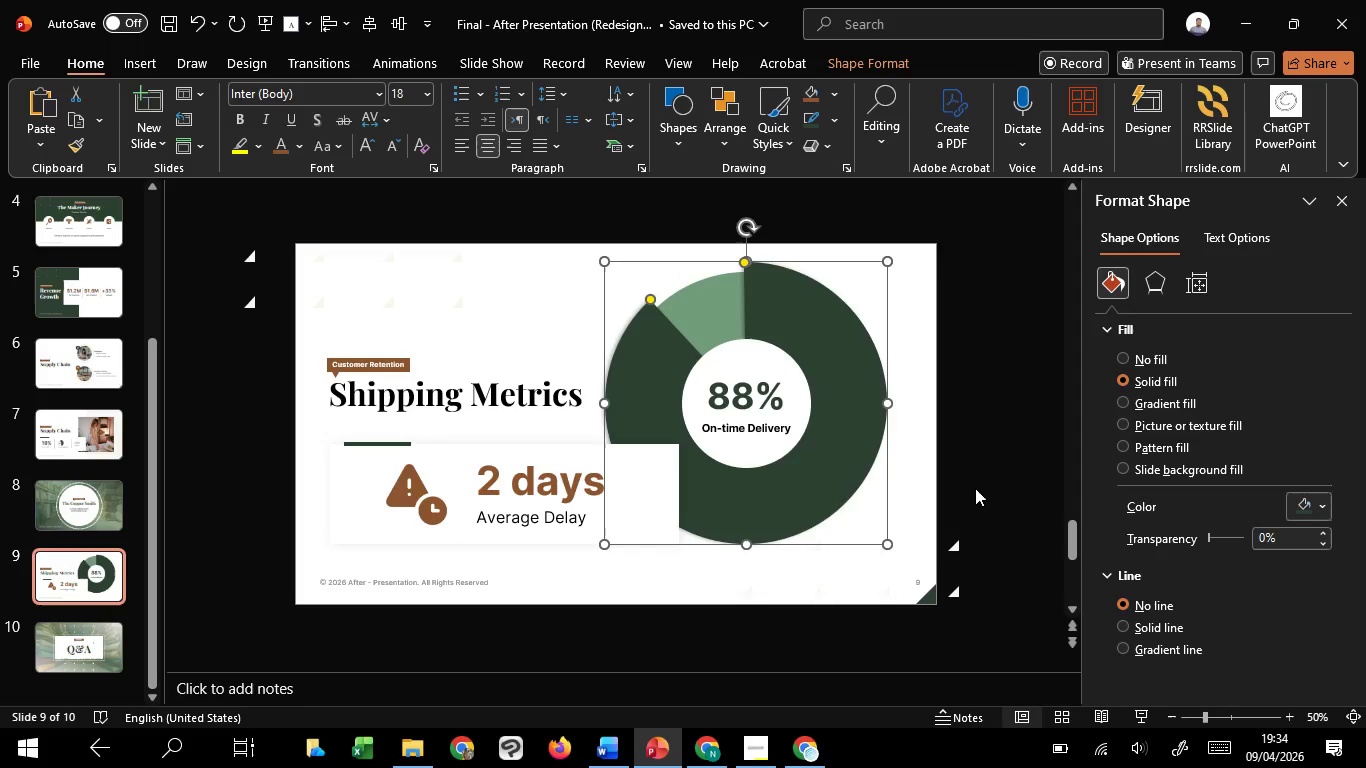 
scroll: coordinate [975, 488], scroll_direction: up, amount: 1.0
 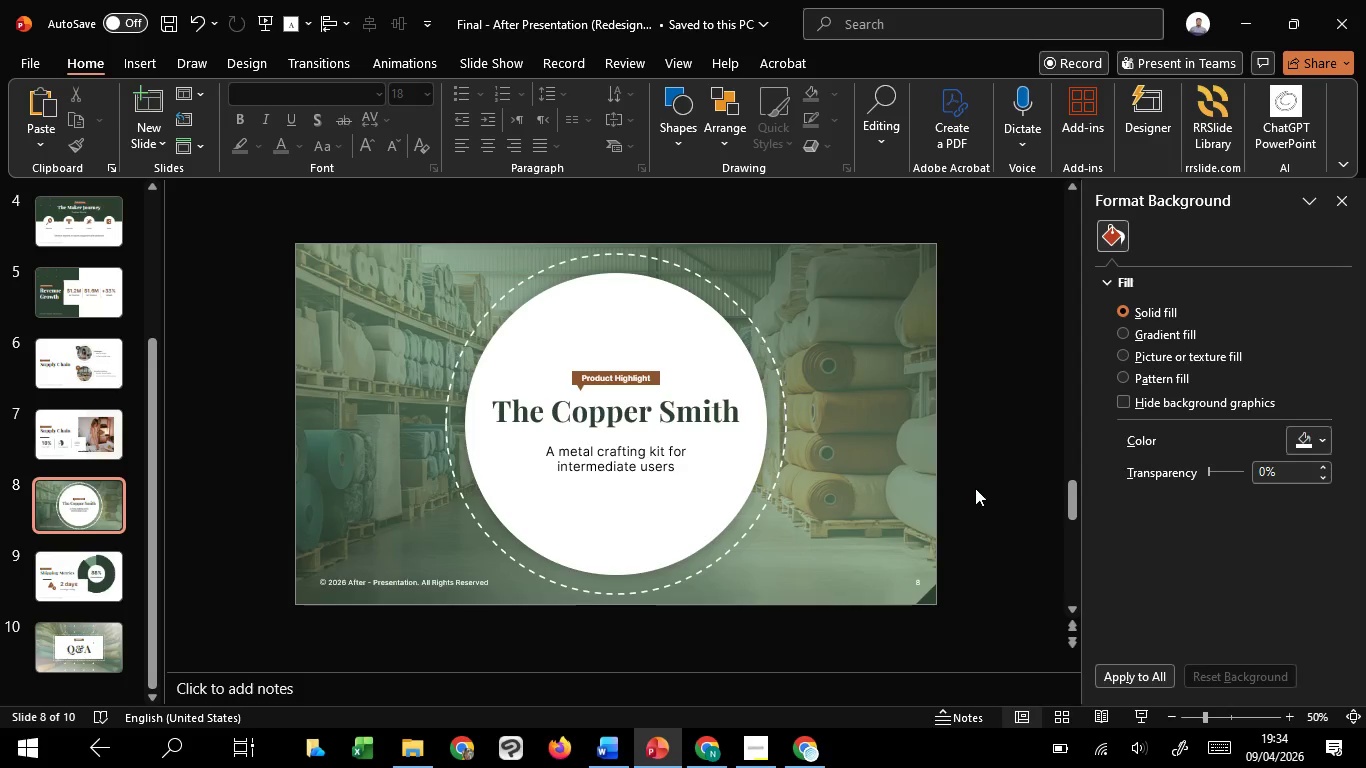 
left_click([975, 488])
 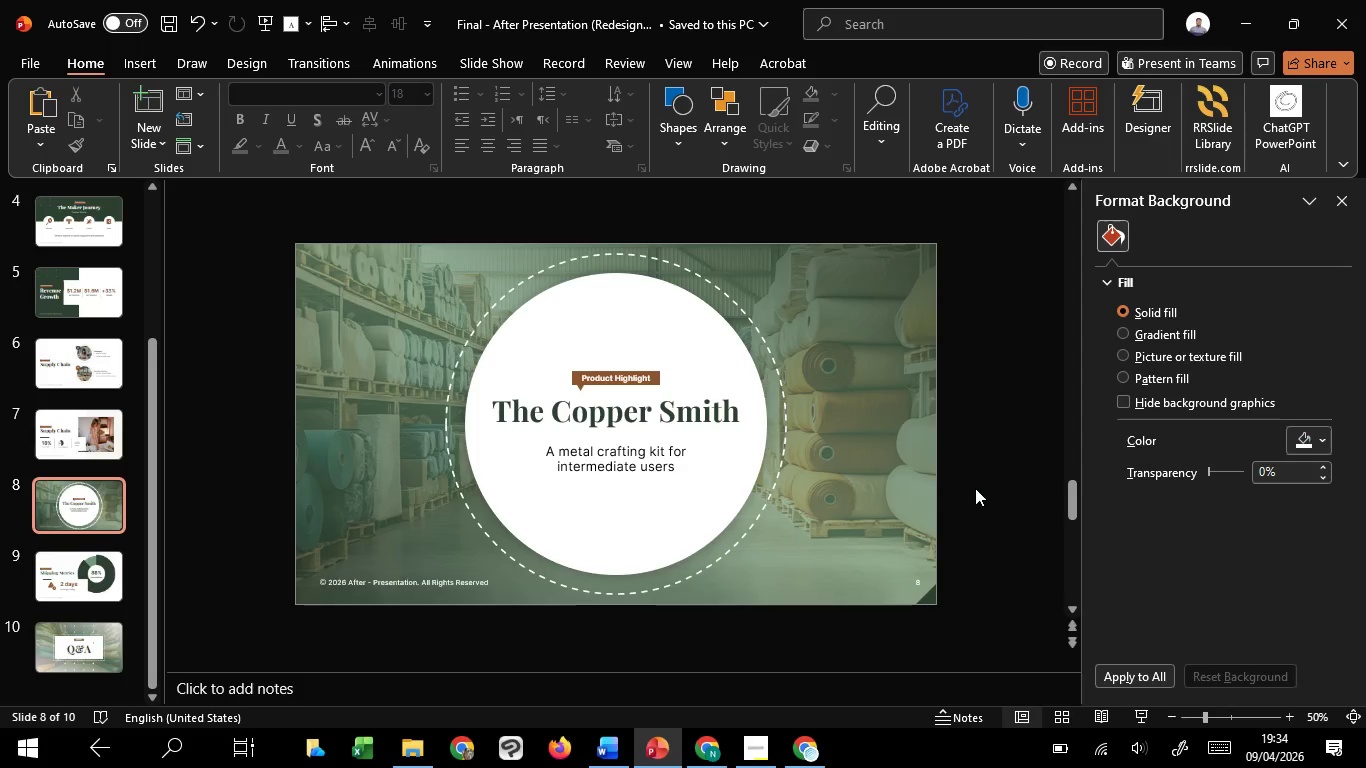 
scroll: coordinate [975, 488], scroll_direction: up, amount: 1.0
 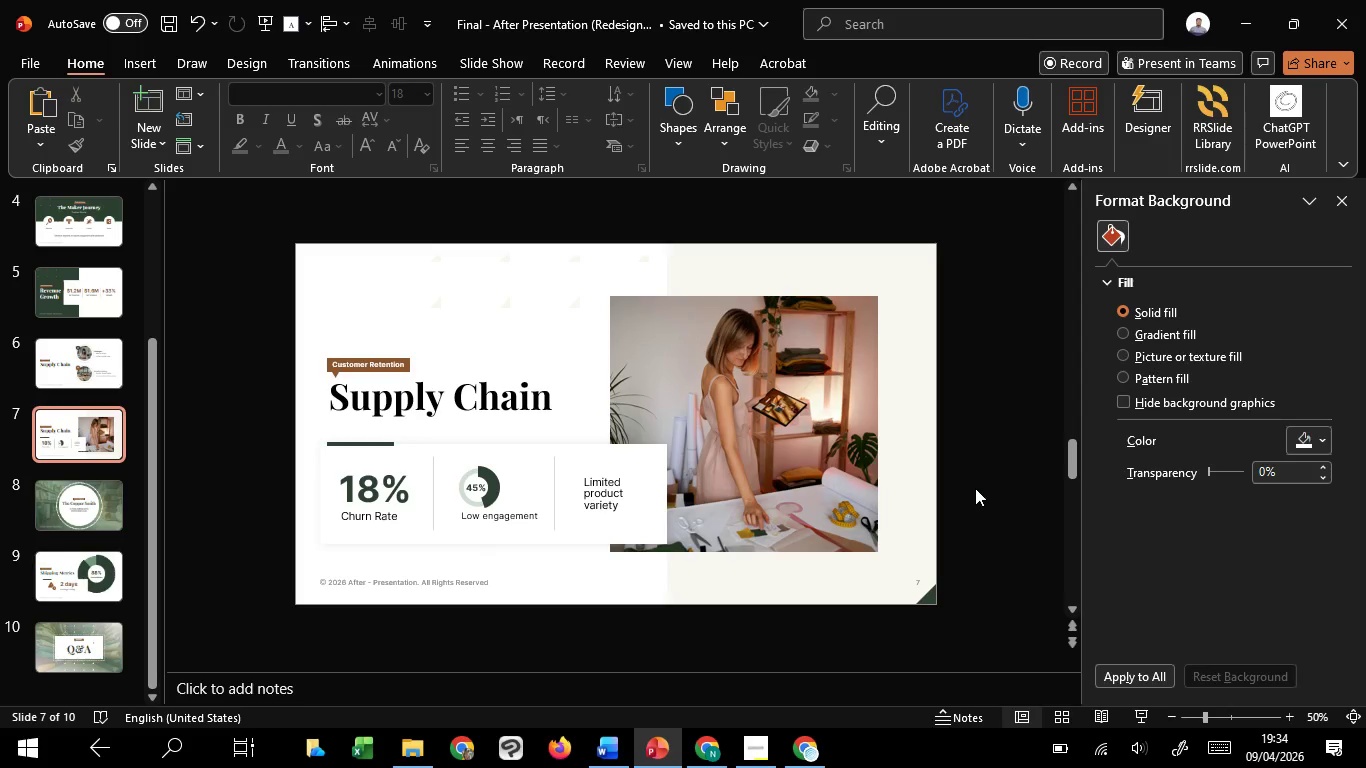 
scroll: coordinate [975, 488], scroll_direction: down, amount: 1.0
 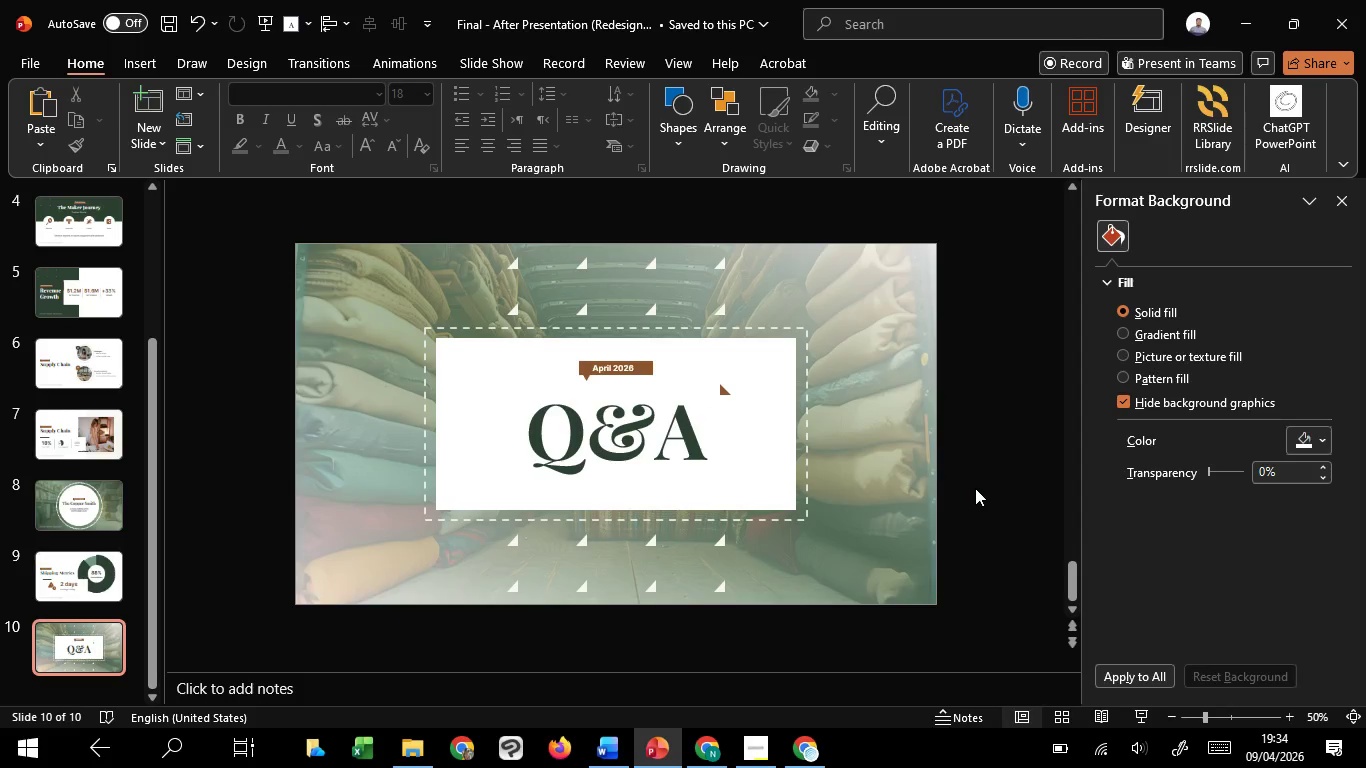 
left_click([884, 313])
 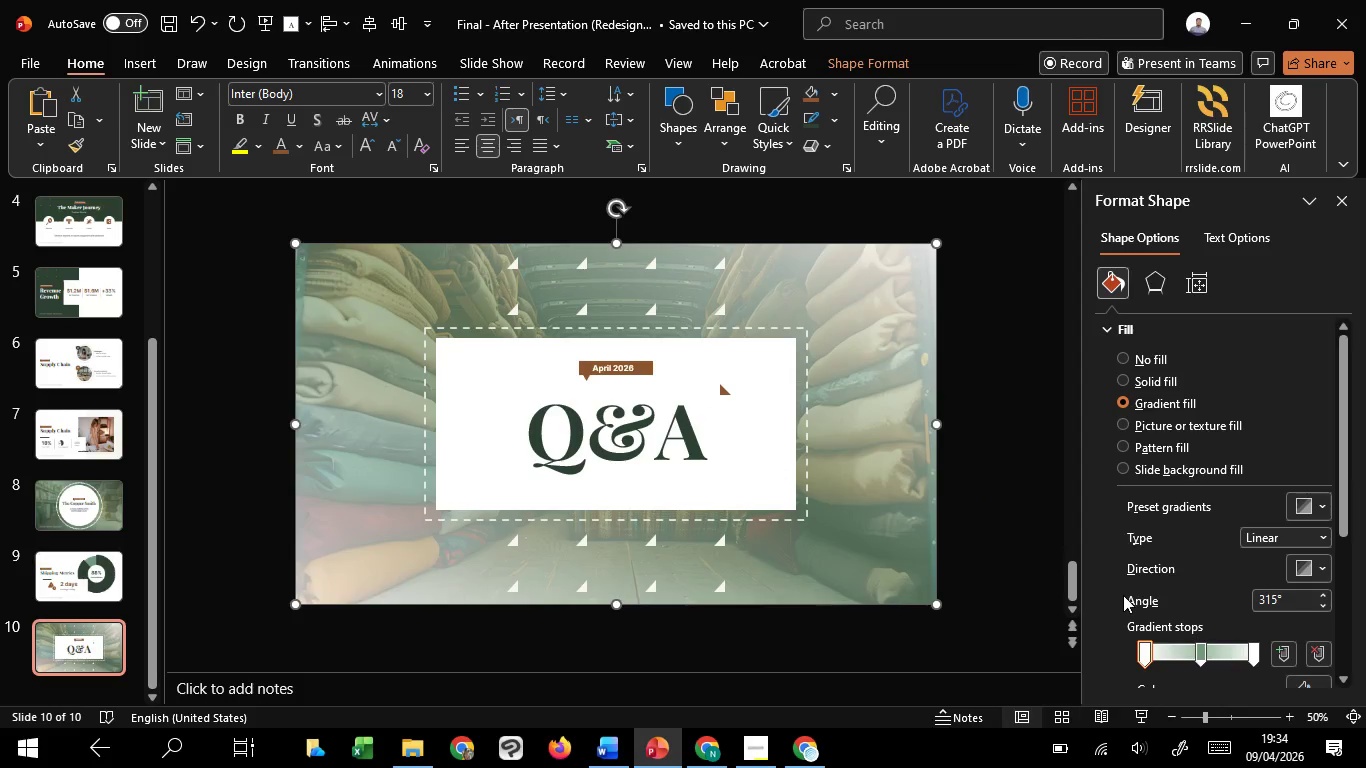 
scroll: coordinate [1123, 595], scroll_direction: down, amount: 3.0
 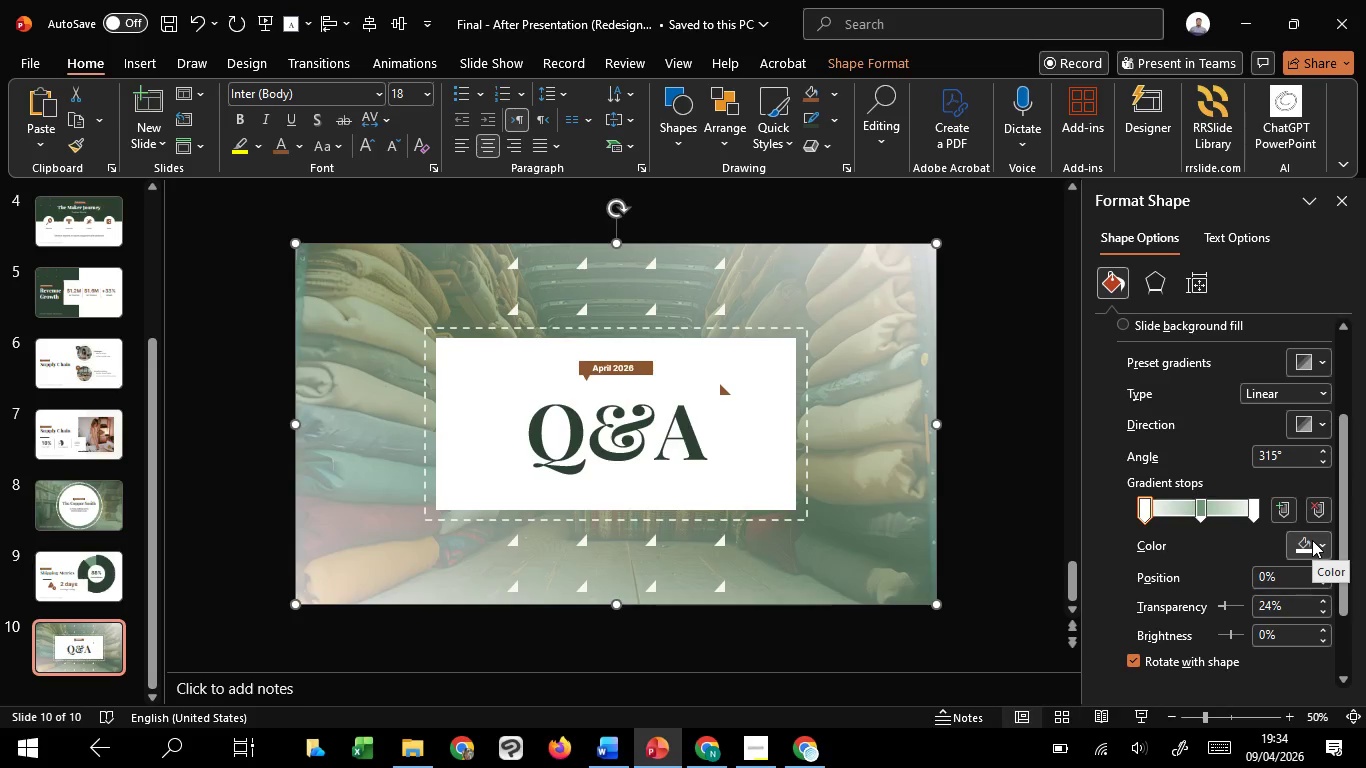 
left_click([1312, 540])
 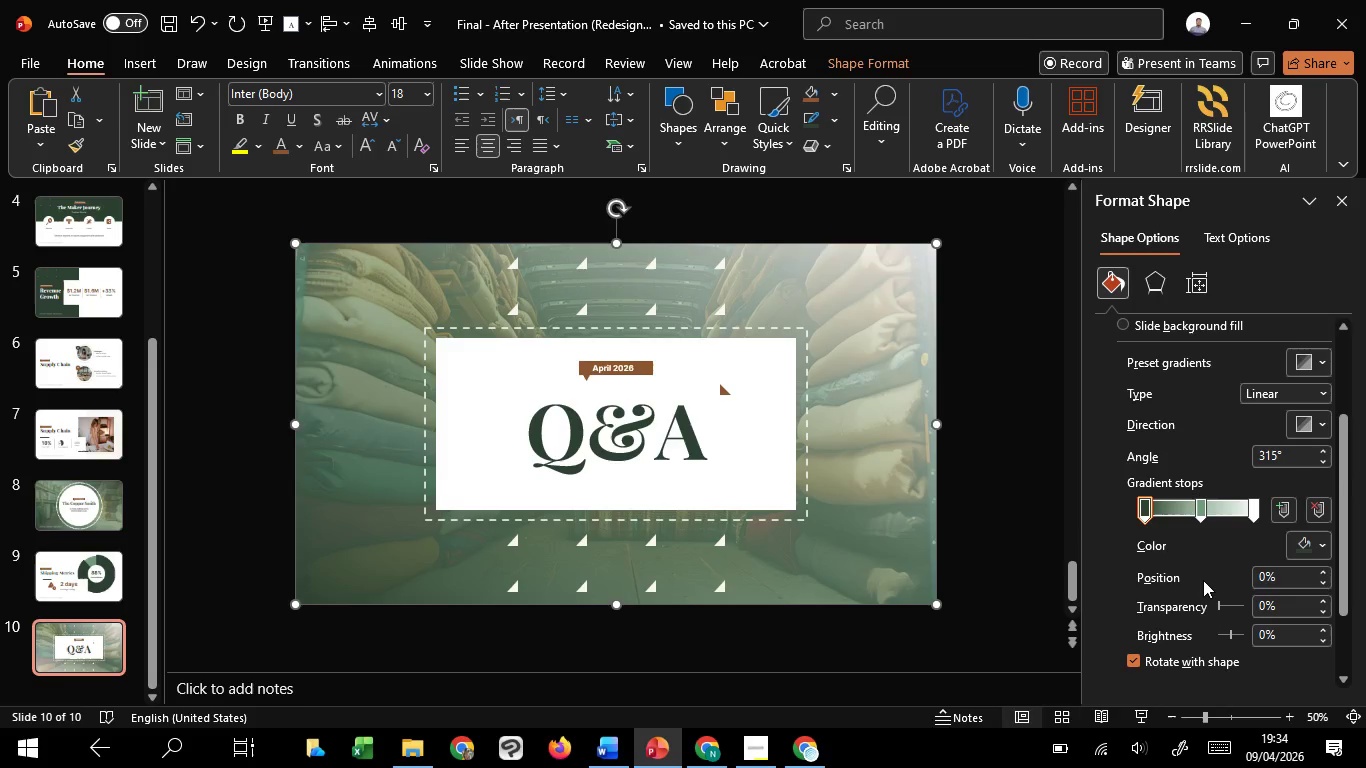 
scroll: coordinate [1217, 603], scroll_direction: up, amount: 22.0
 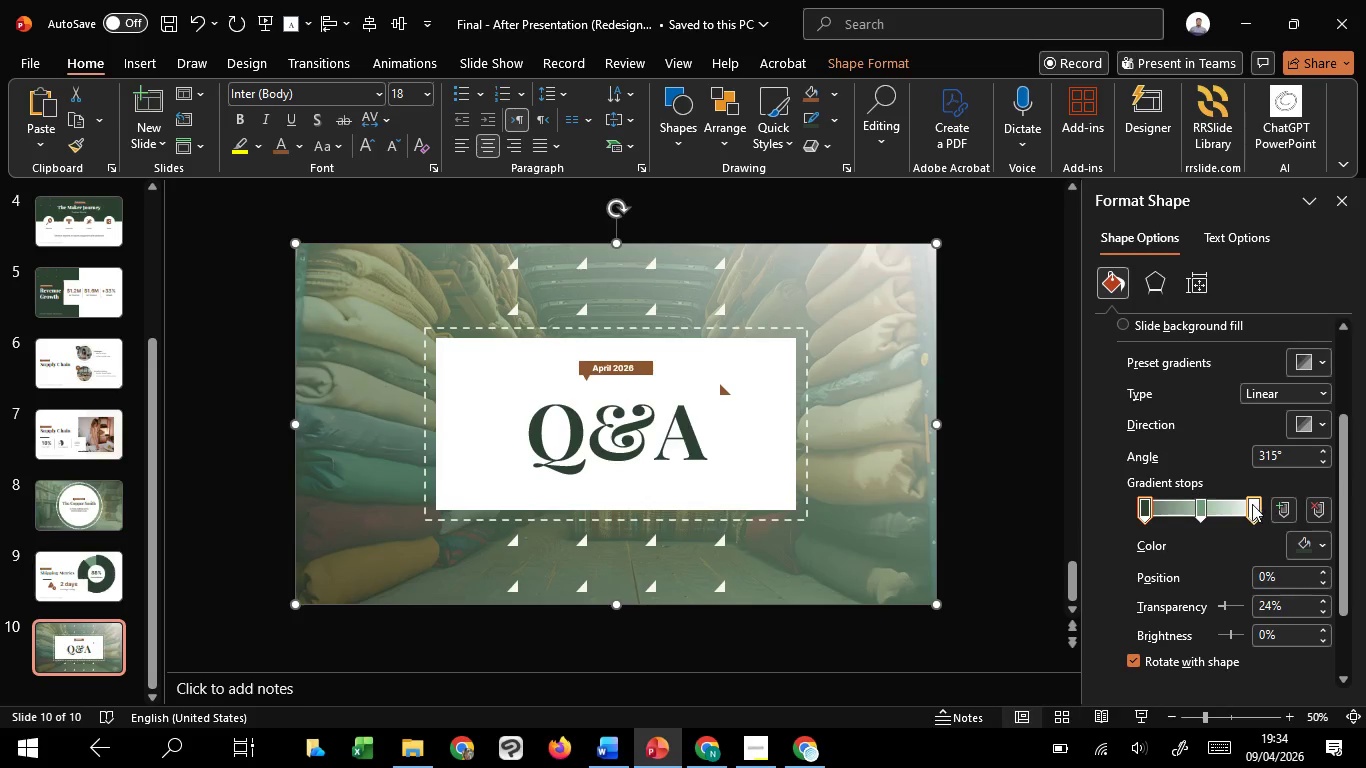 
left_click([1252, 504])
 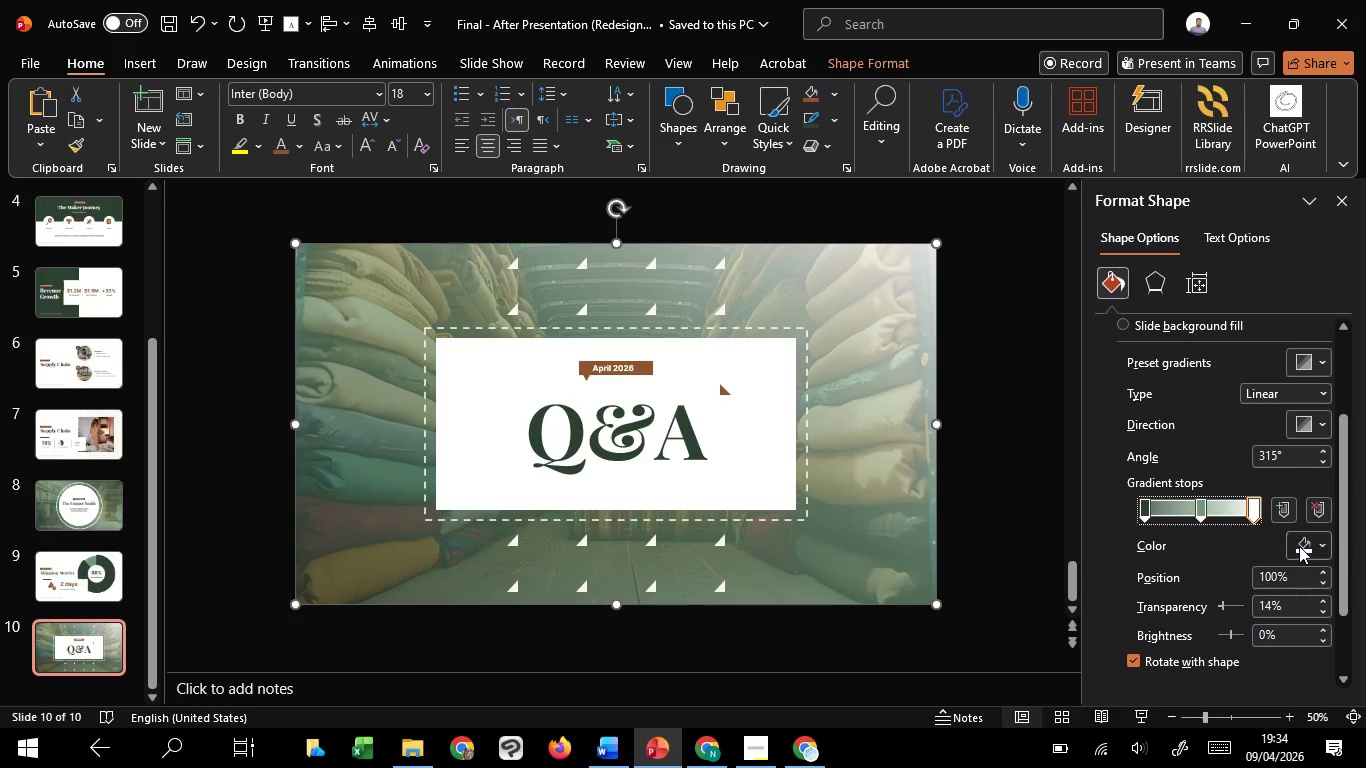 
left_click([1299, 546])
 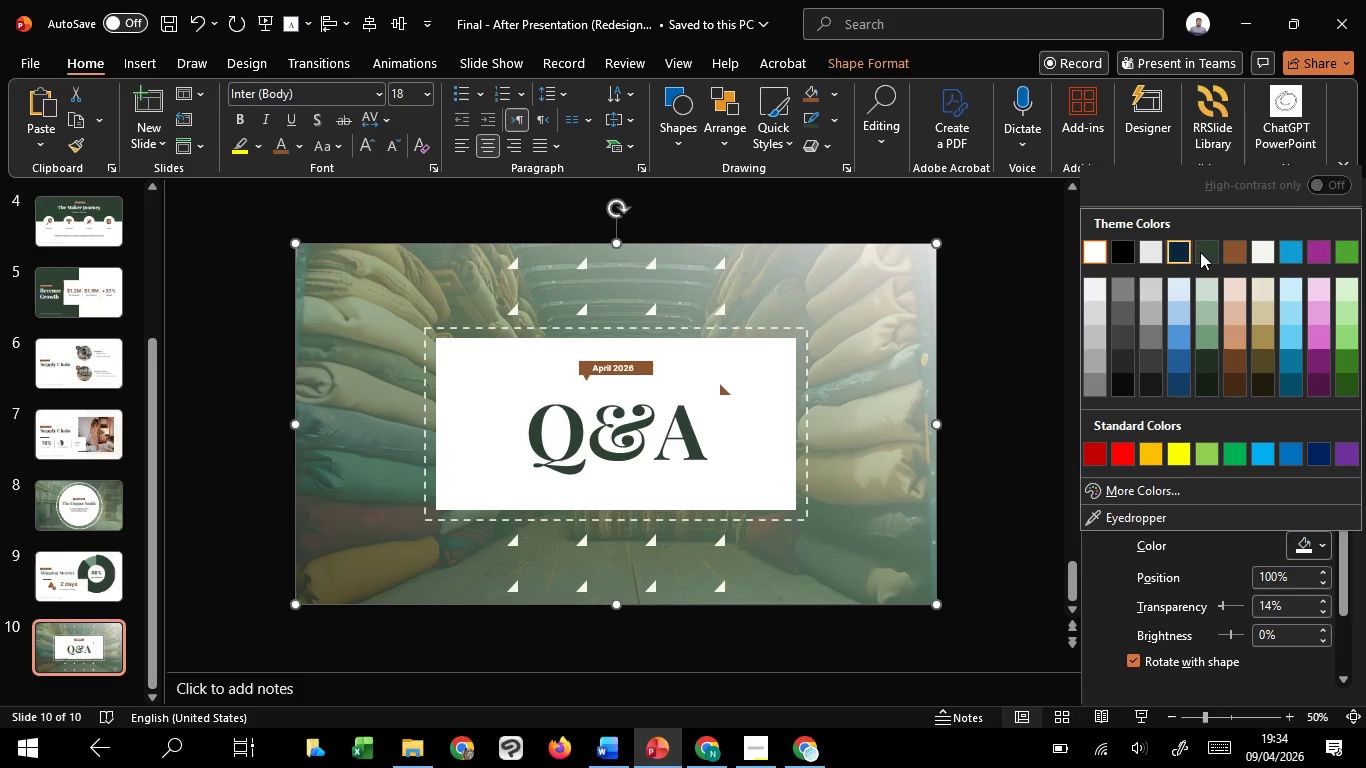 
left_click([1204, 252])
 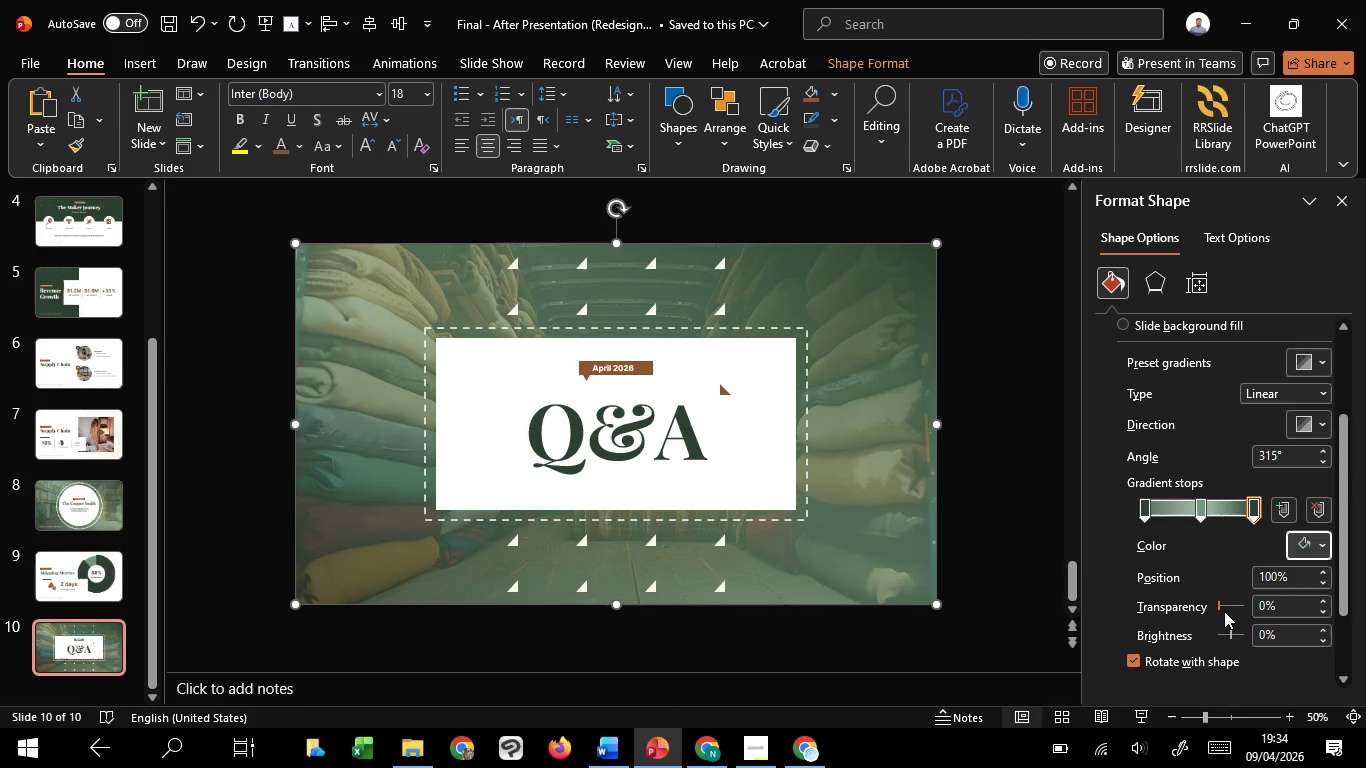 
scroll: coordinate [1224, 609], scroll_direction: up, amount: 25.0
 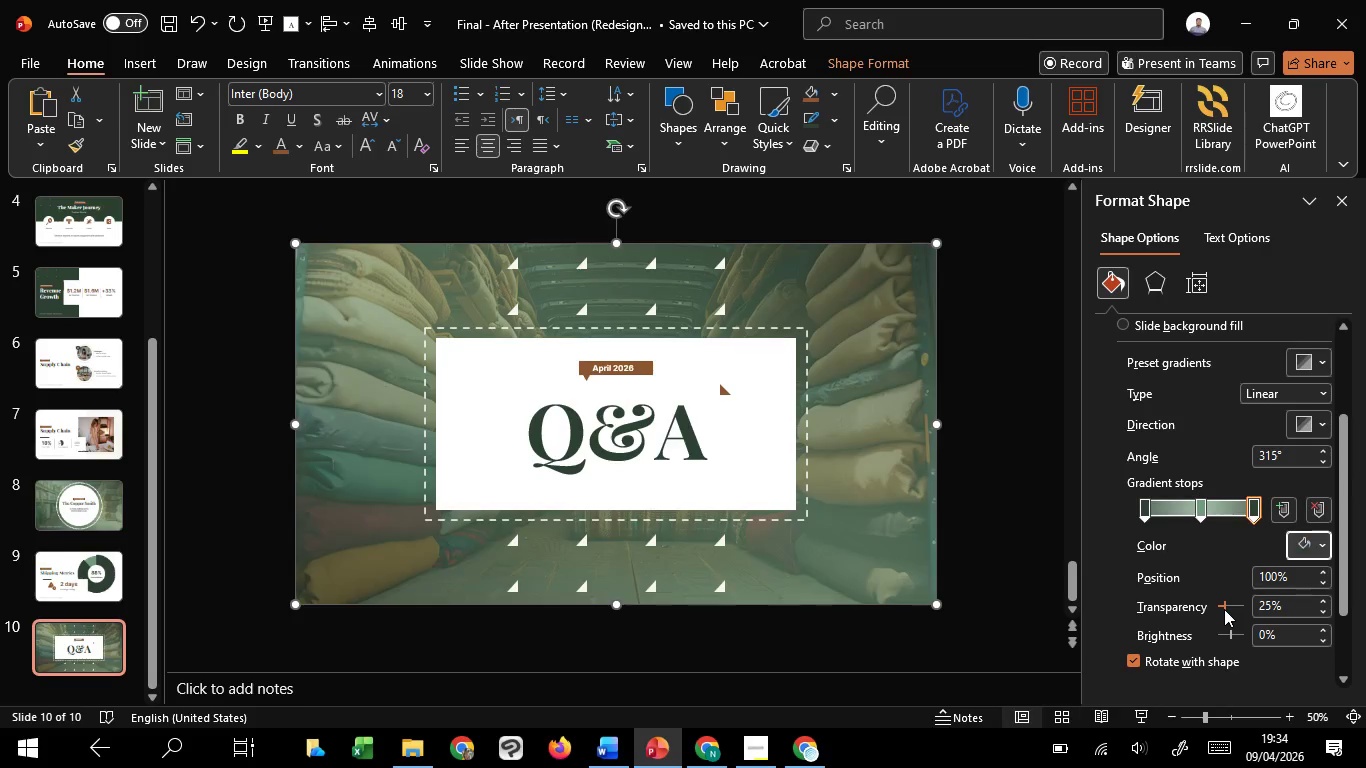 
scroll: coordinate [1224, 609], scroll_direction: down, amount: 1.0
 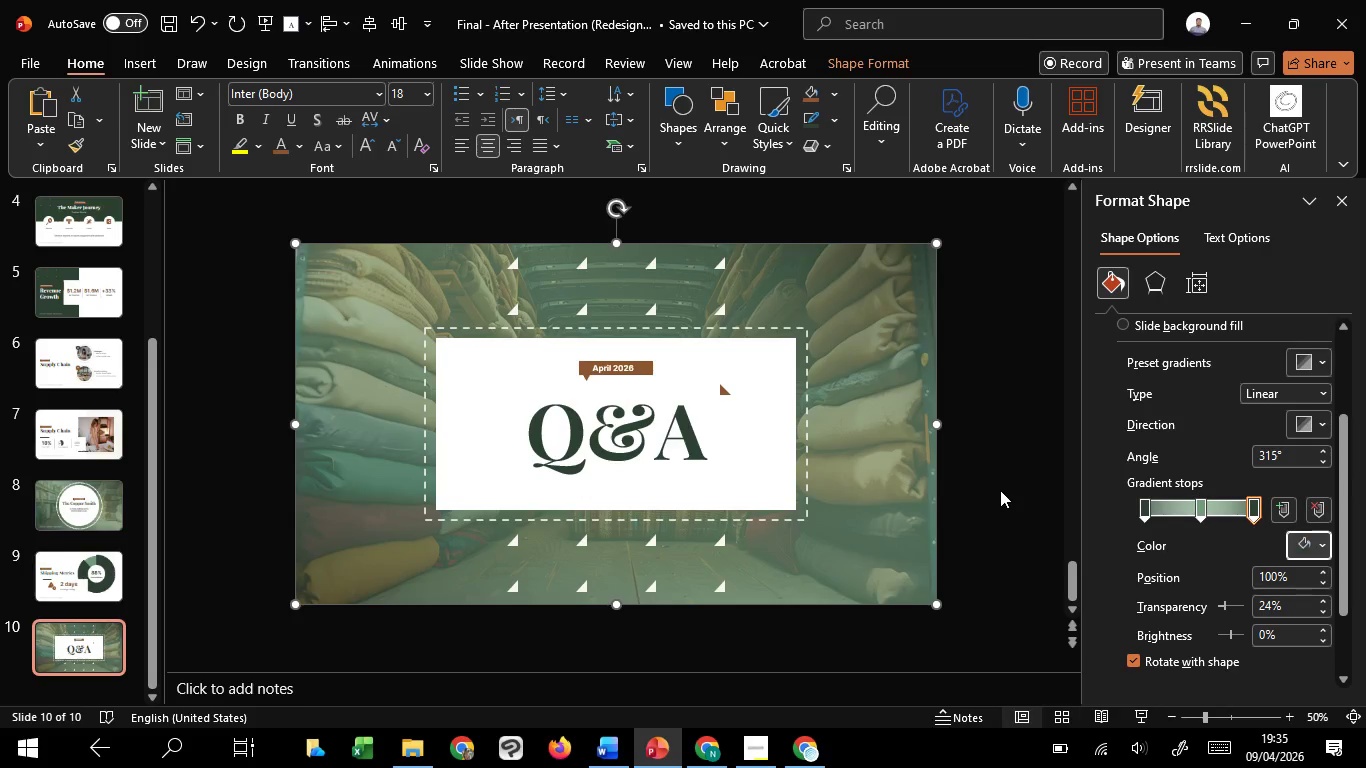 
left_click([1000, 490])
 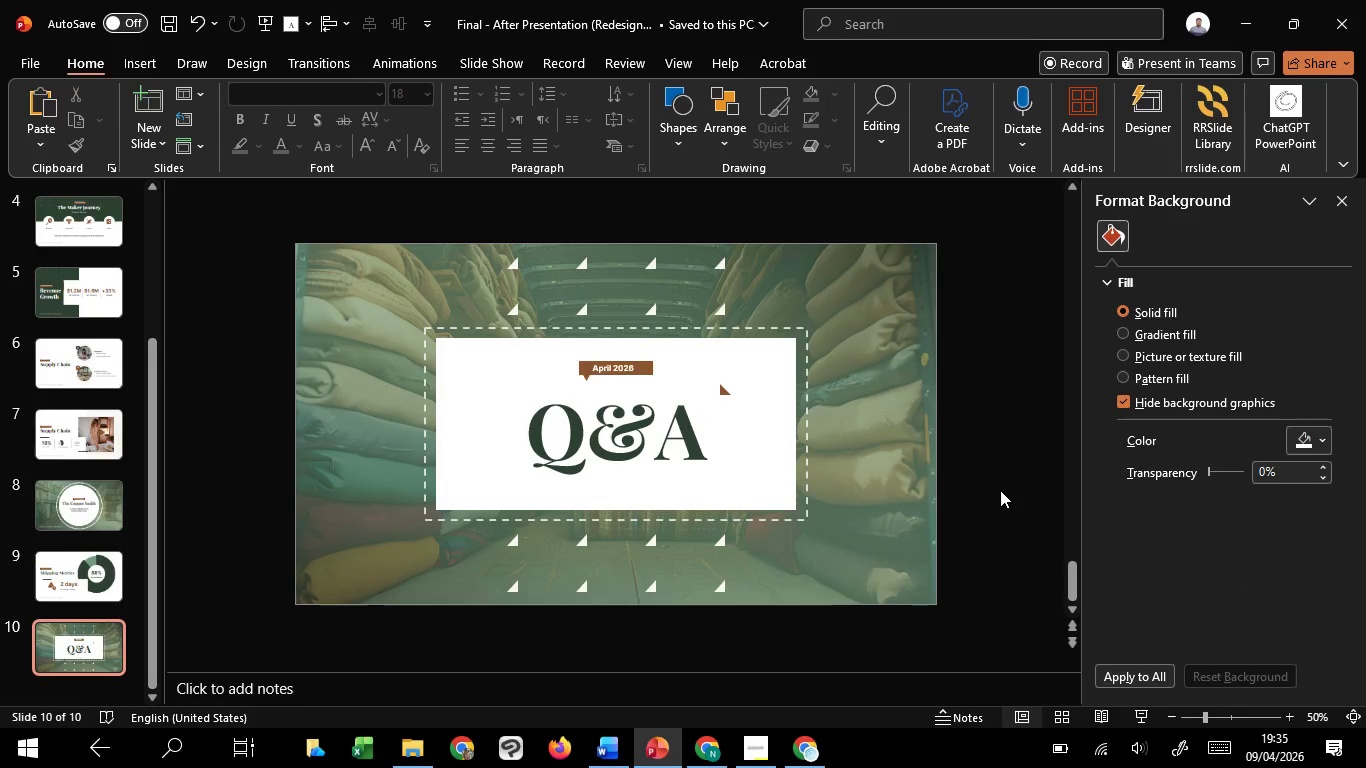 
wait(5.25)
 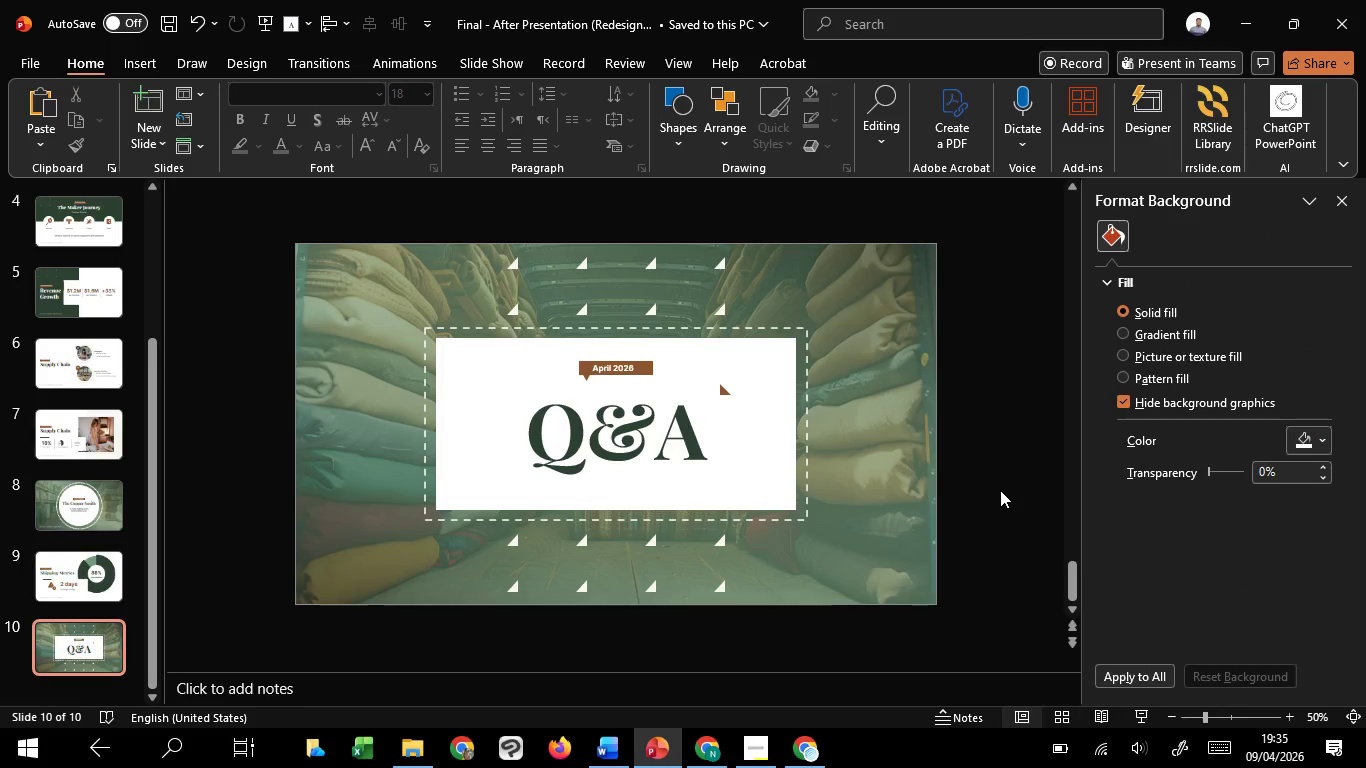 
scroll: coordinate [1000, 490], scroll_direction: up, amount: 2.0
 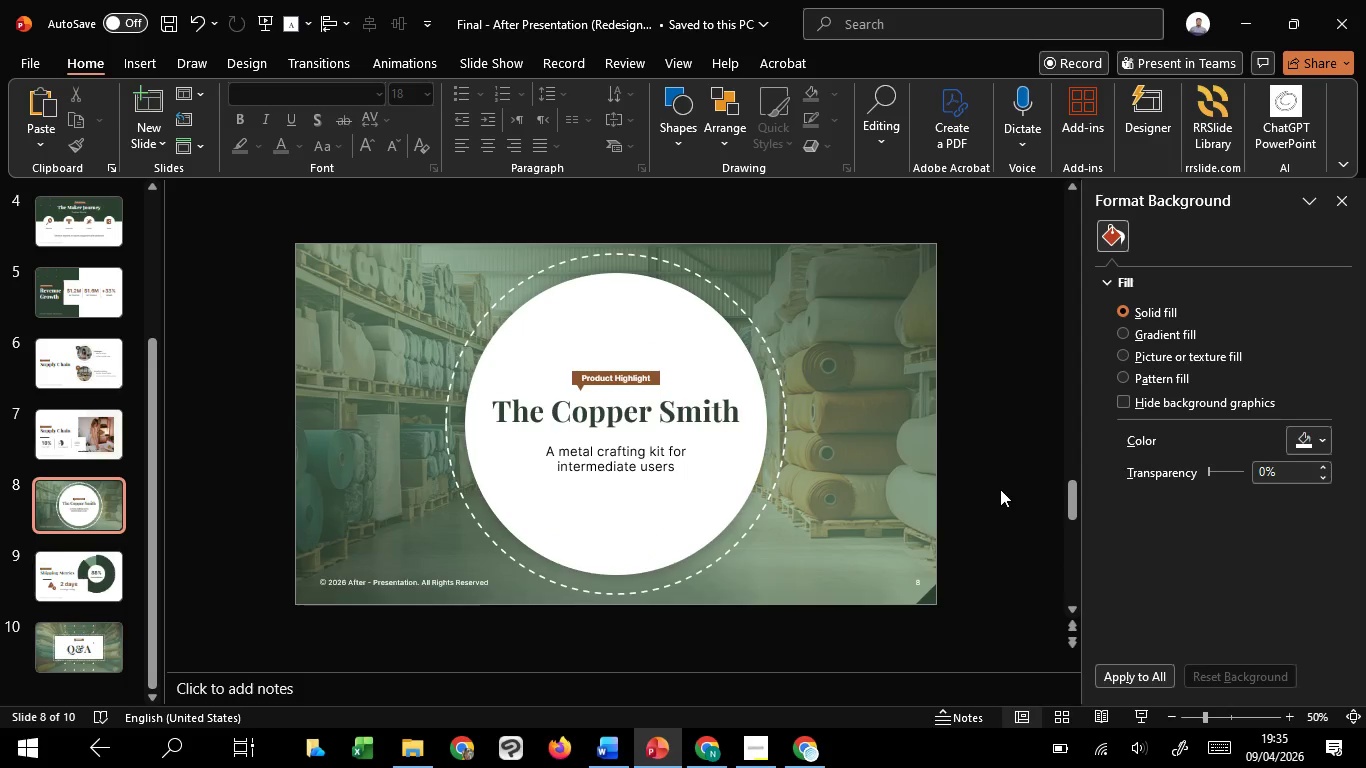 
wait(7.36)
 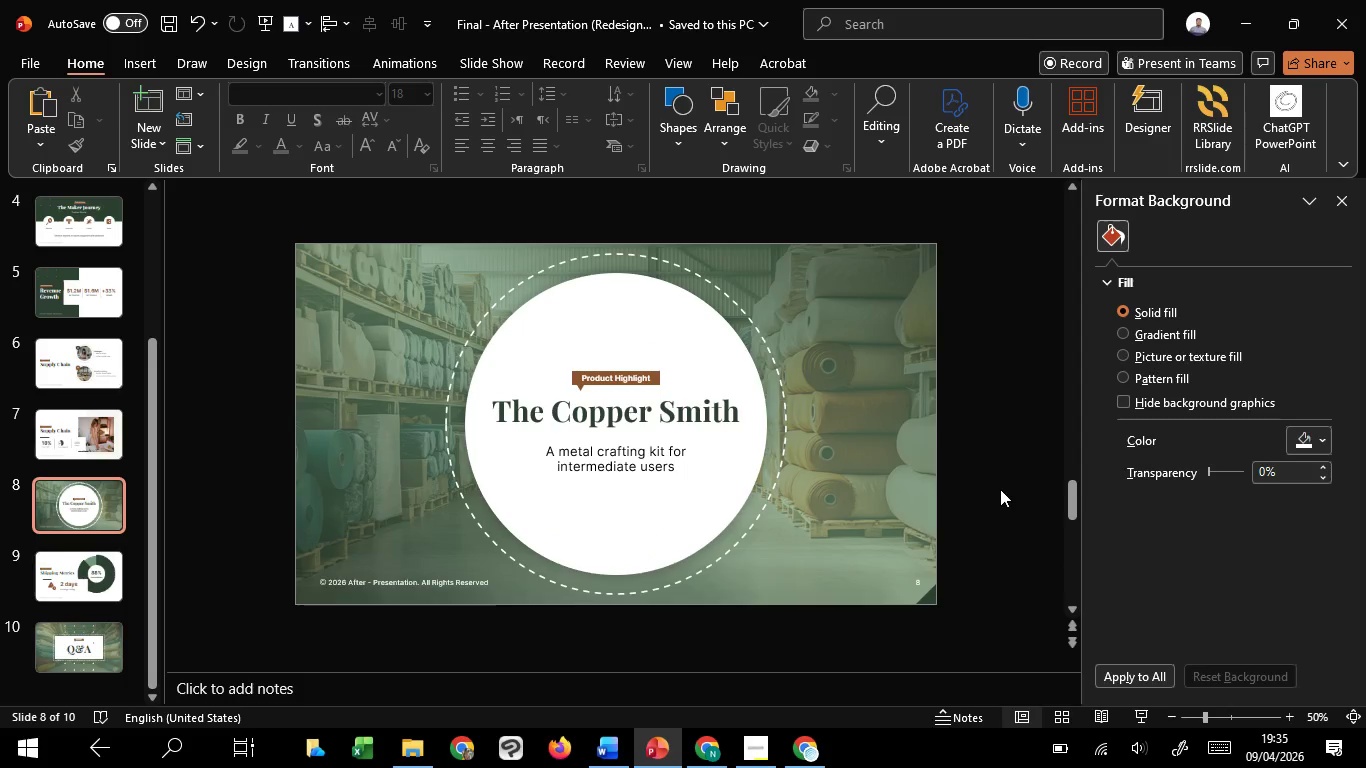 
left_click([998, 489])
 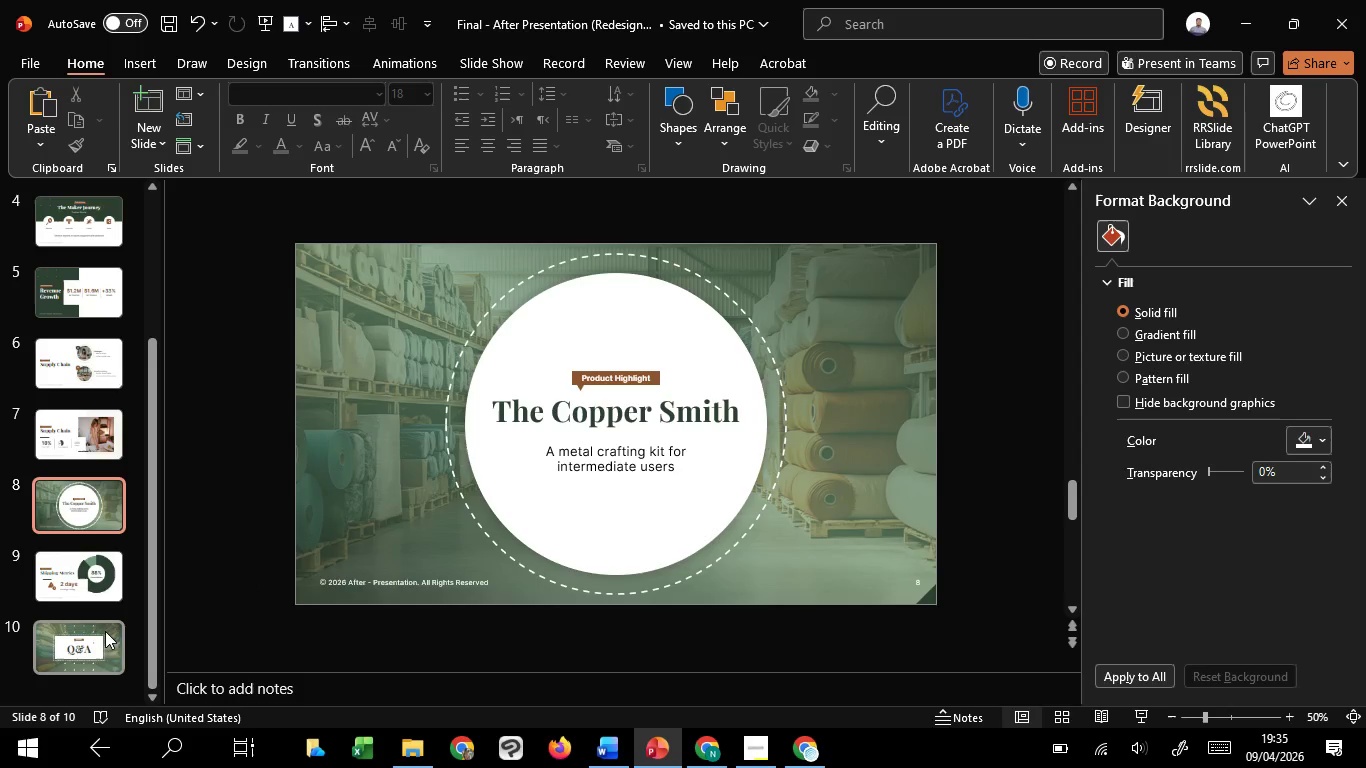 
left_click([106, 632])
 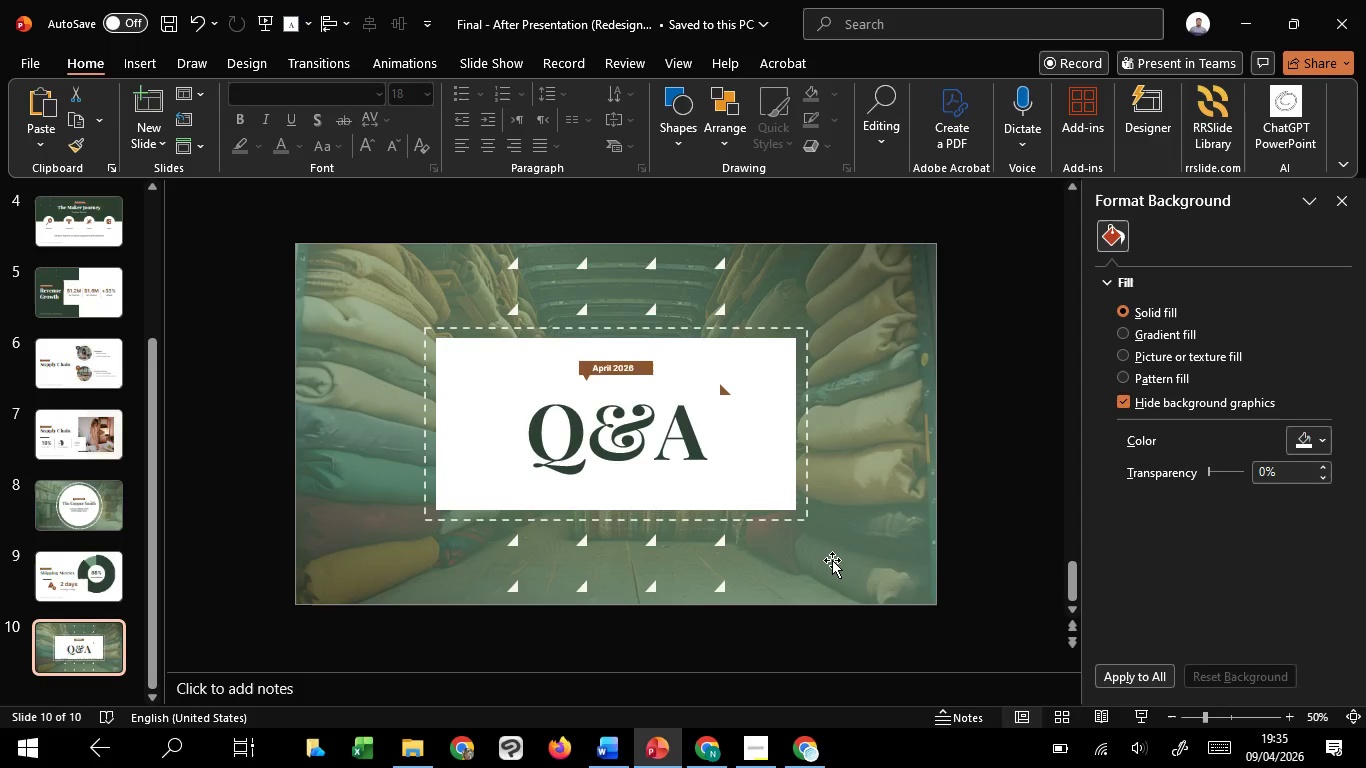 
left_click([838, 558])
 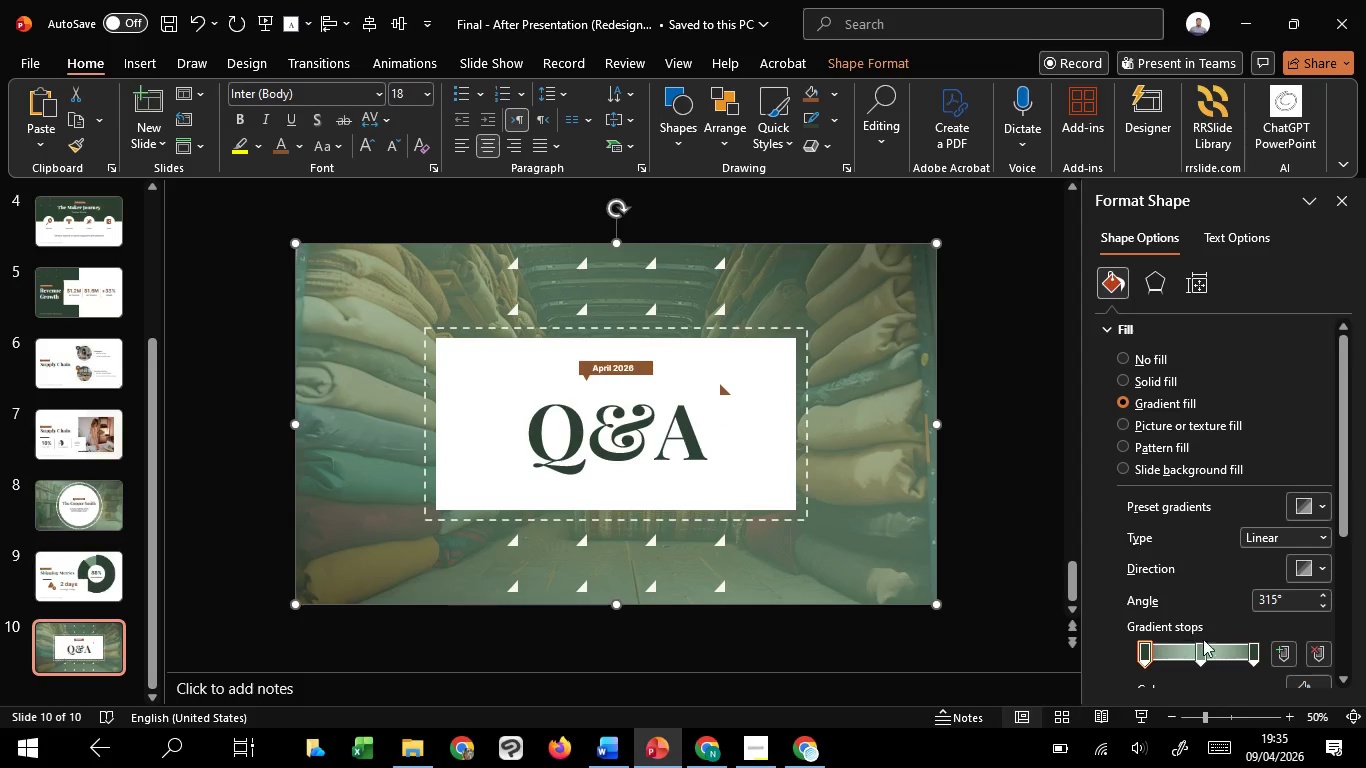 
left_click([1205, 645])
 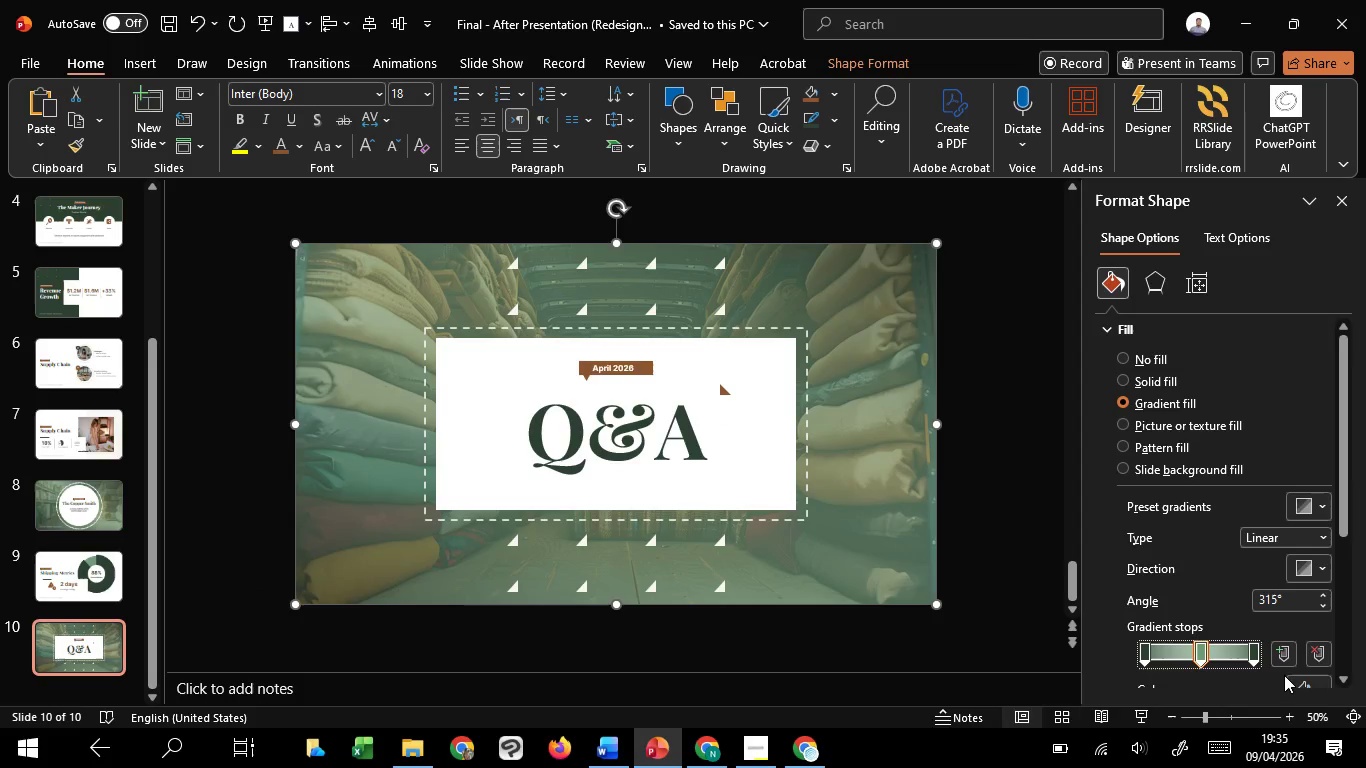 
left_click([1284, 675])
 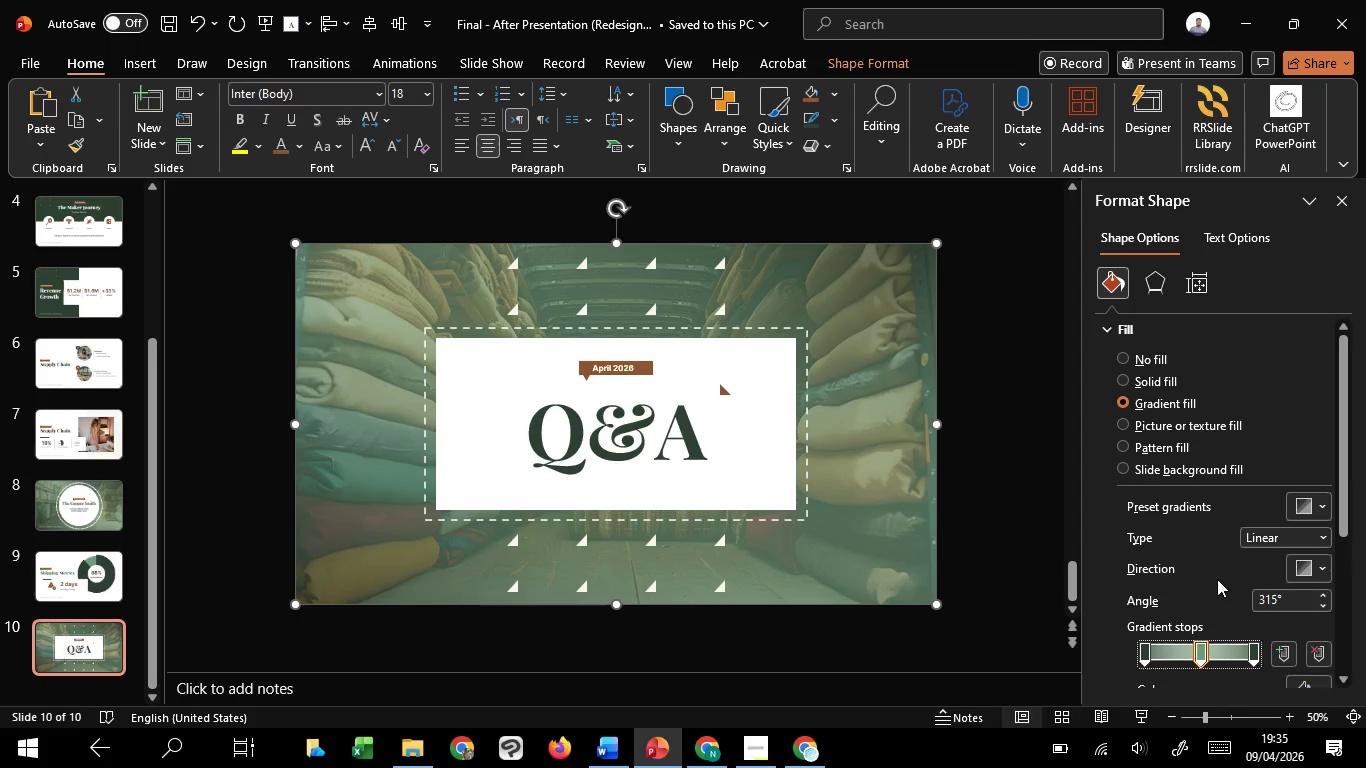 
scroll: coordinate [1291, 644], scroll_direction: down, amount: 2.0
 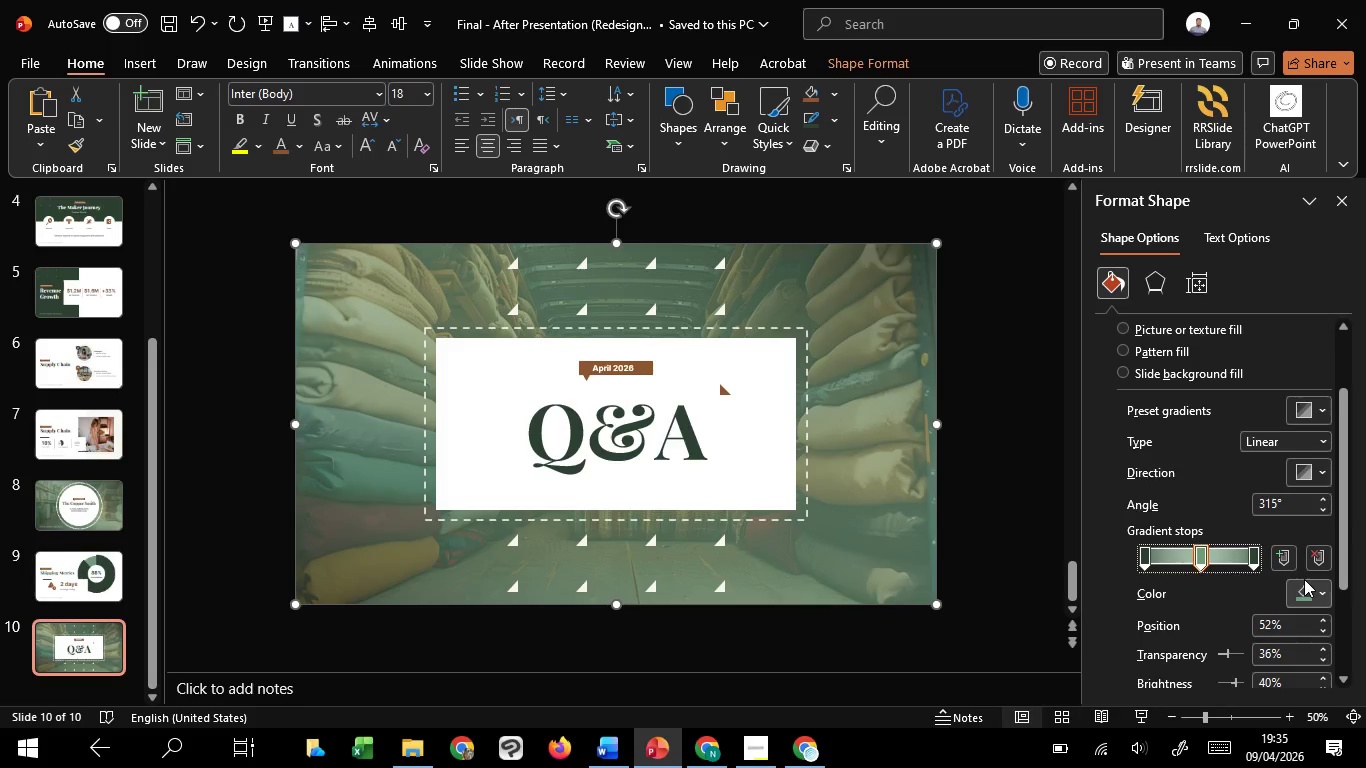 
left_click([1304, 579])
 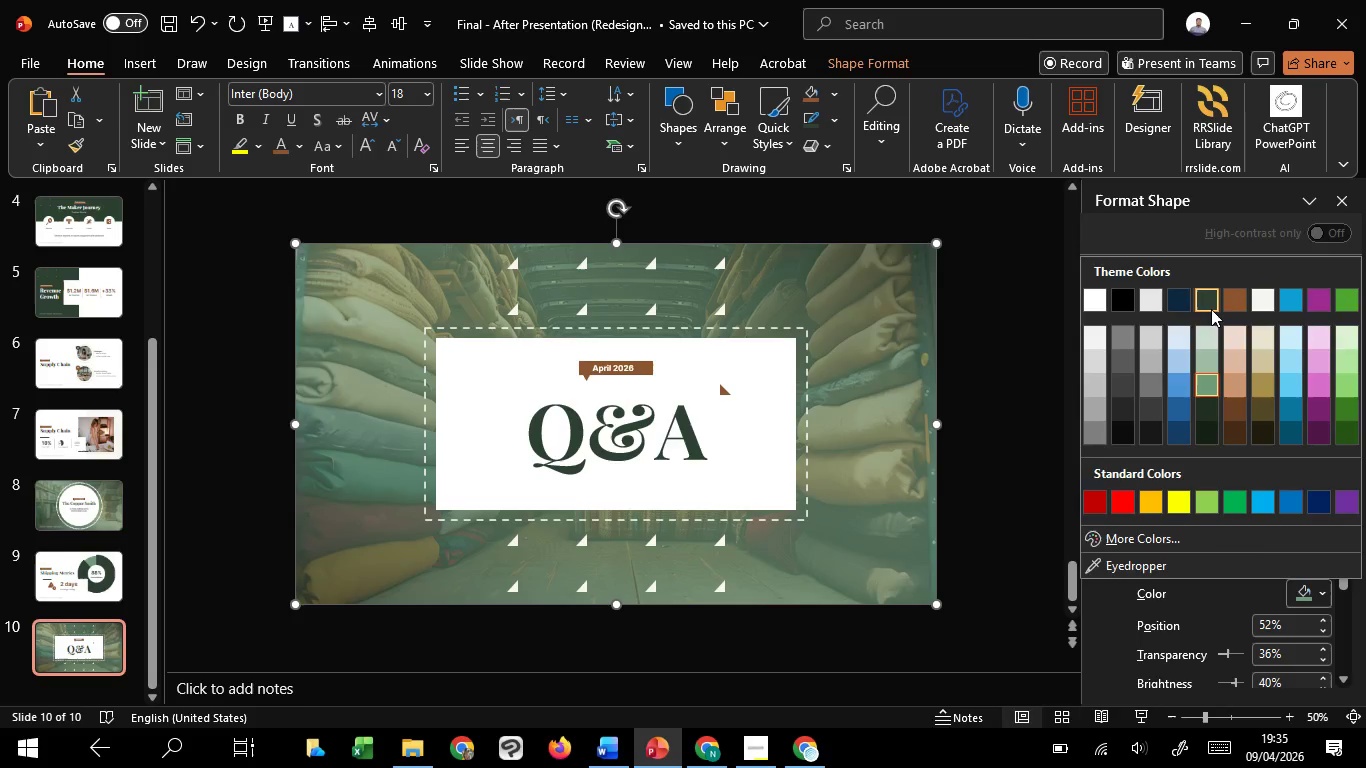 
left_click([1211, 309])
 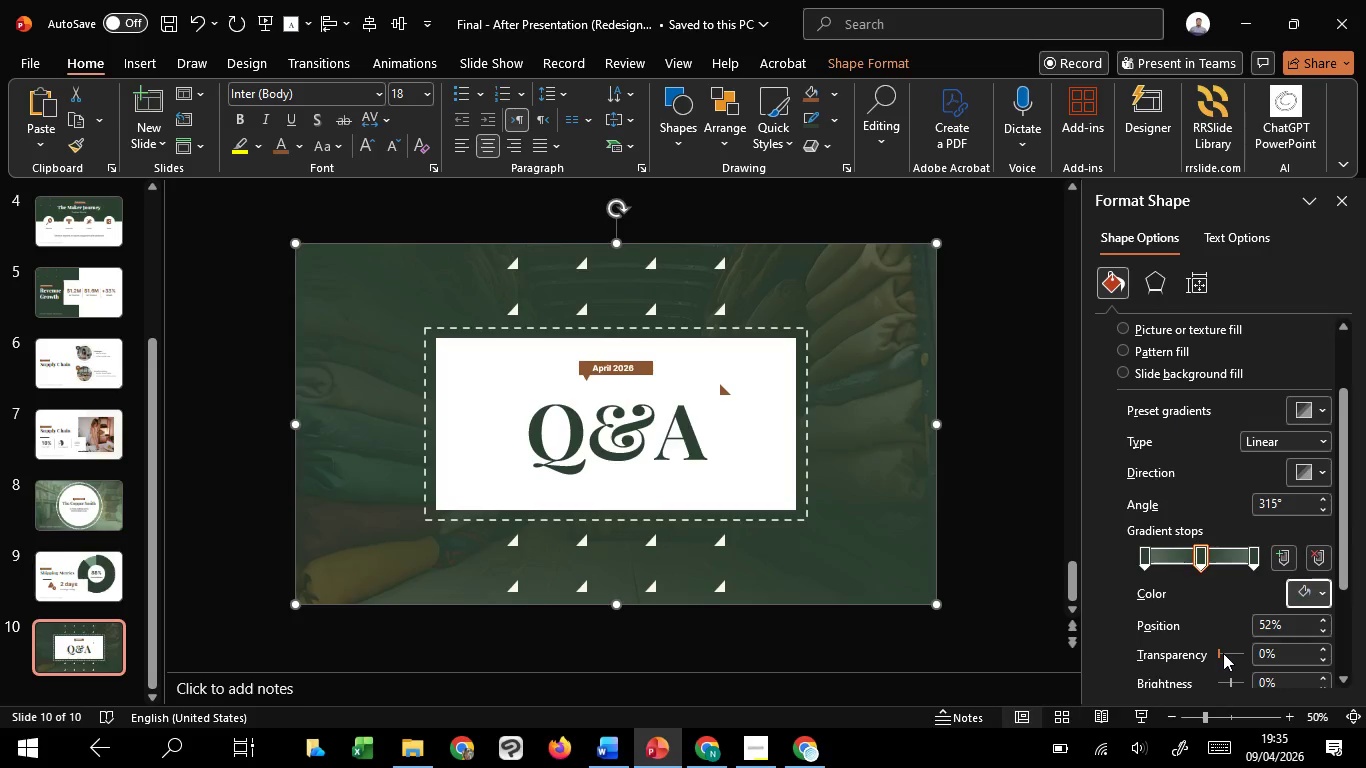 
scroll: coordinate [1212, 653], scroll_direction: up, amount: 11.0
 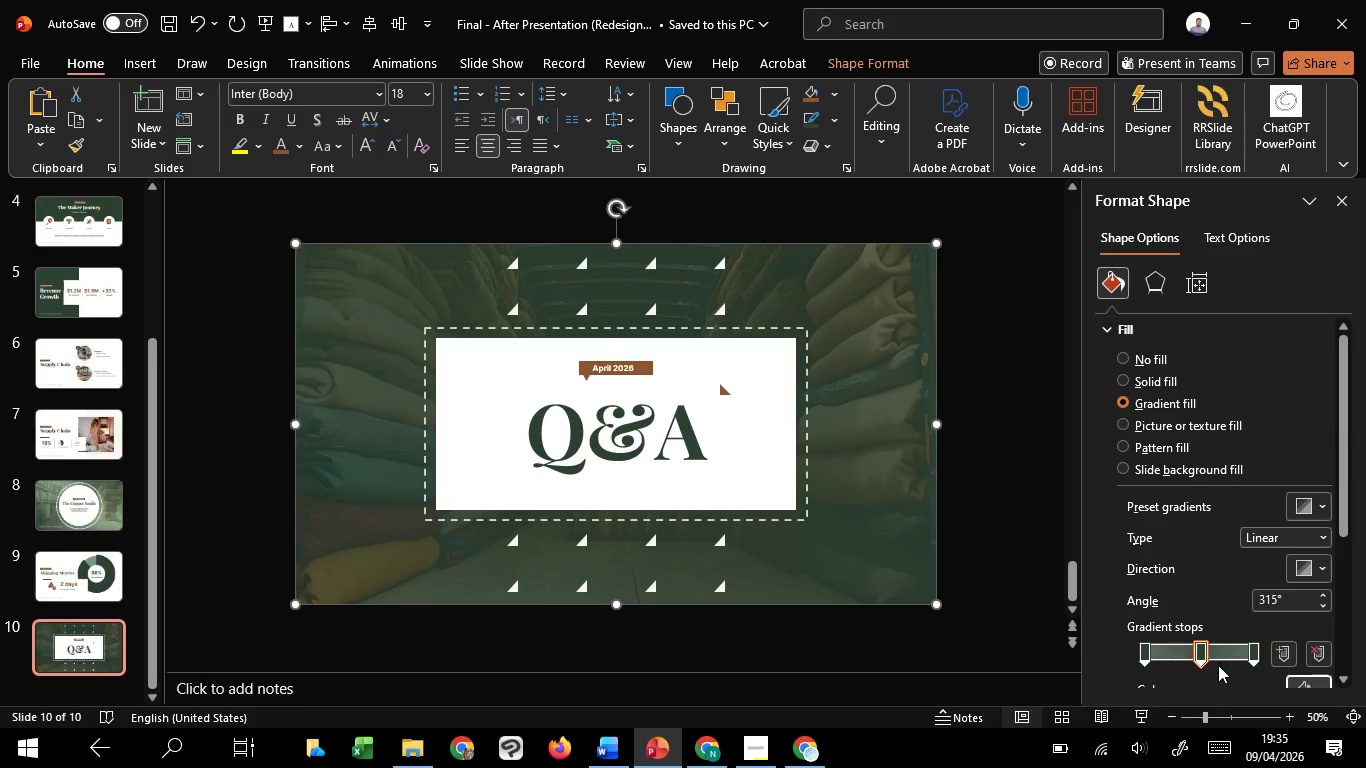 
scroll: coordinate [1218, 668], scroll_direction: down, amount: 3.0
 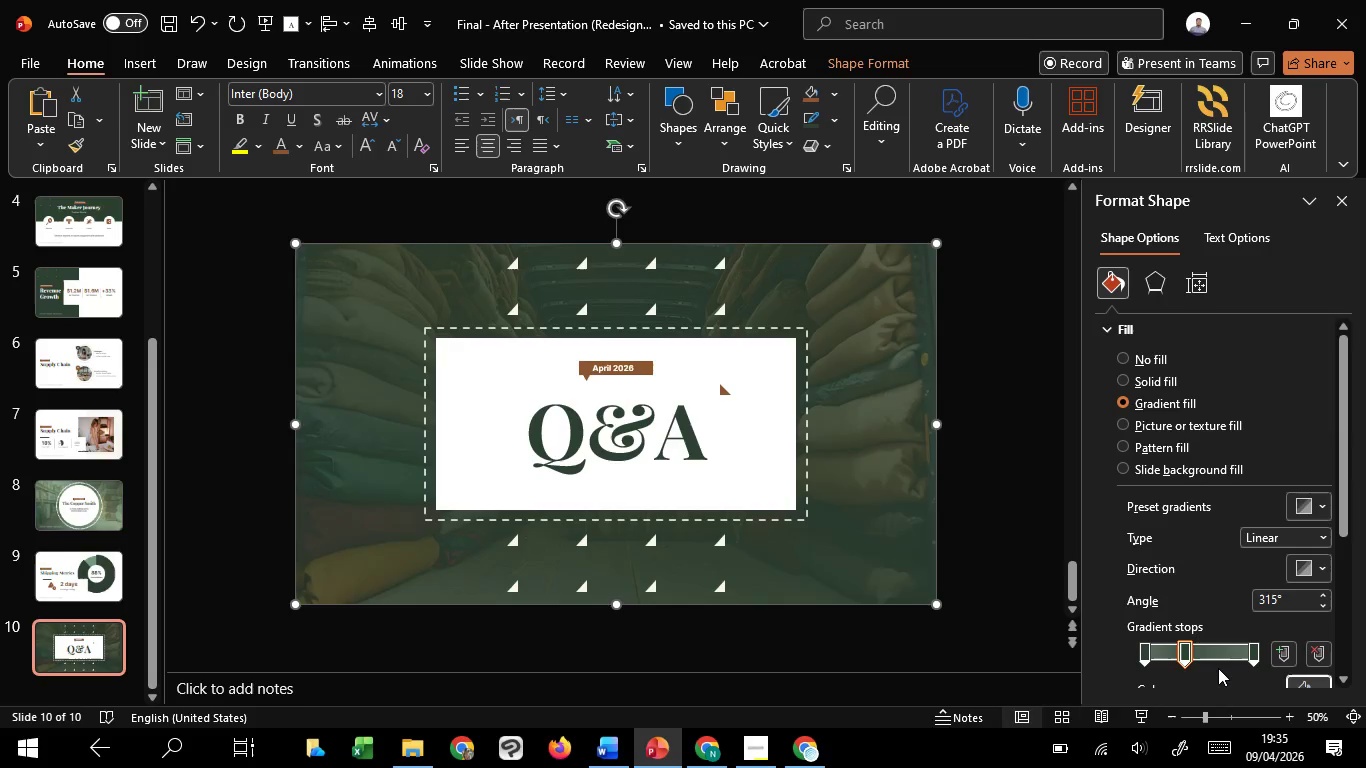 
scroll: coordinate [1218, 668], scroll_direction: up, amount: 3.0
 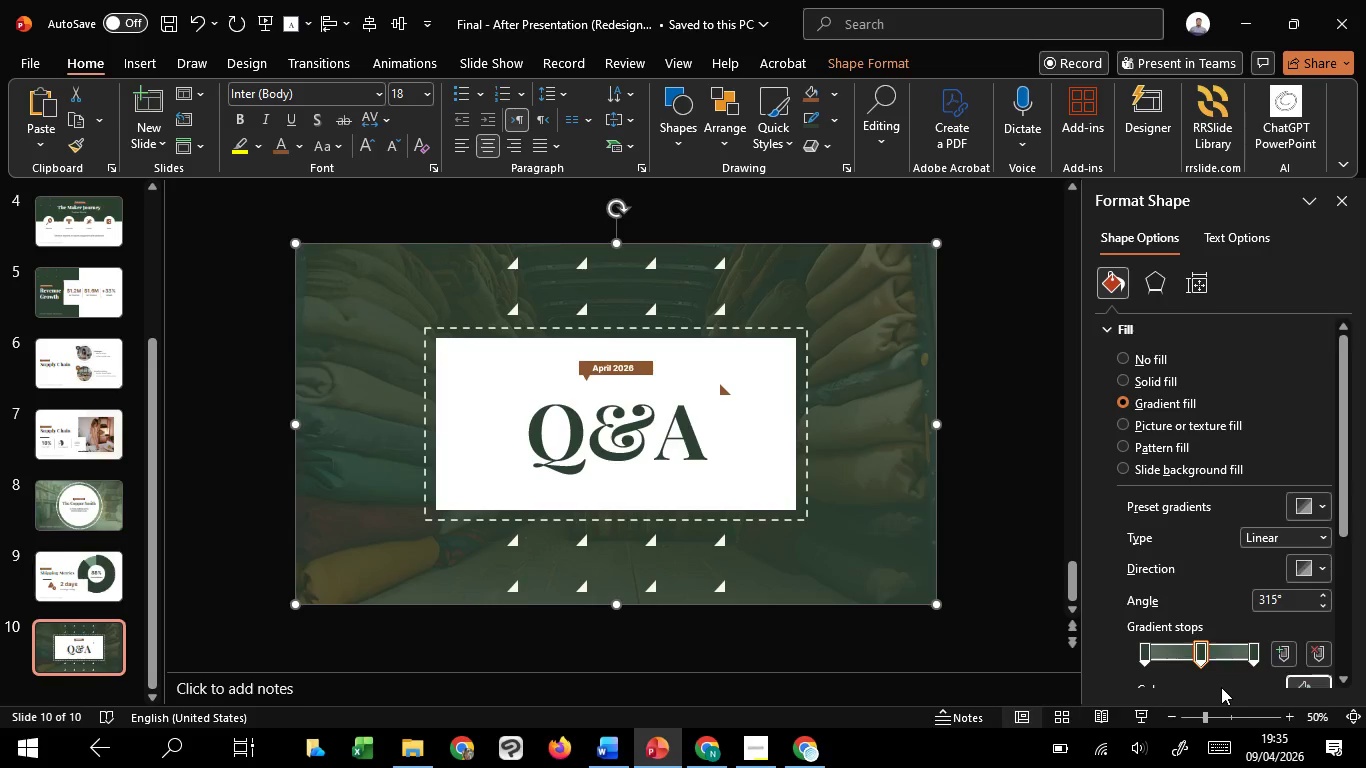 
scroll: coordinate [1221, 683], scroll_direction: down, amount: 3.0
 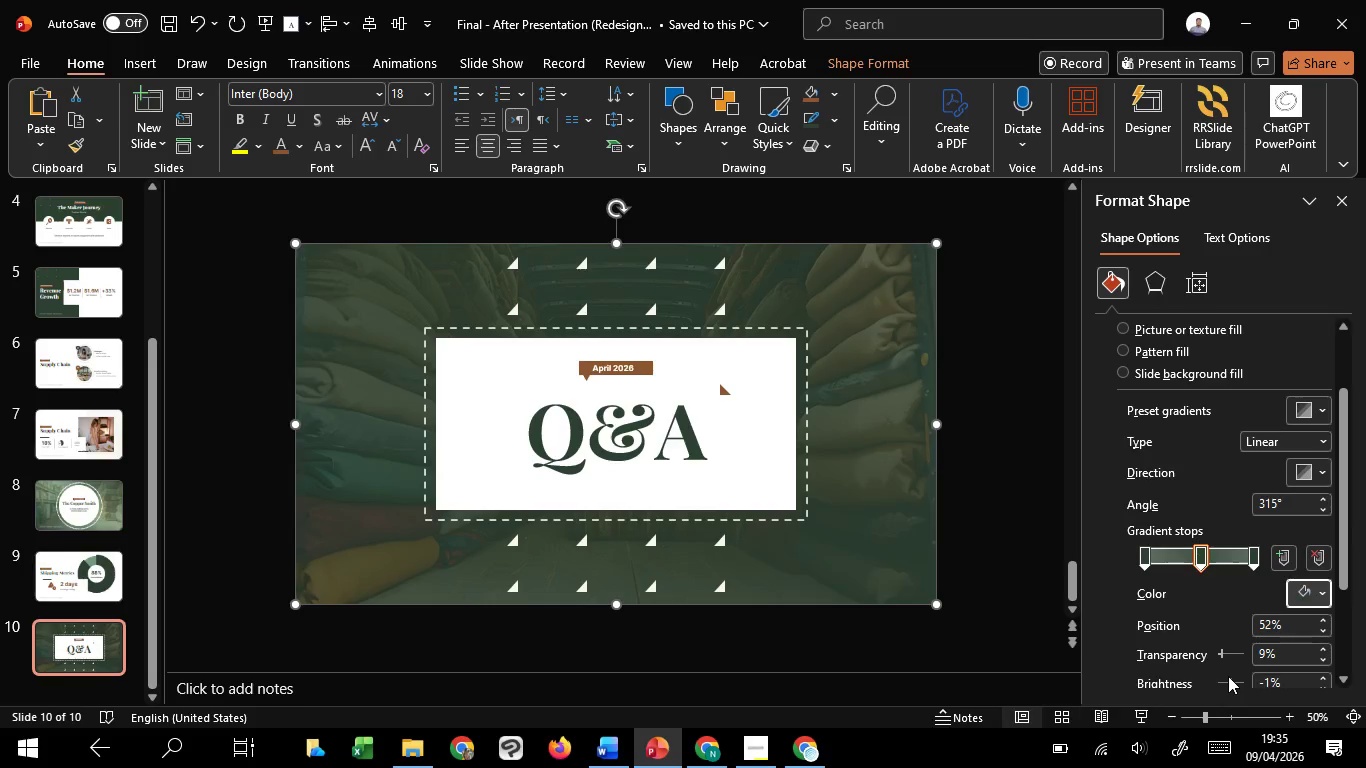 
scroll: coordinate [1228, 651], scroll_direction: up, amount: 28.0
 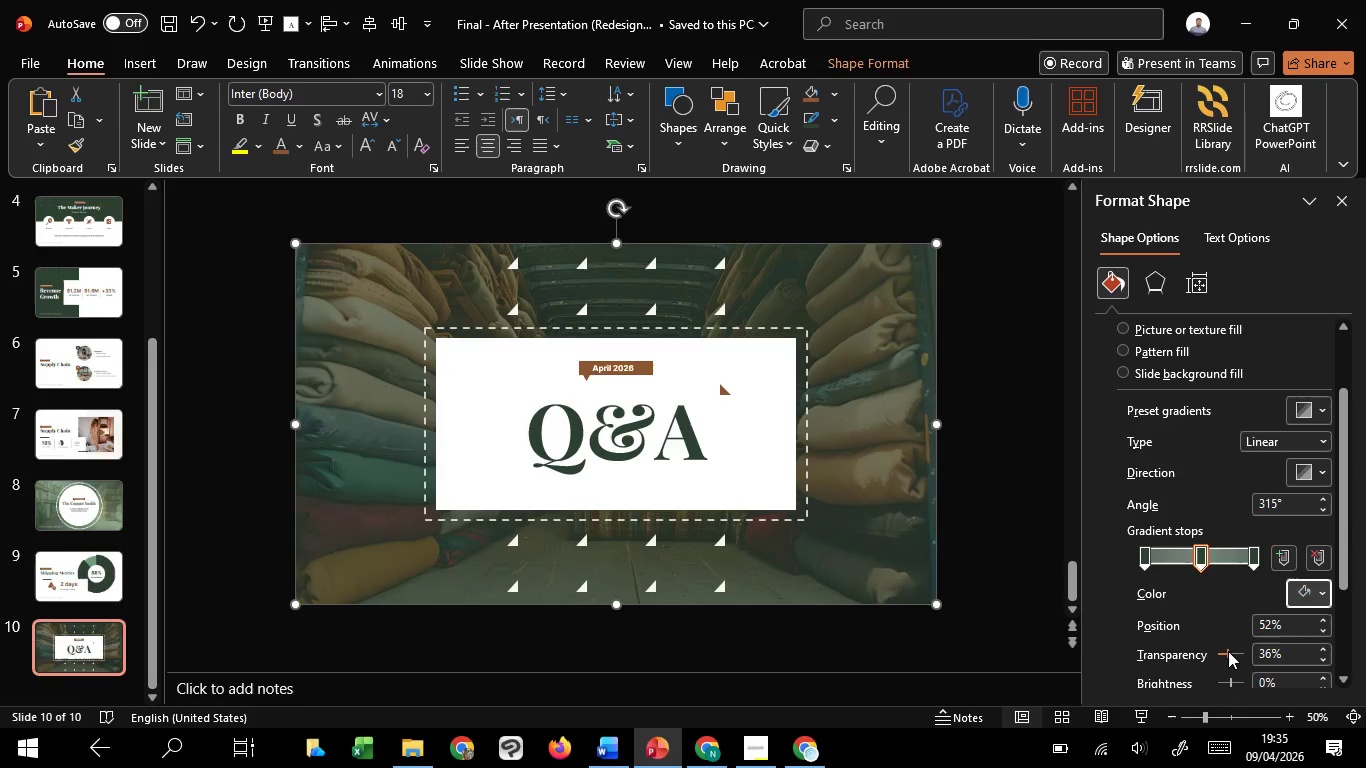 
scroll: coordinate [1228, 651], scroll_direction: down, amount: 1.0
 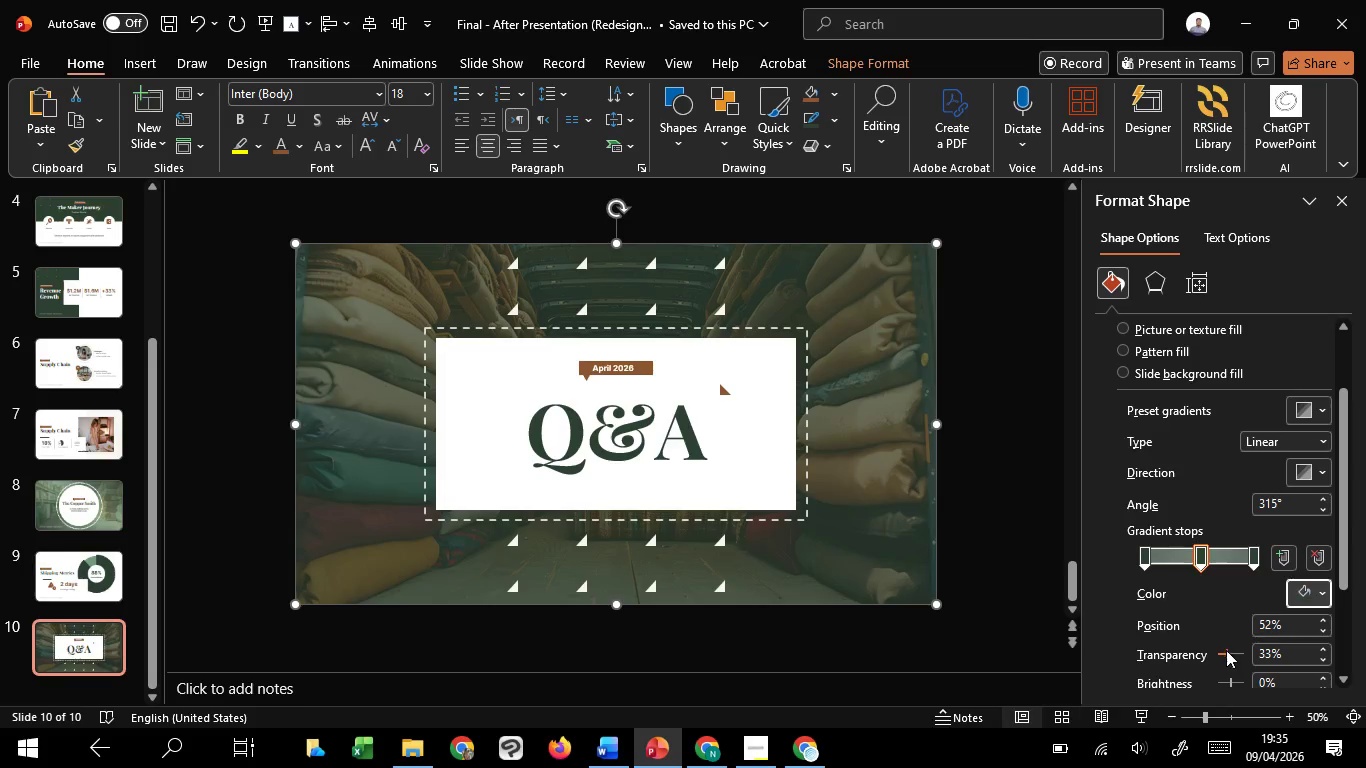 
left_click([995, 565])
 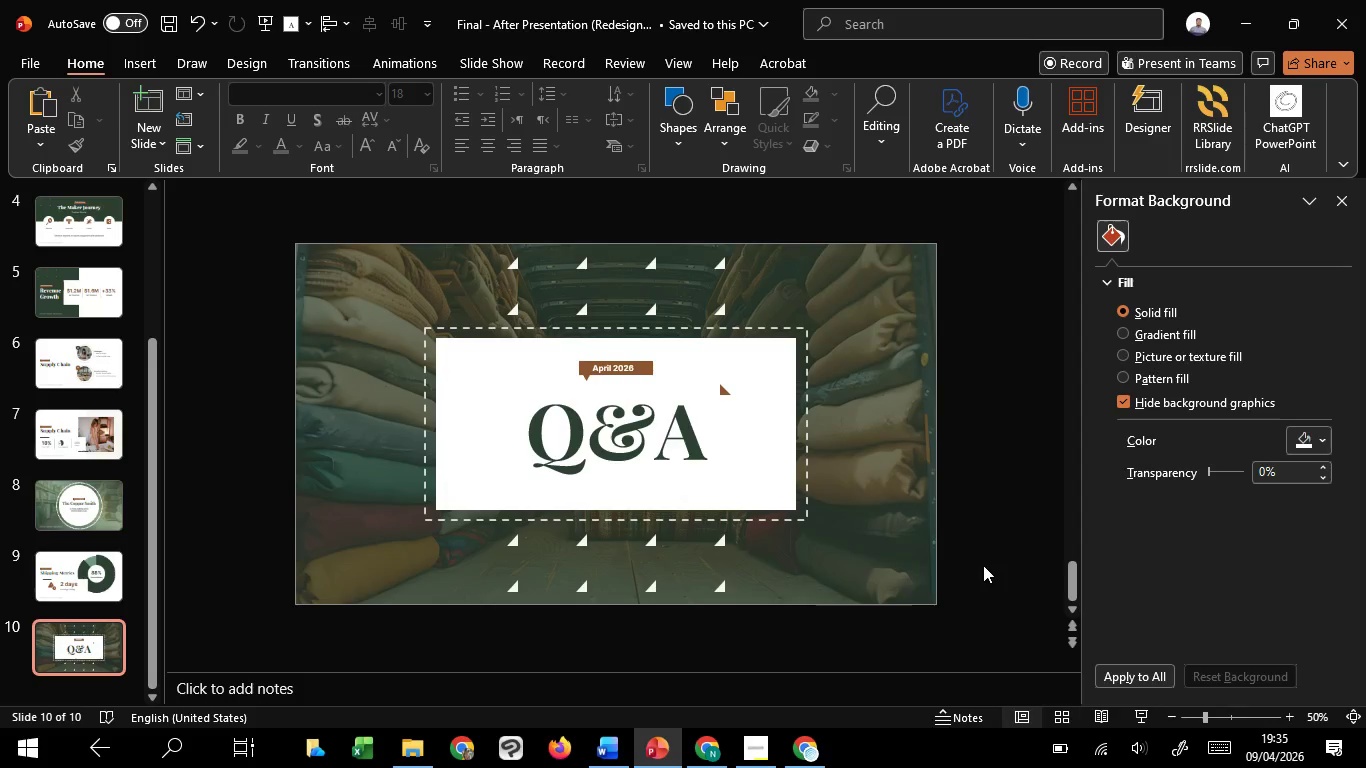 
wait(5.22)
 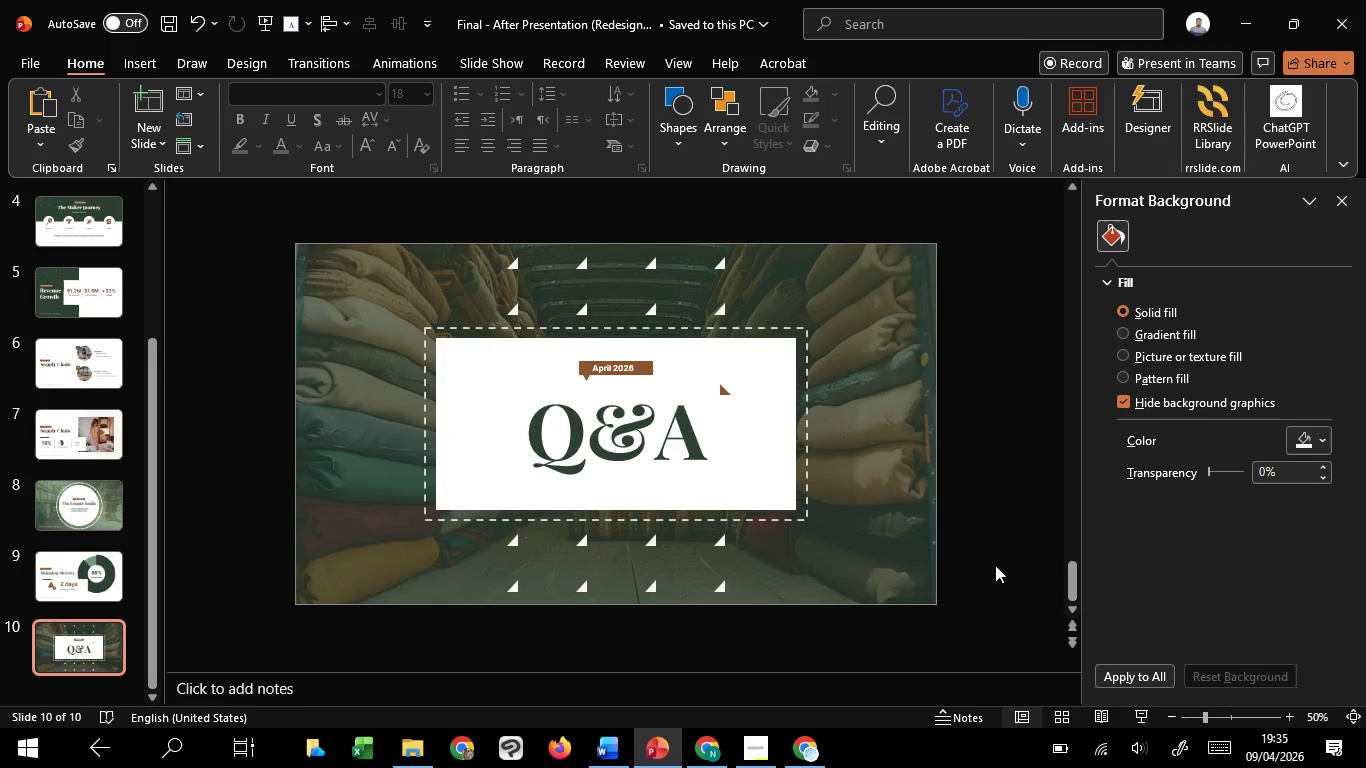 
left_click([983, 565])
 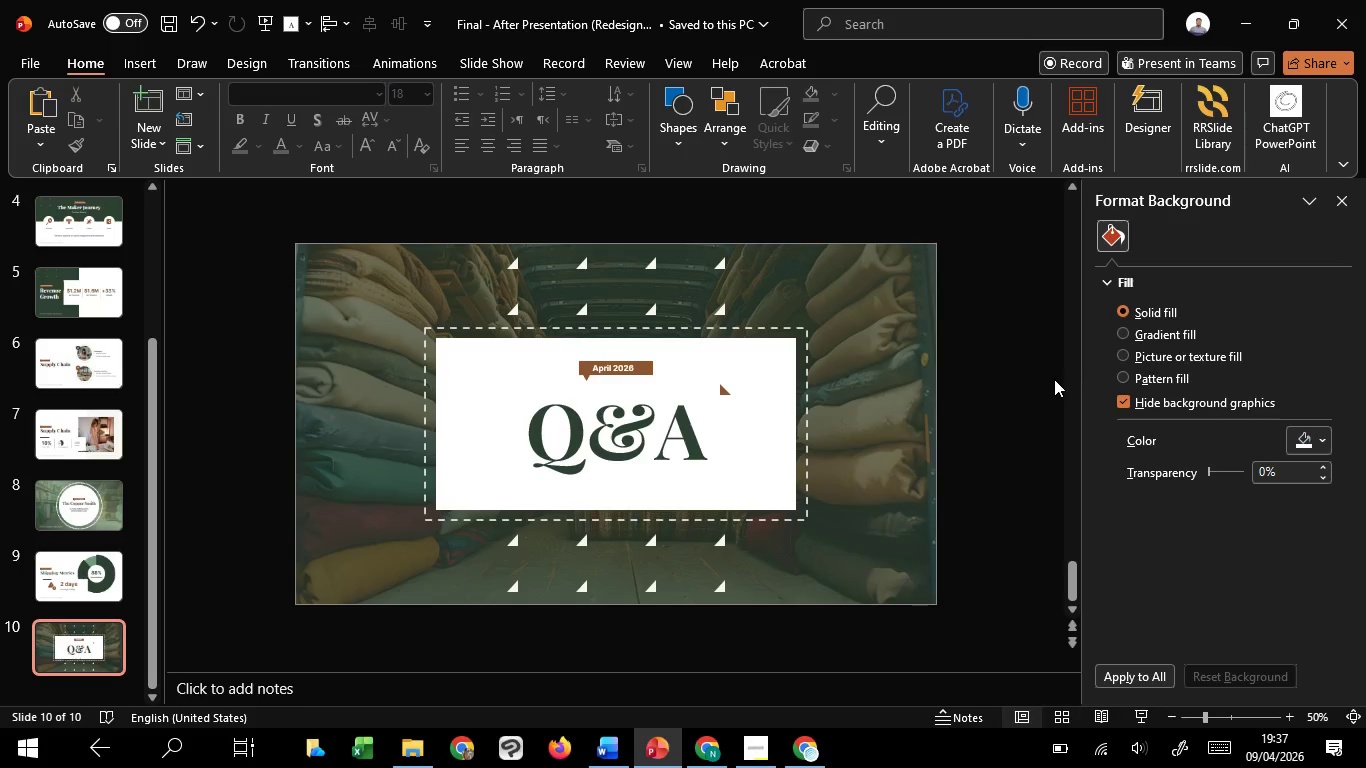 
wait(108.52)
 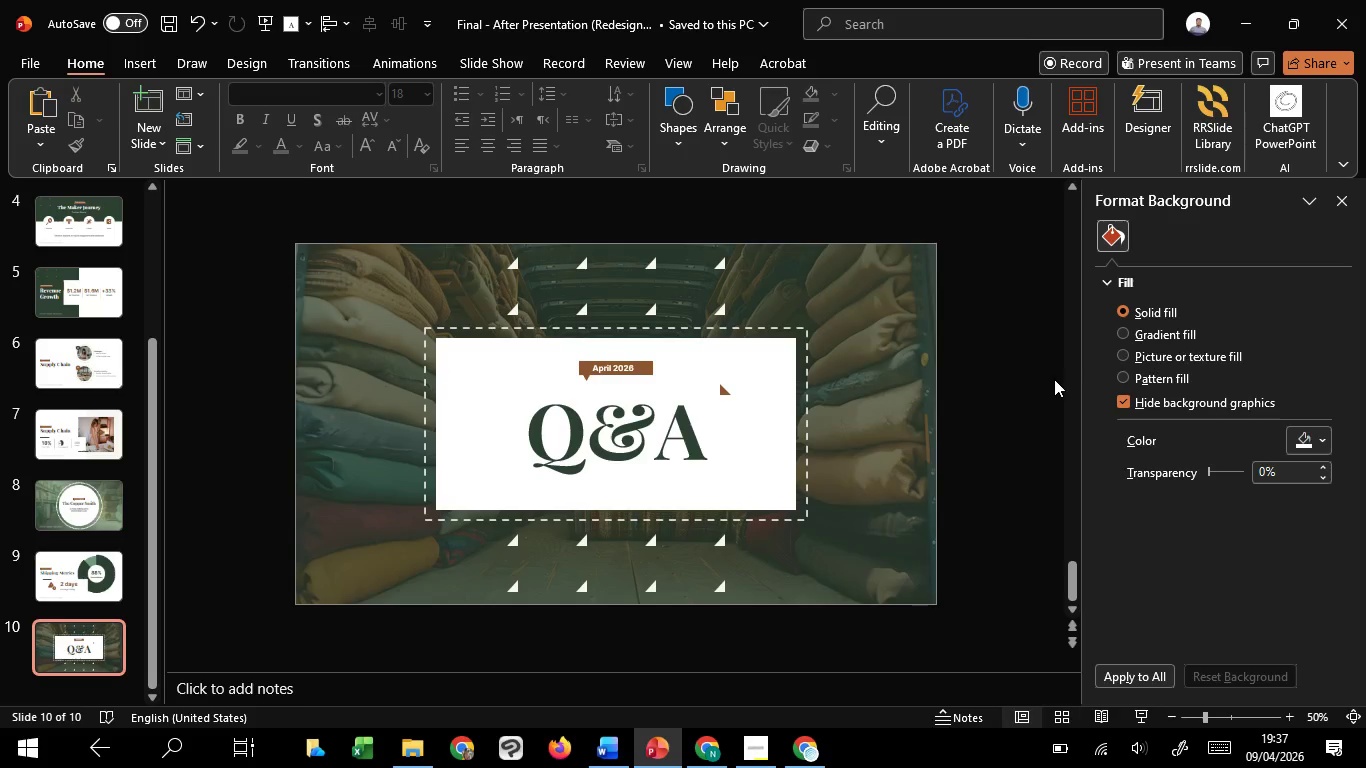 
left_click([768, 432])
 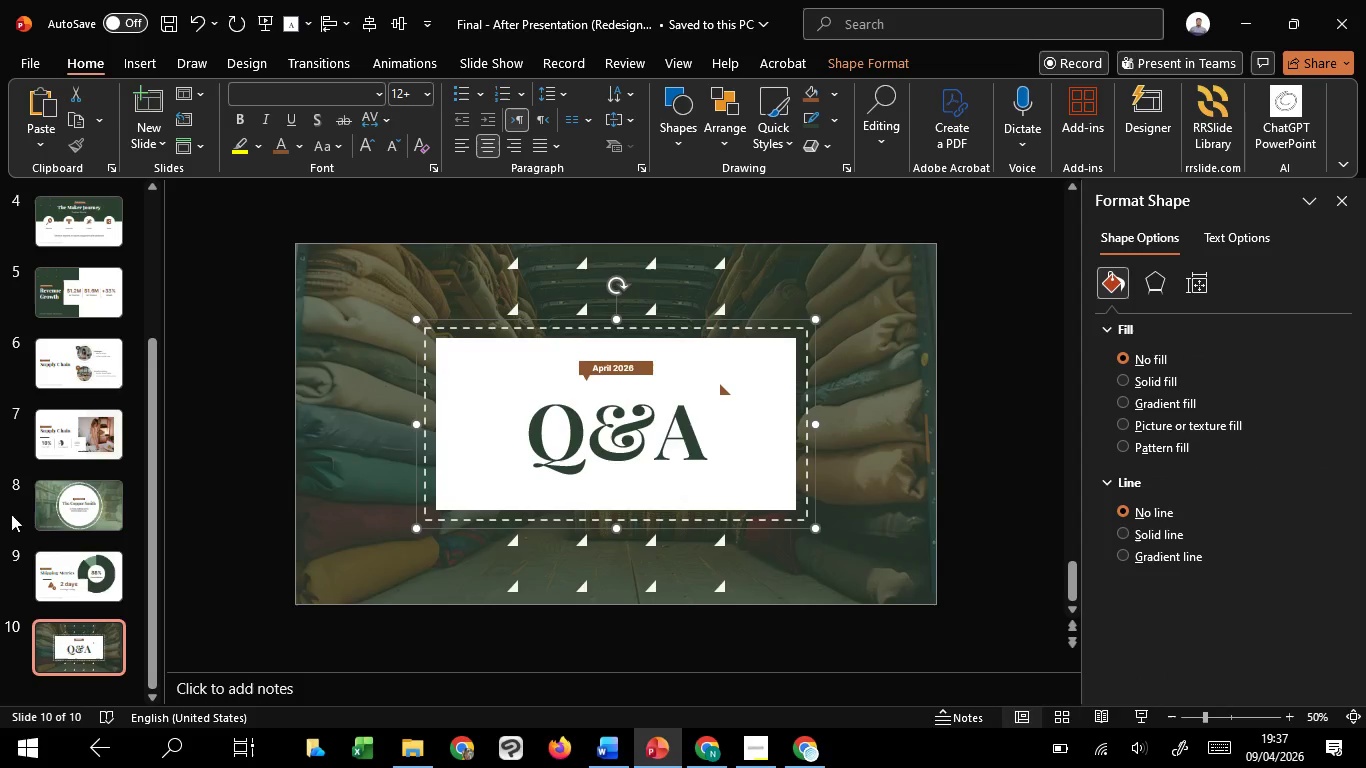 
left_click([84, 576])
 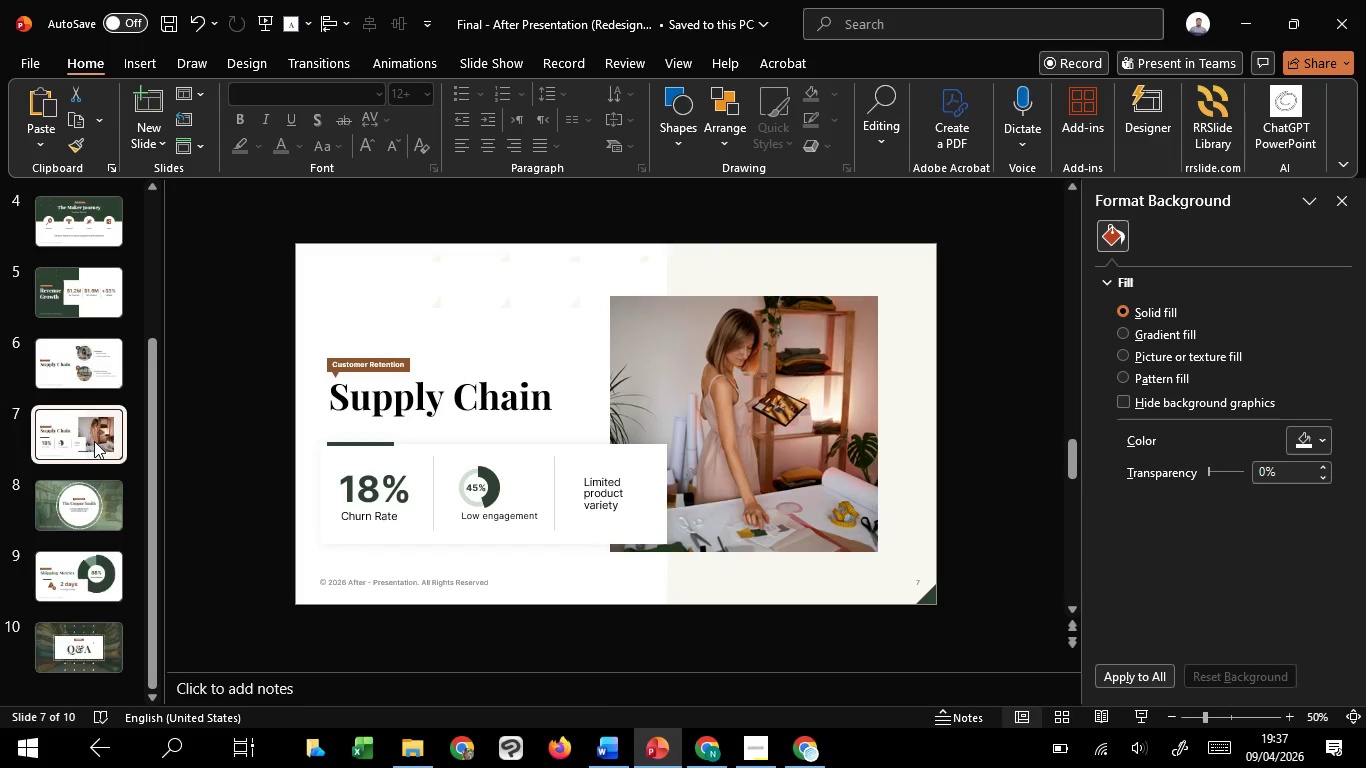 
left_click([94, 441])
 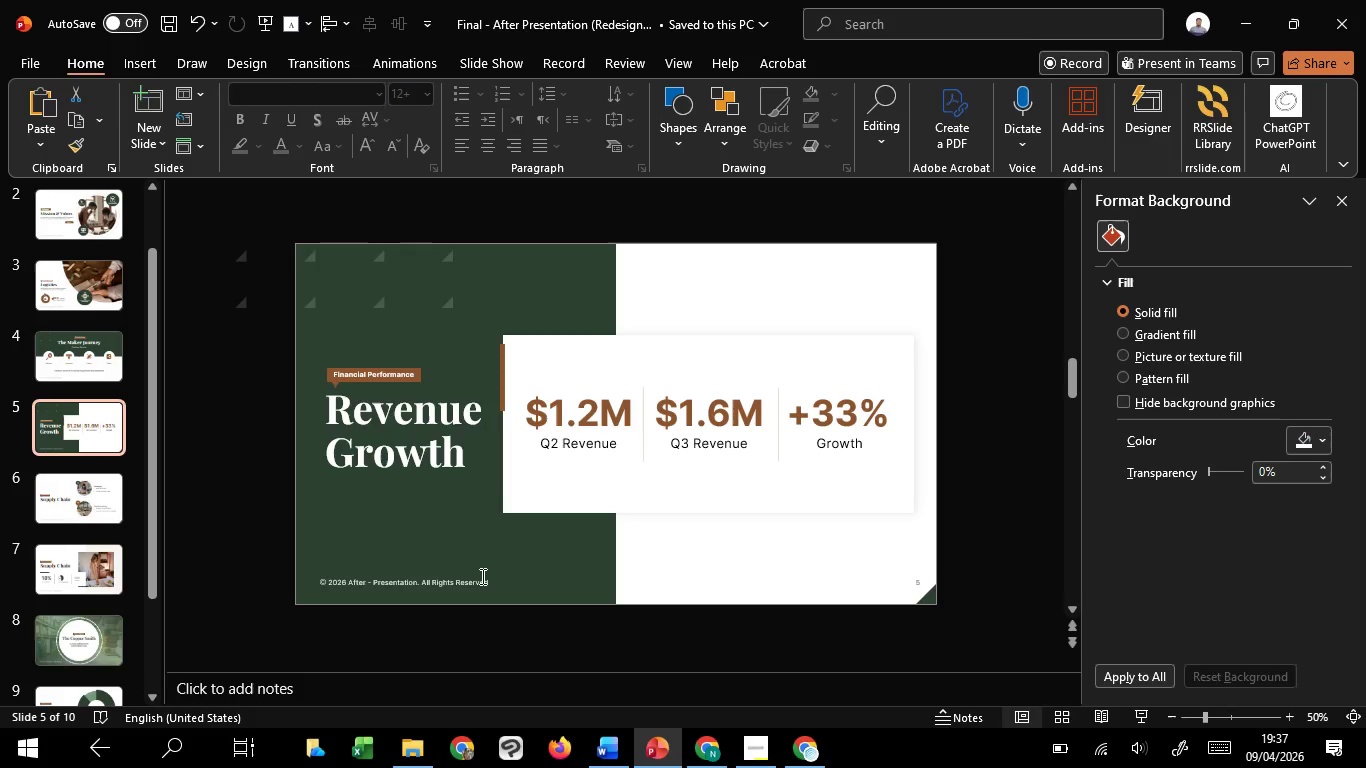 
scroll: coordinate [94, 441], scroll_direction: up, amount: 5.0
 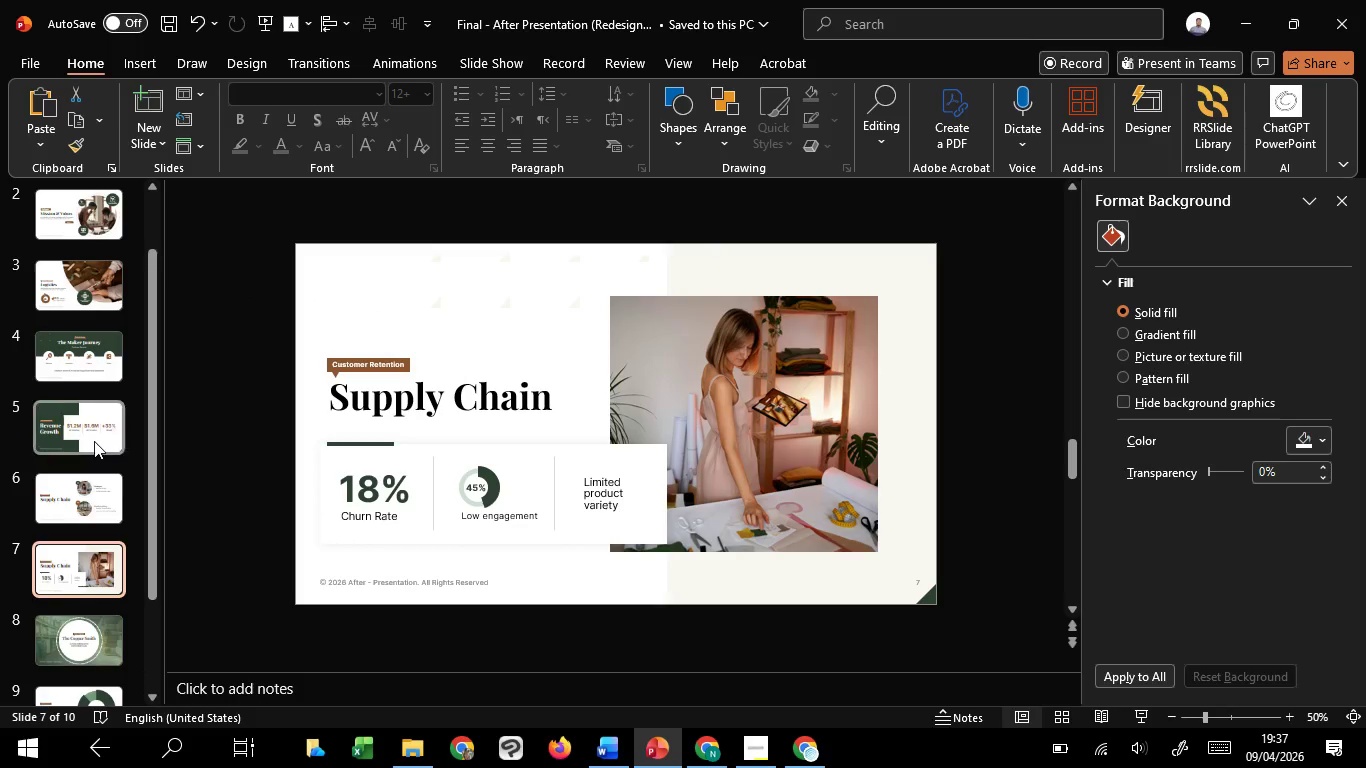 
left_click([569, 501])
 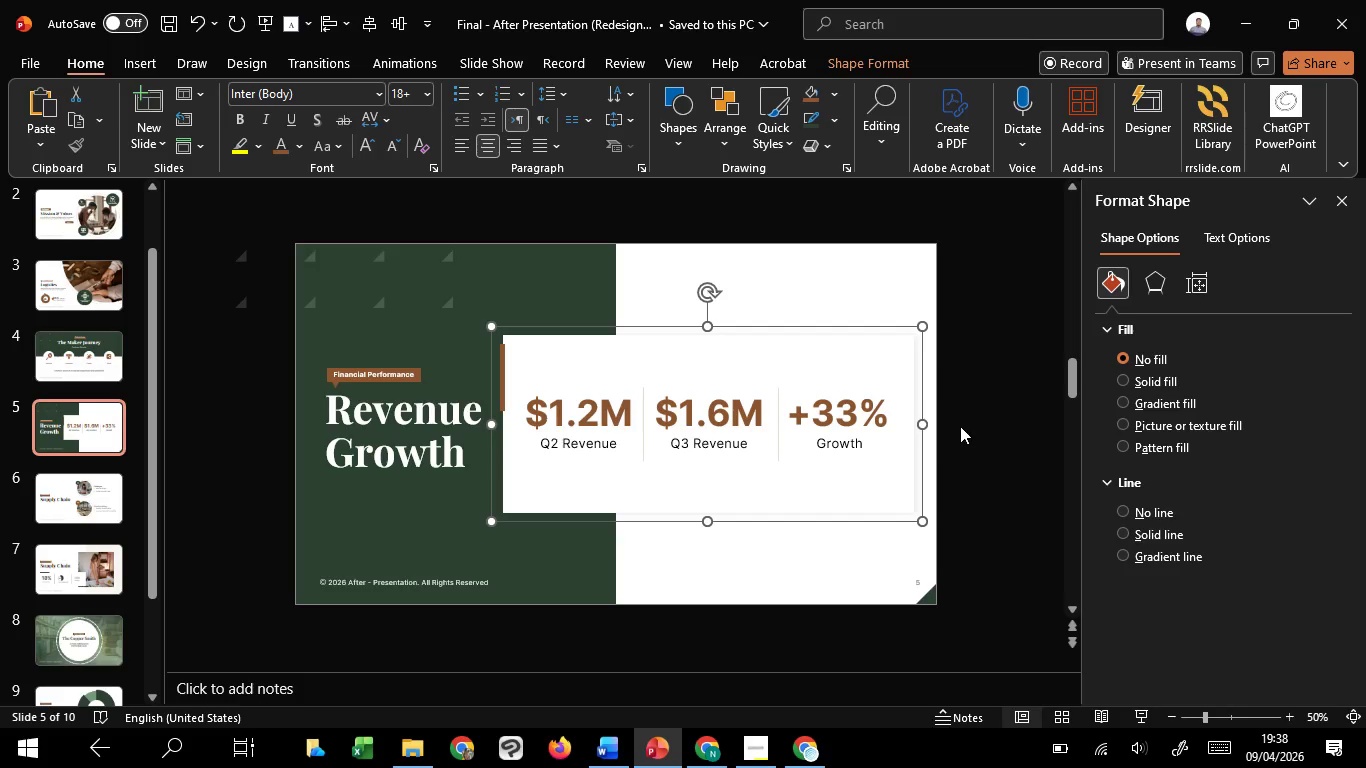 
wait(32.98)
 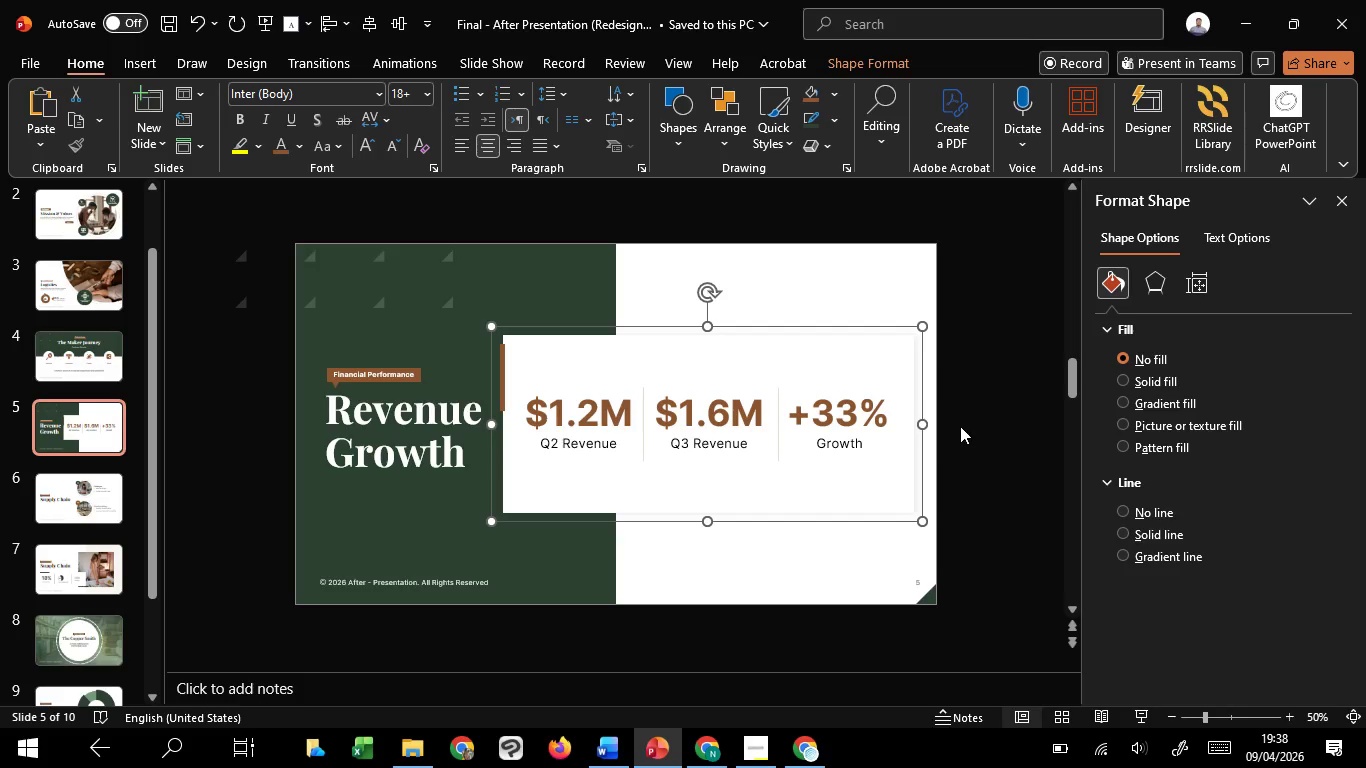 
left_click([960, 261])
 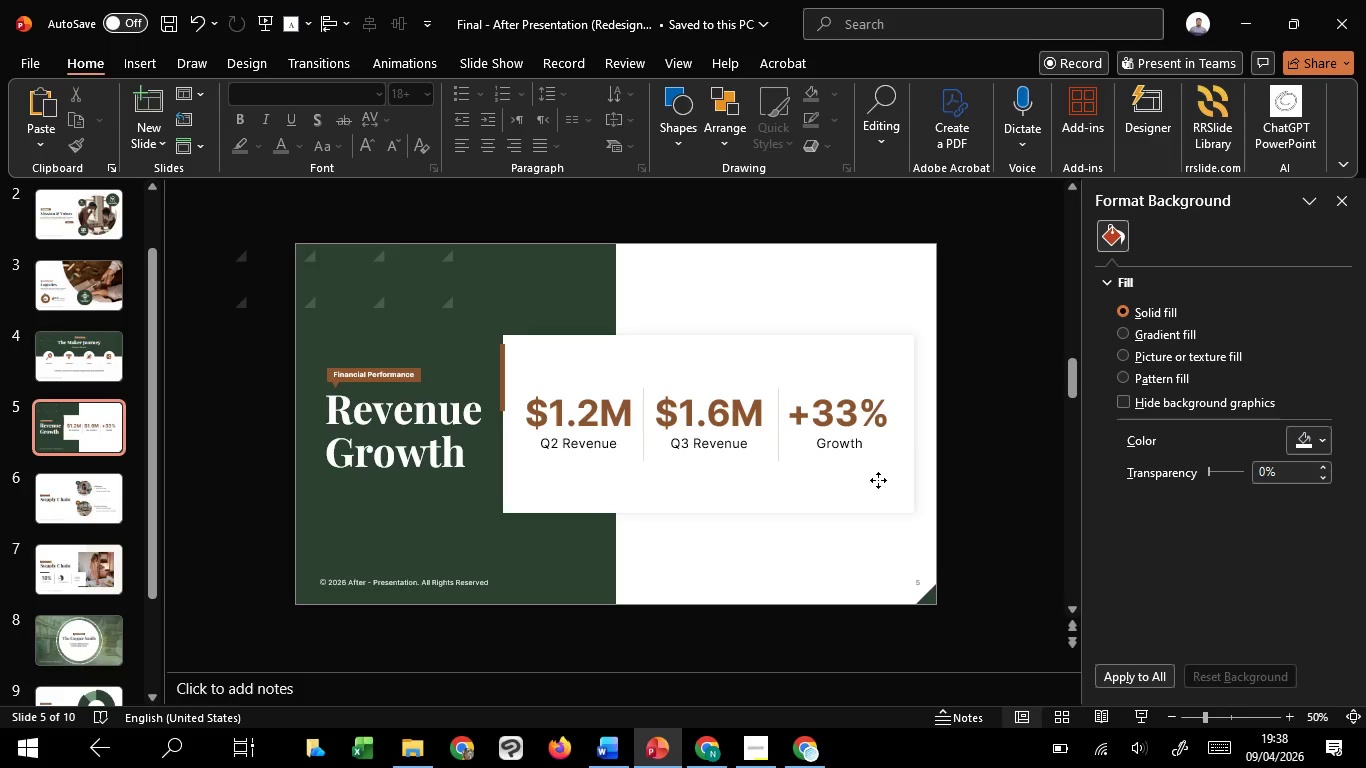 
left_click([878, 480])
 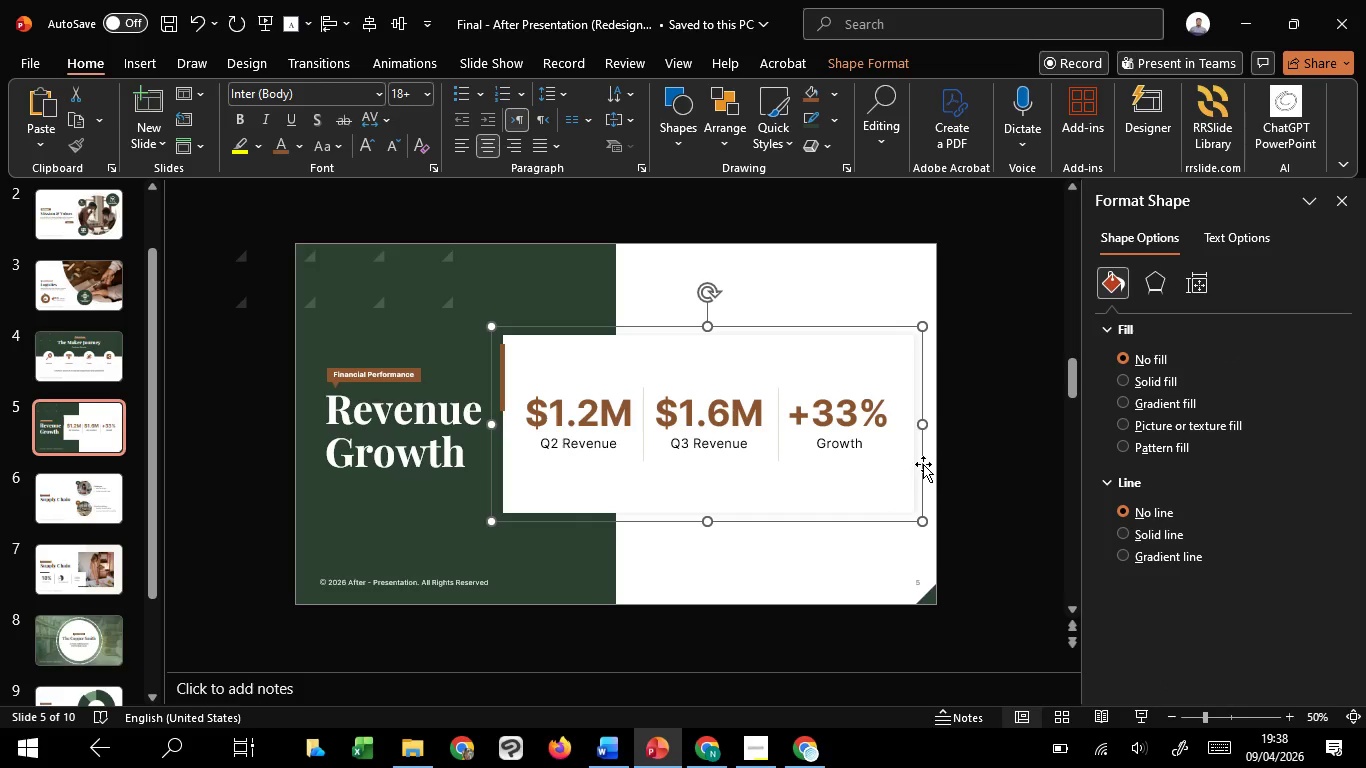 
left_click([923, 464])
 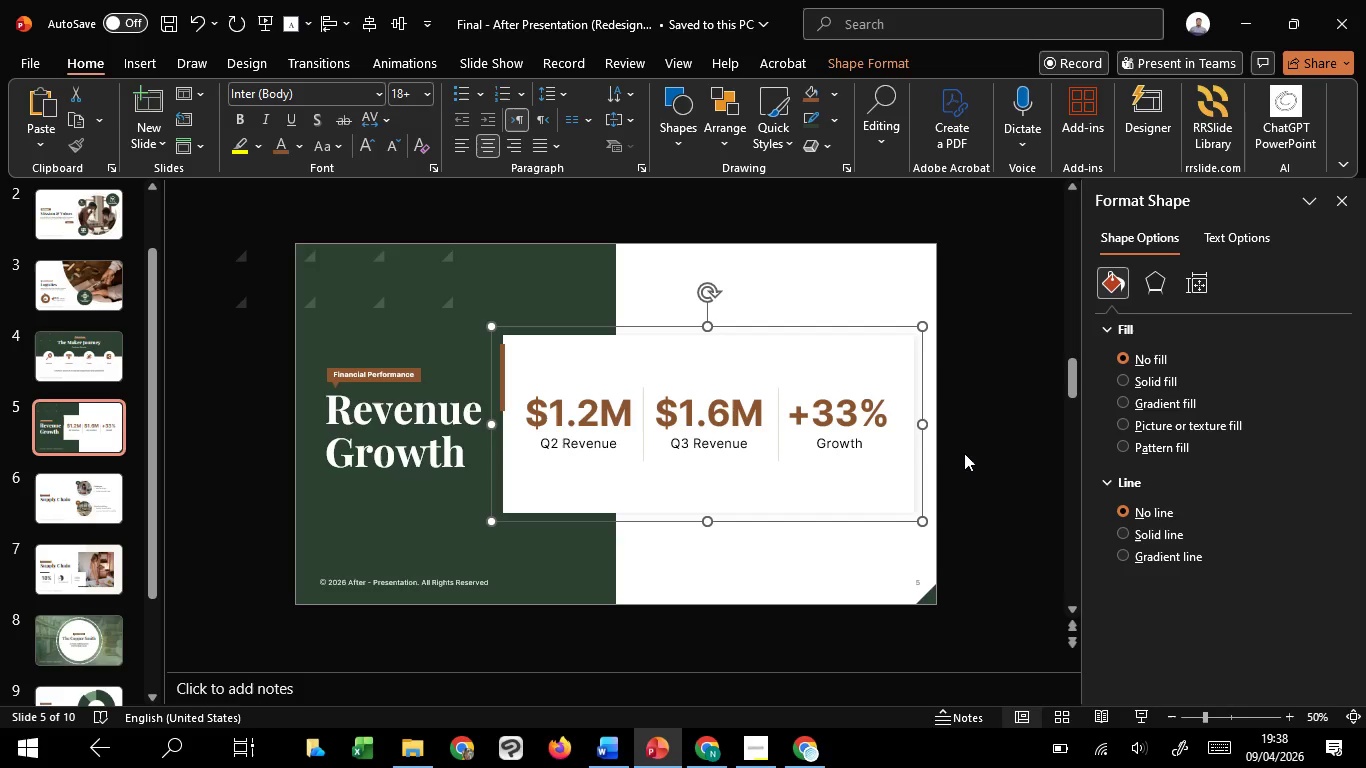 
scroll: coordinate [965, 458], scroll_direction: up, amount: 1.0
 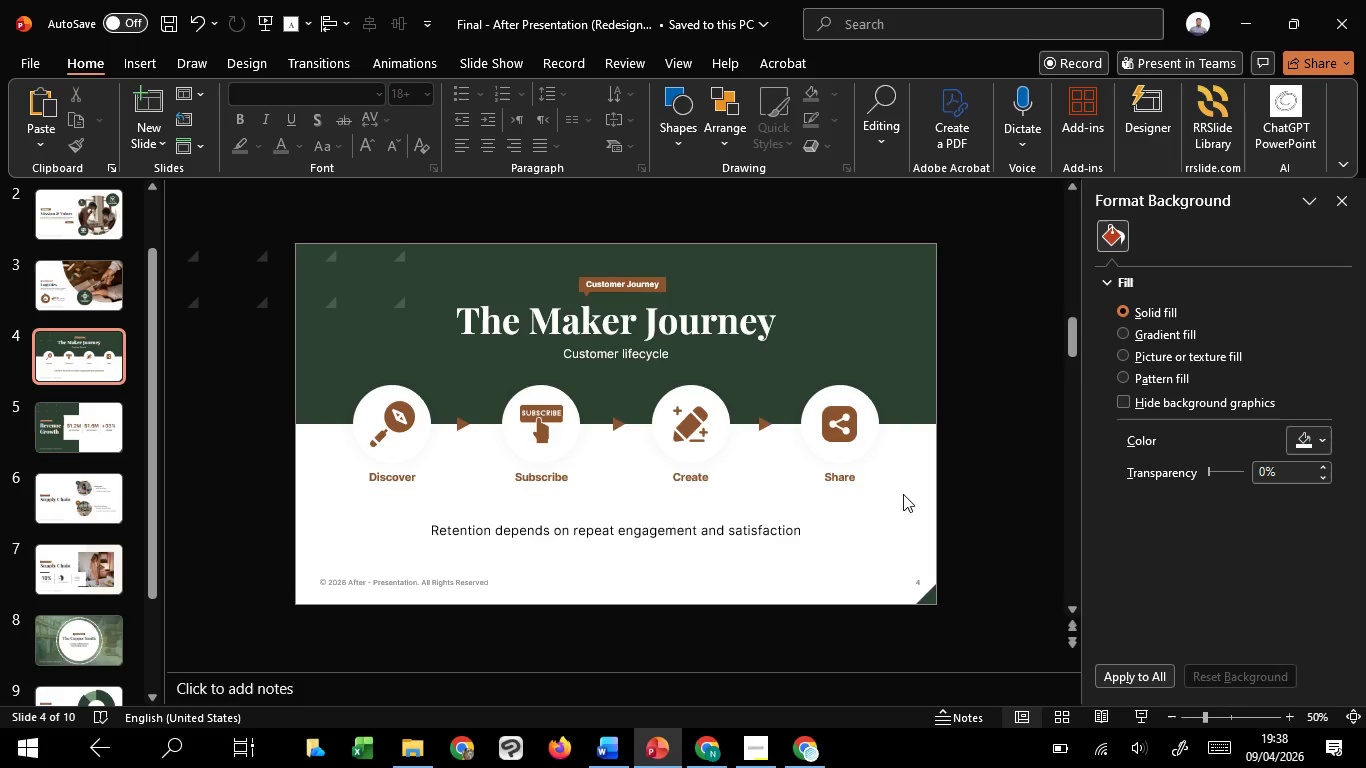 
wait(11.55)
 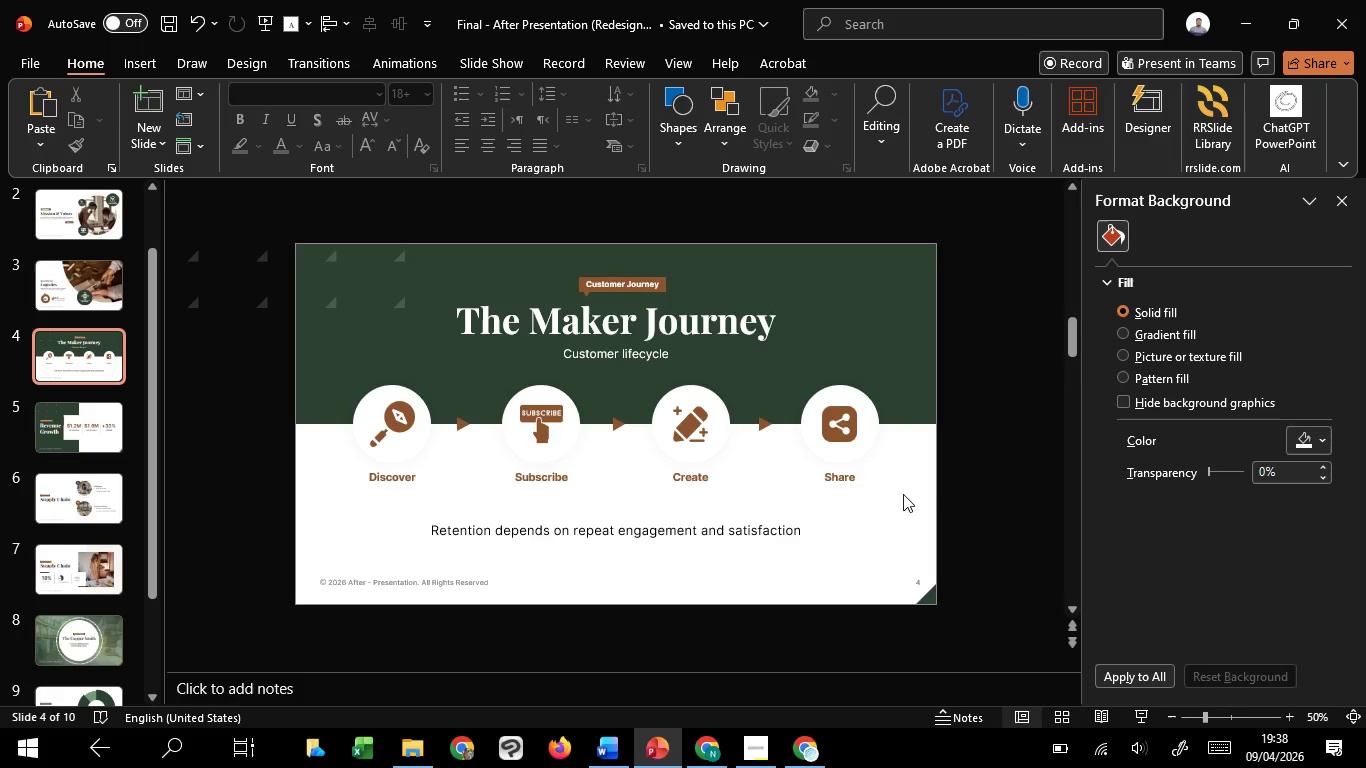 
left_click([105, 200])
 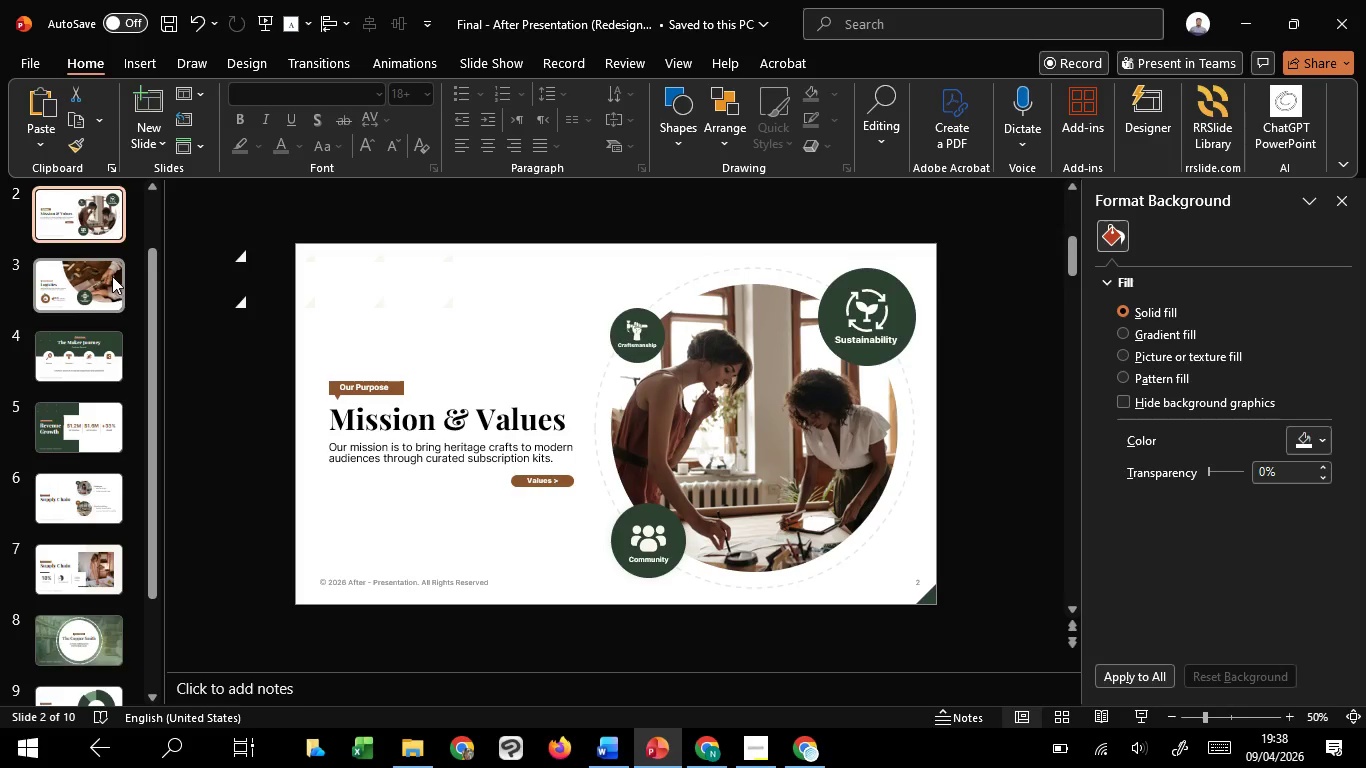 
left_click([111, 275])
 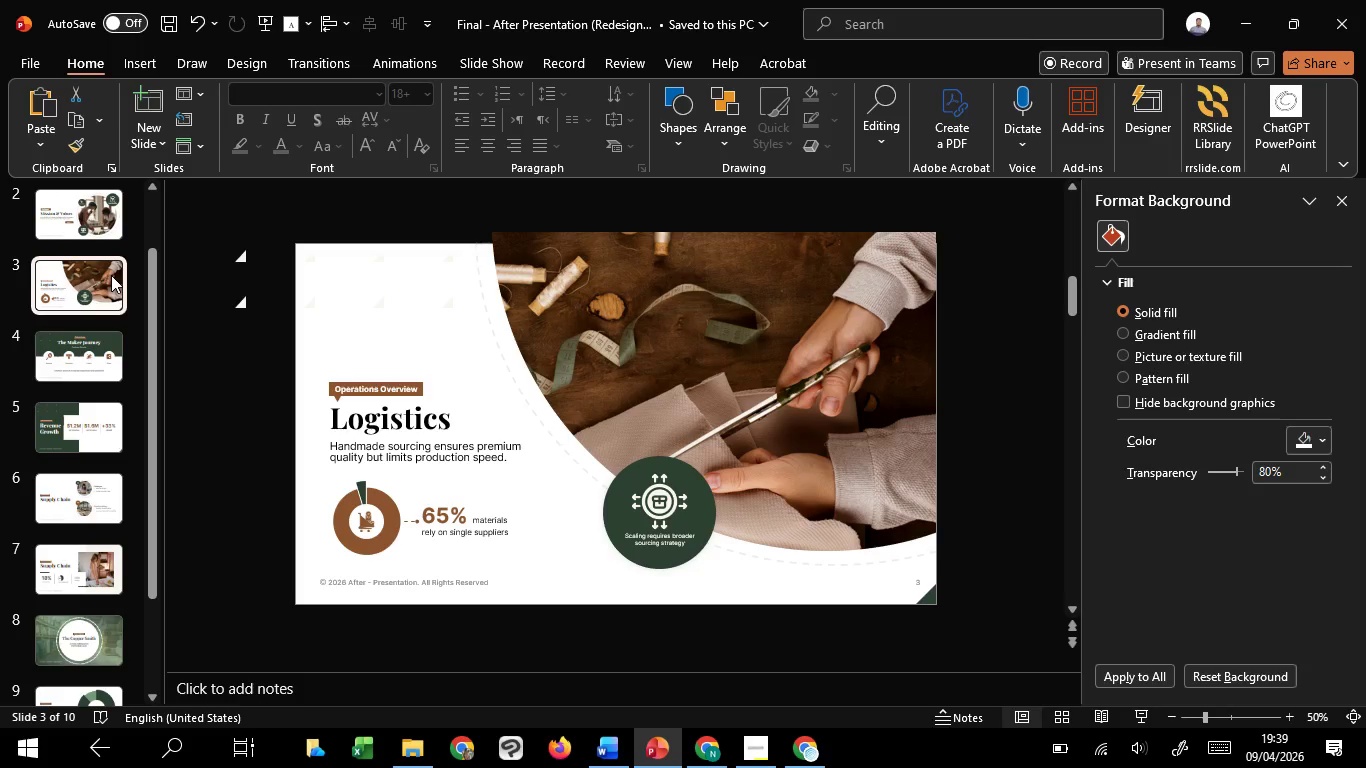 
wait(62.36)
 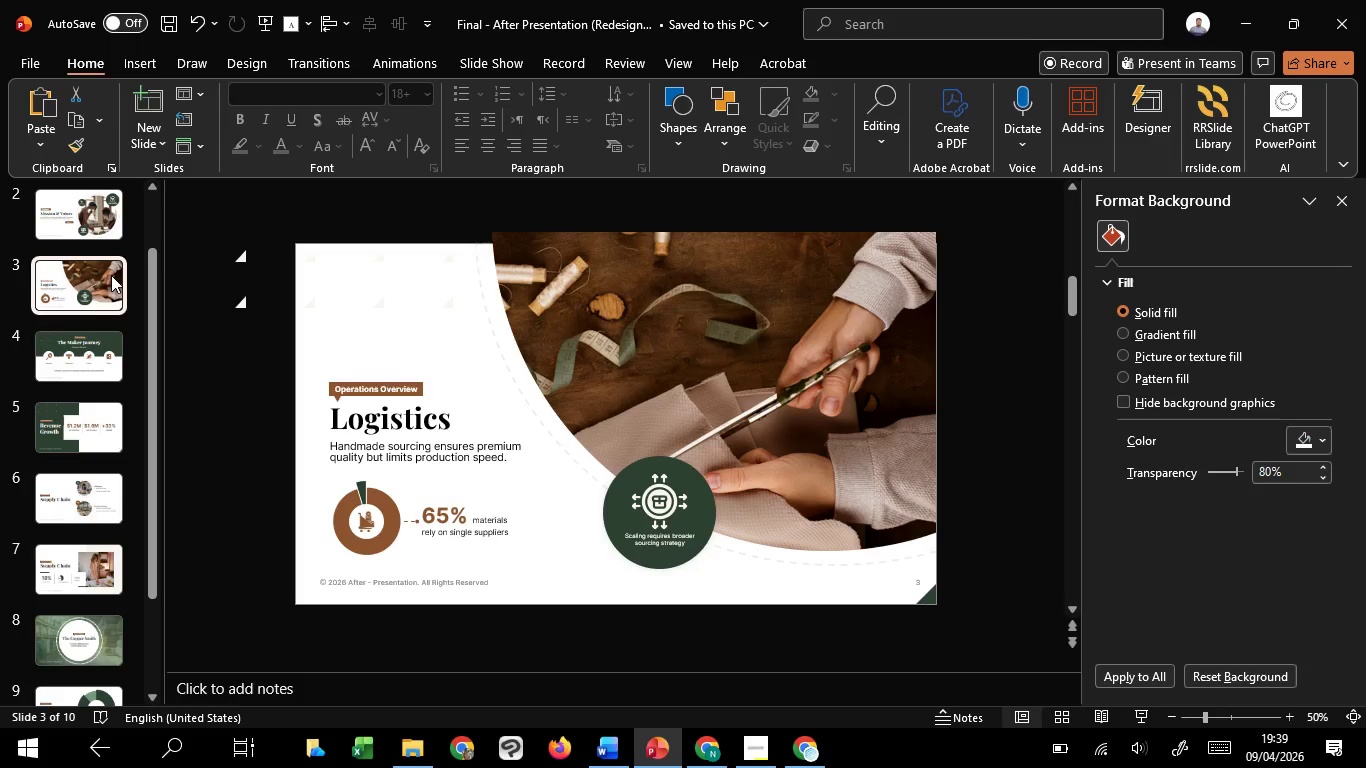 
left_click([664, 346])
 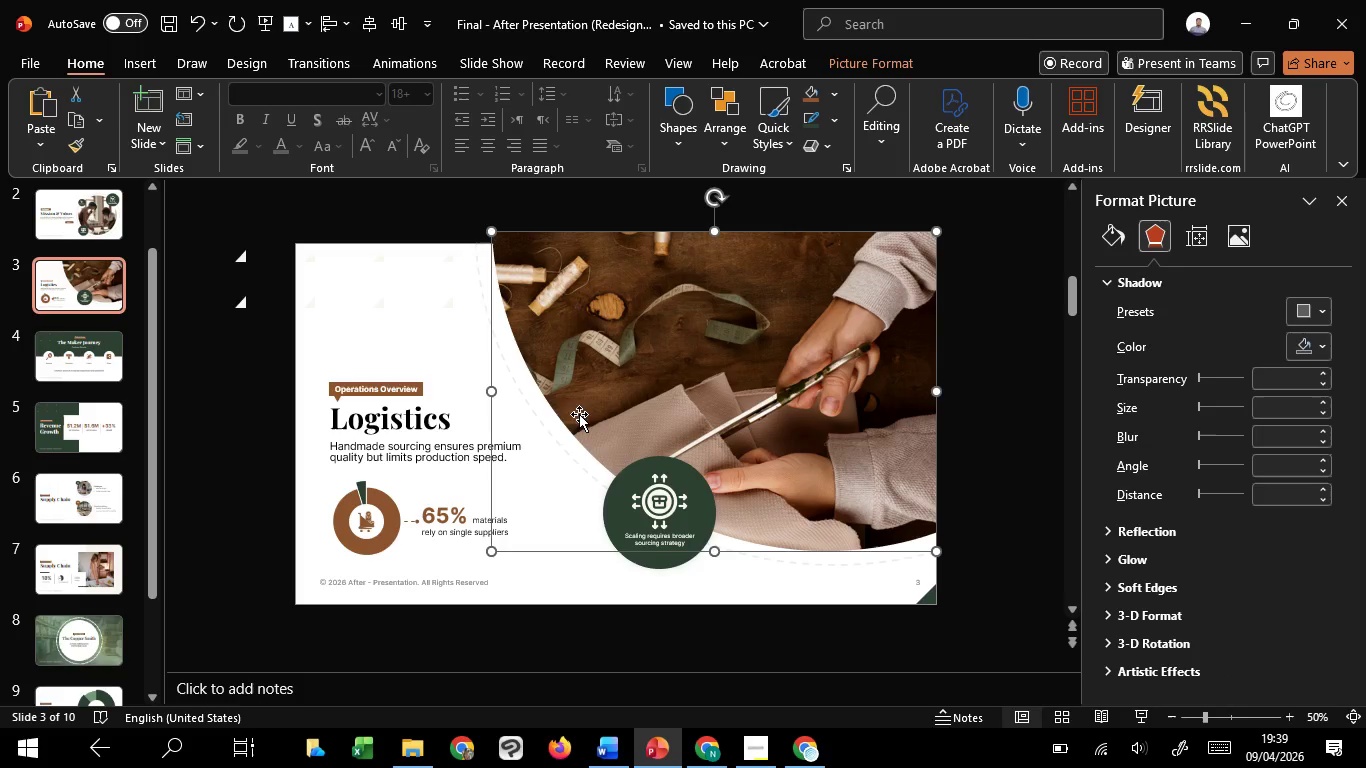 
wait(5.11)
 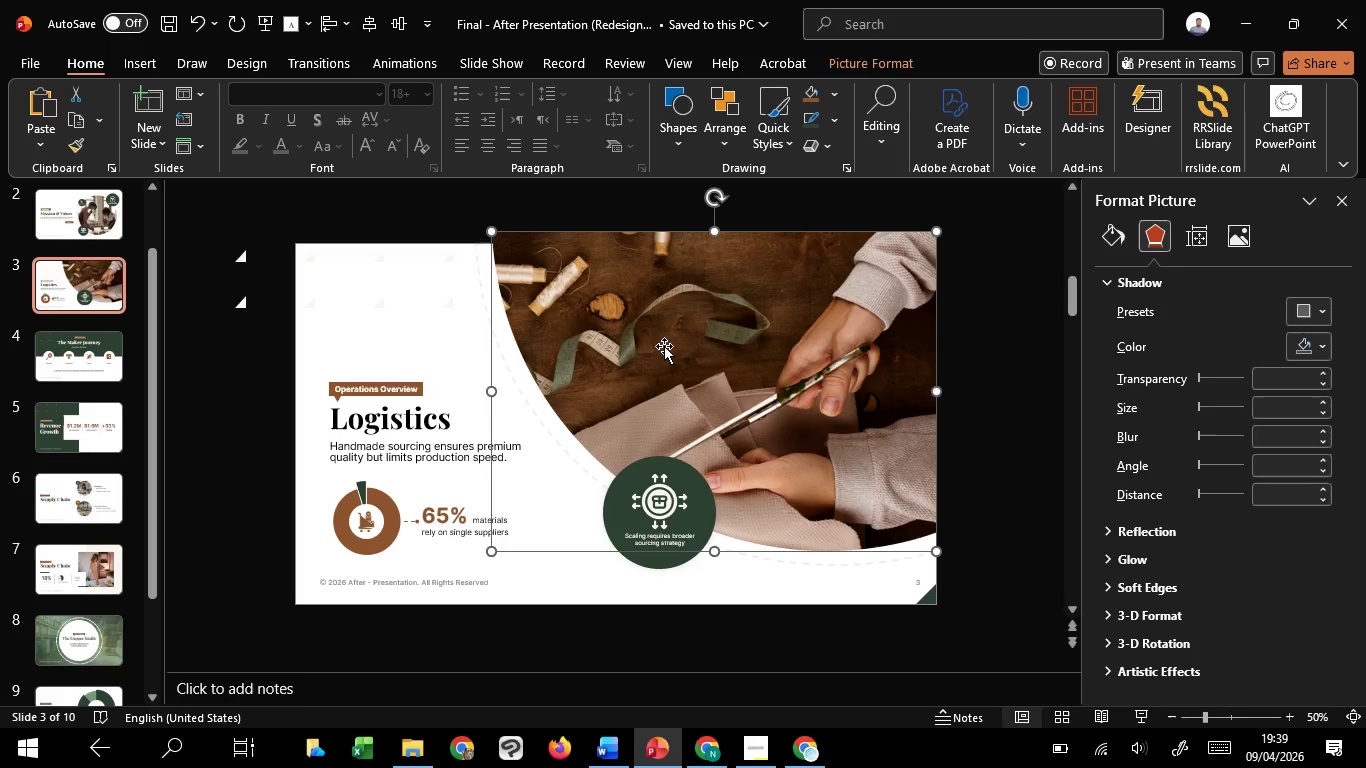 
left_click([262, 441])
 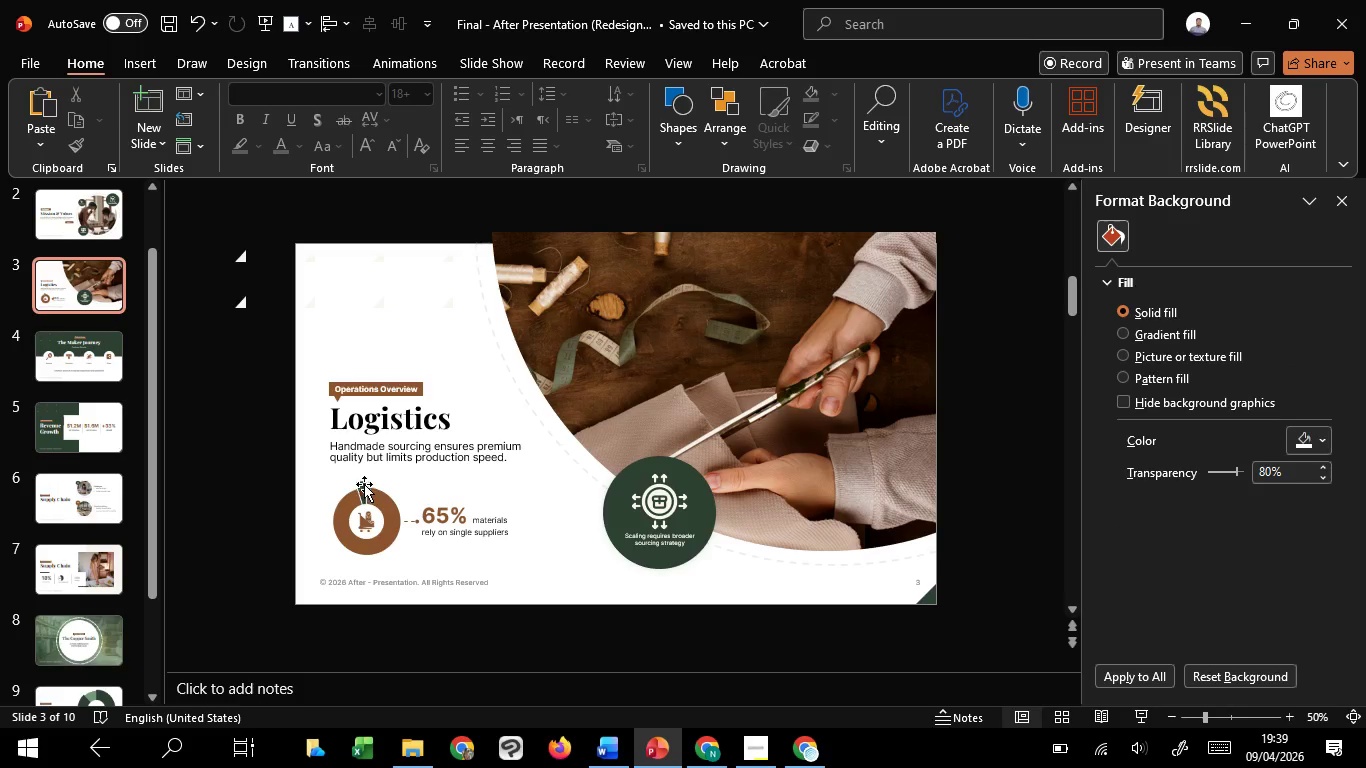 
left_click([366, 484])
 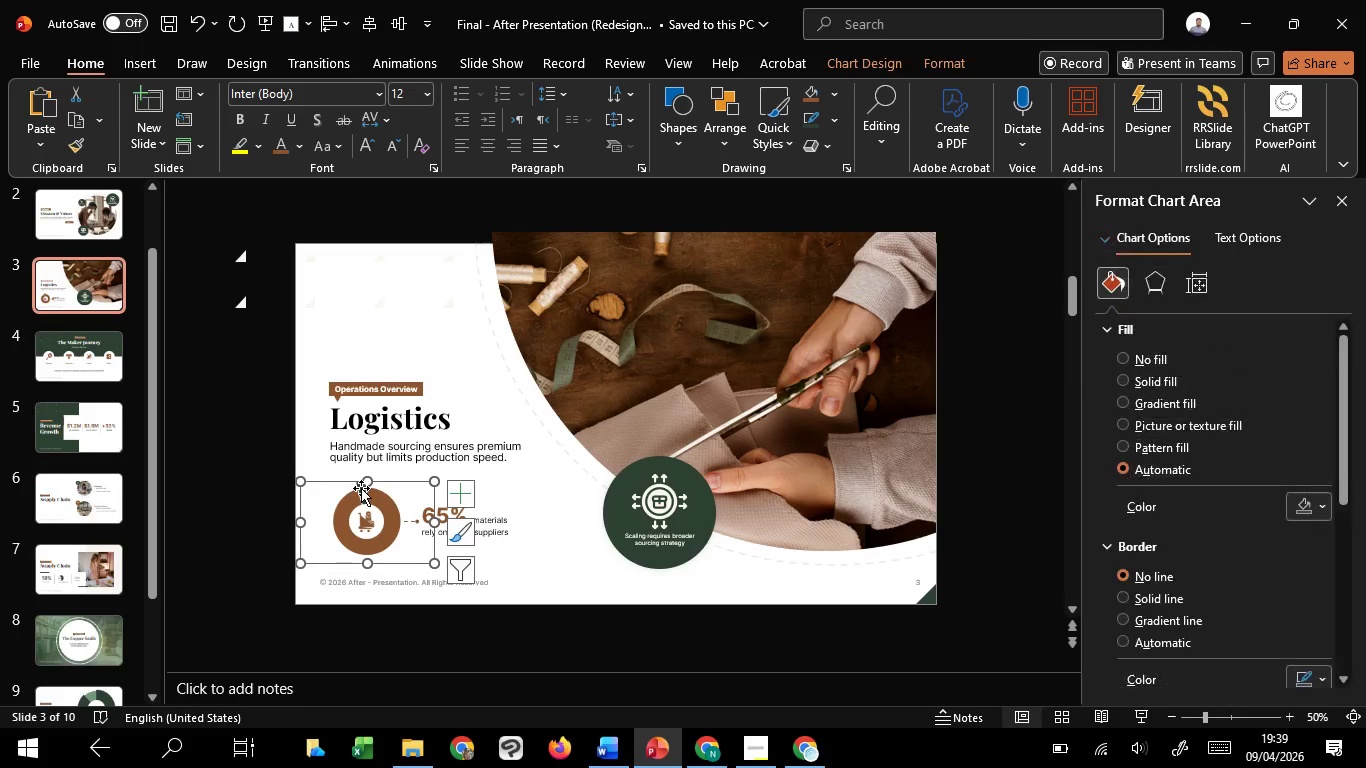 
left_click([361, 488])
 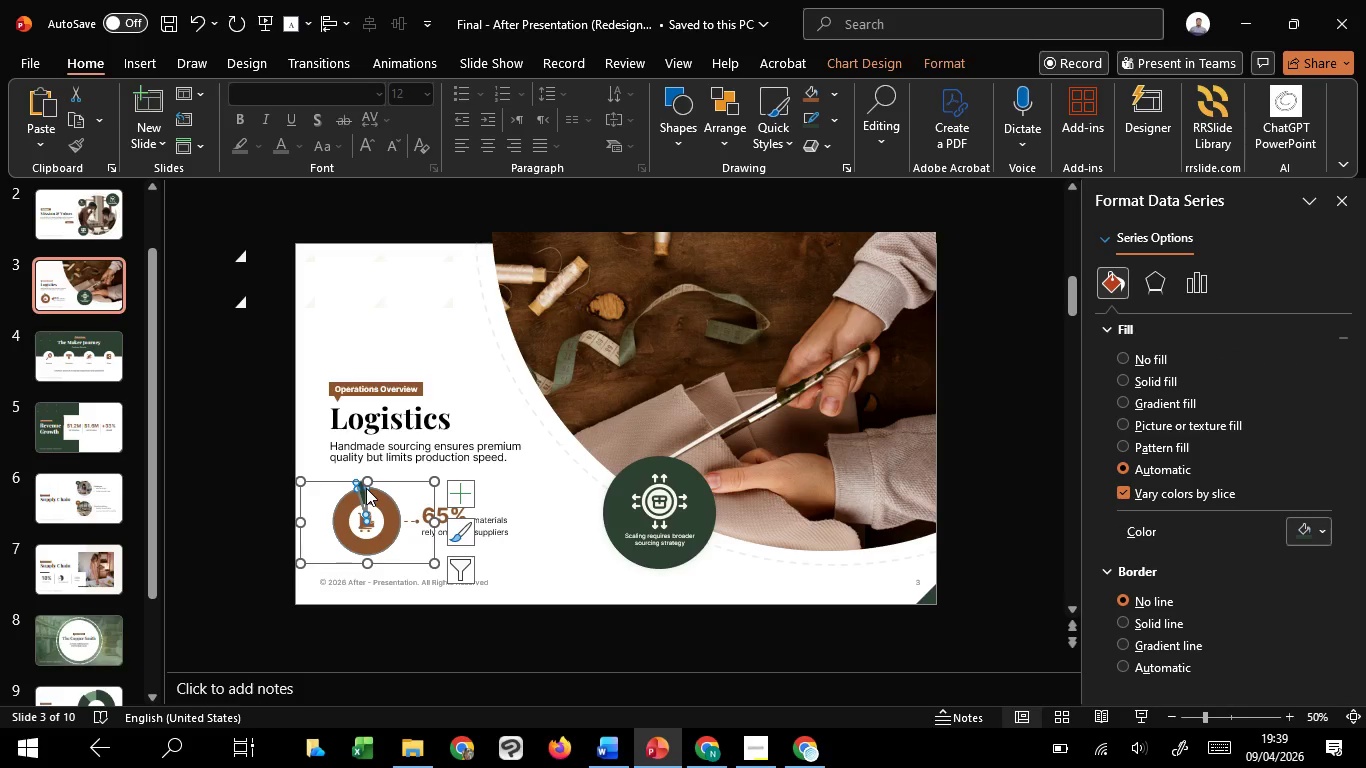 
hold_key(key=ControlLeft, duration=1.48)
scroll: coordinate [552, 304], scroll_direction: up, amount: 17.0
 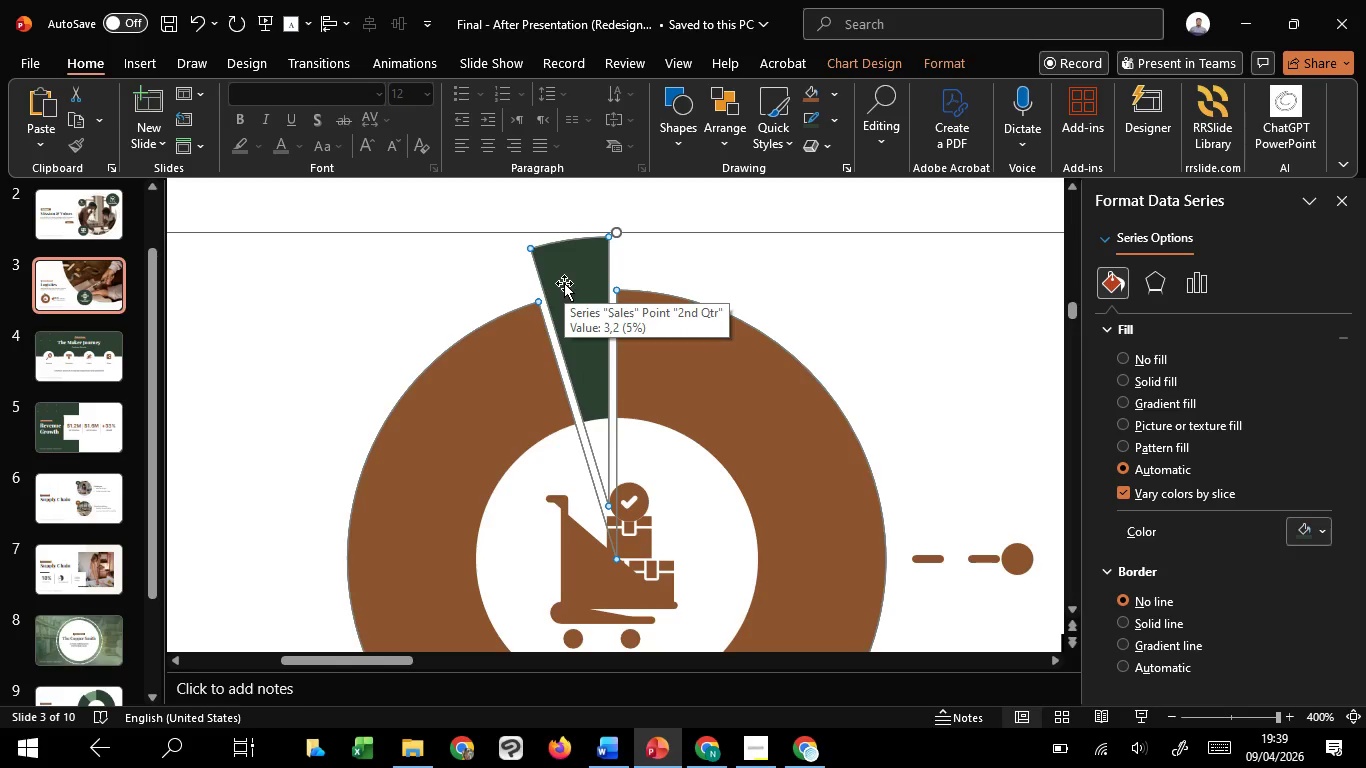 
left_click_drag(start_coordinate=[564, 283], to_coordinate=[568, 299])
 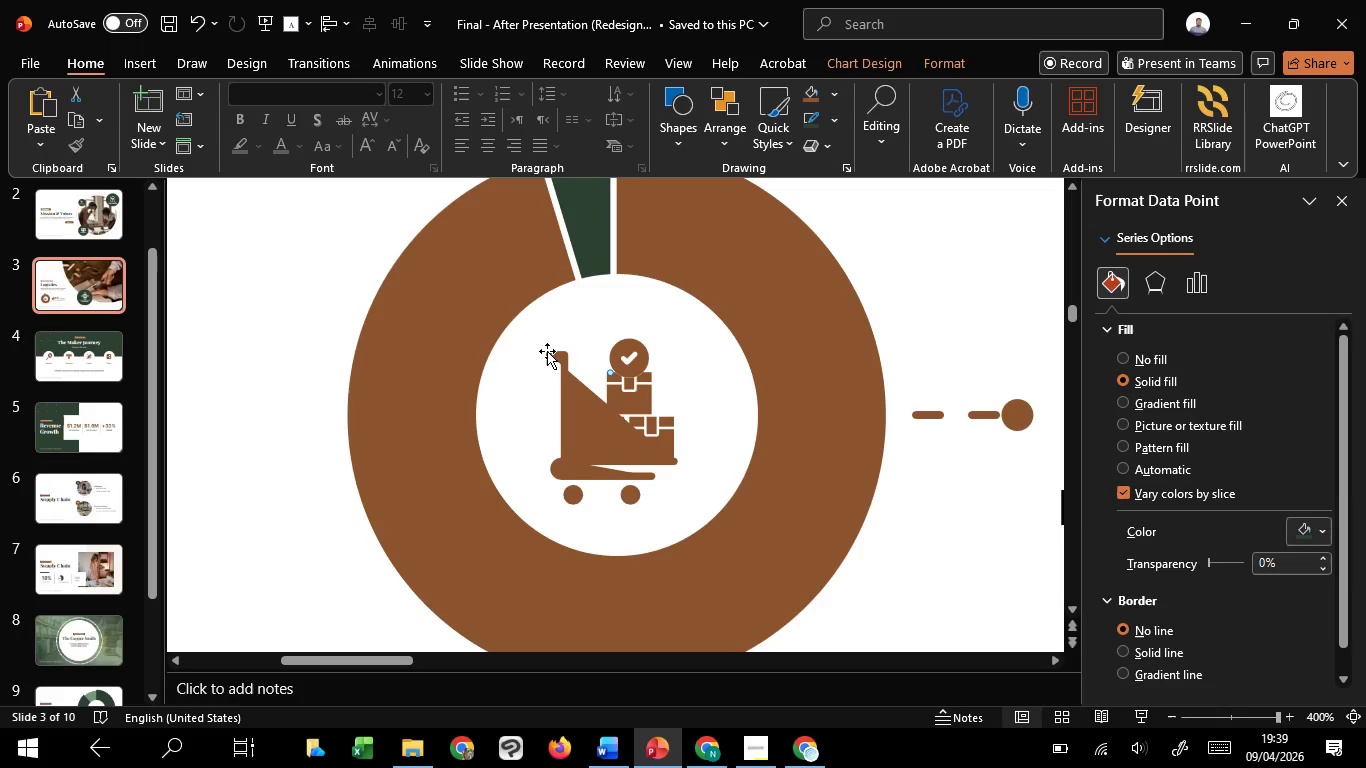 
hold_key(key=ControlLeft, duration=1.09)
scroll: coordinate [571, 343], scroll_direction: down, amount: 4.0
 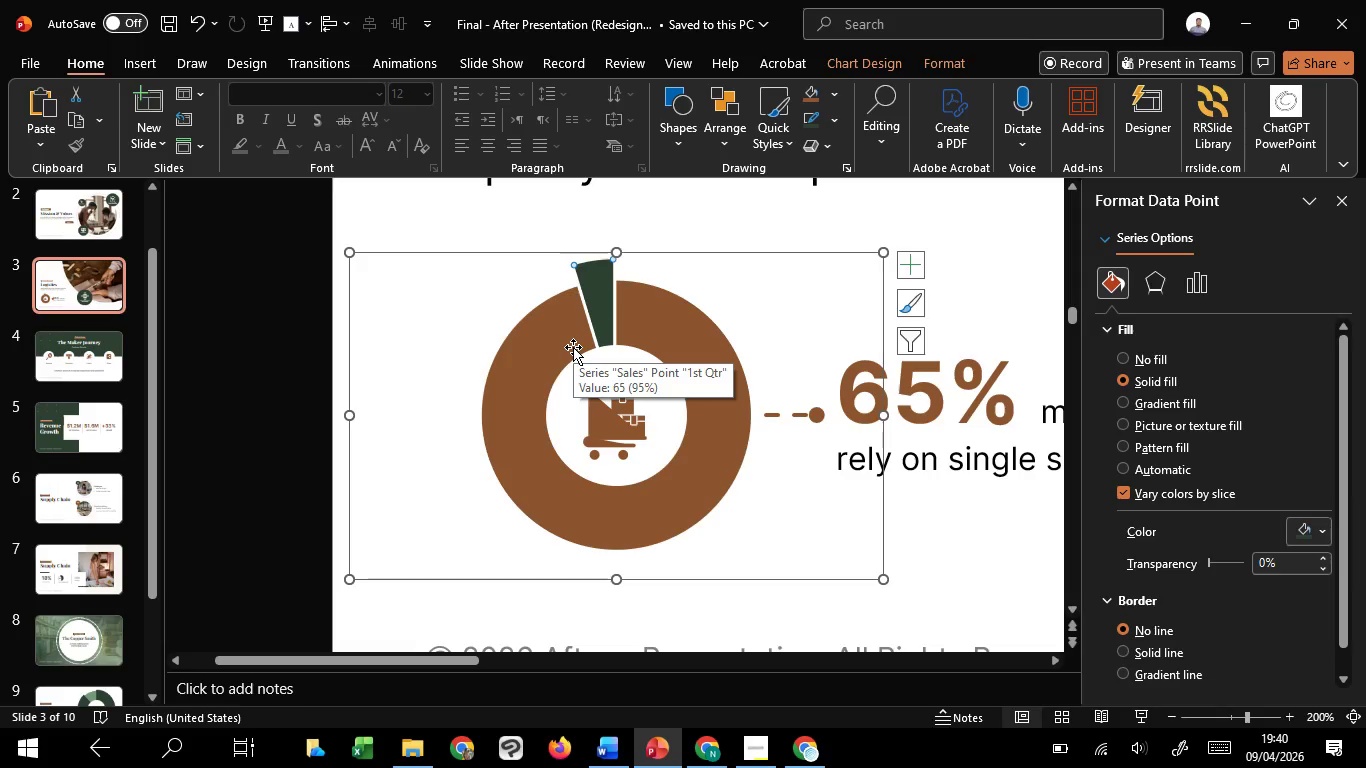 
wait(14.22)
 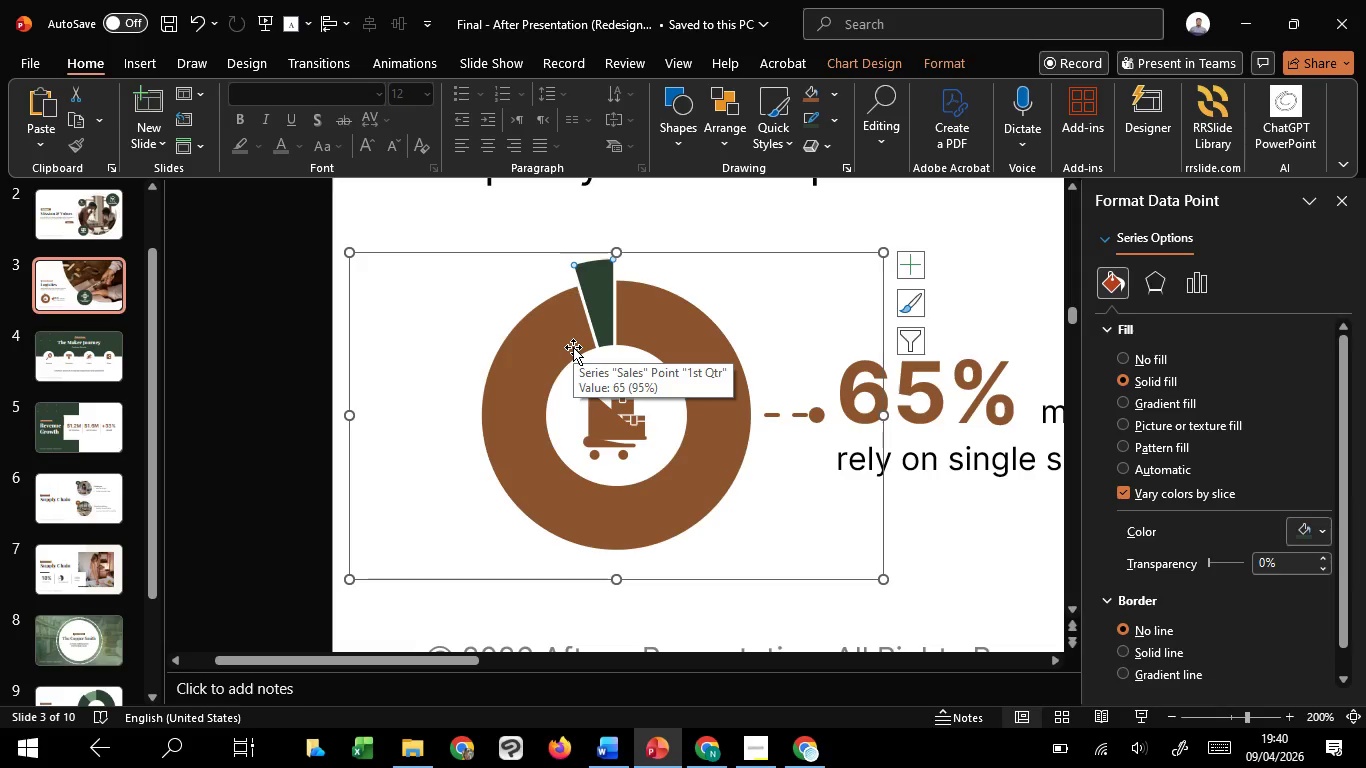 
scroll: coordinate [273, 418], scroll_direction: up, amount: 3.0
 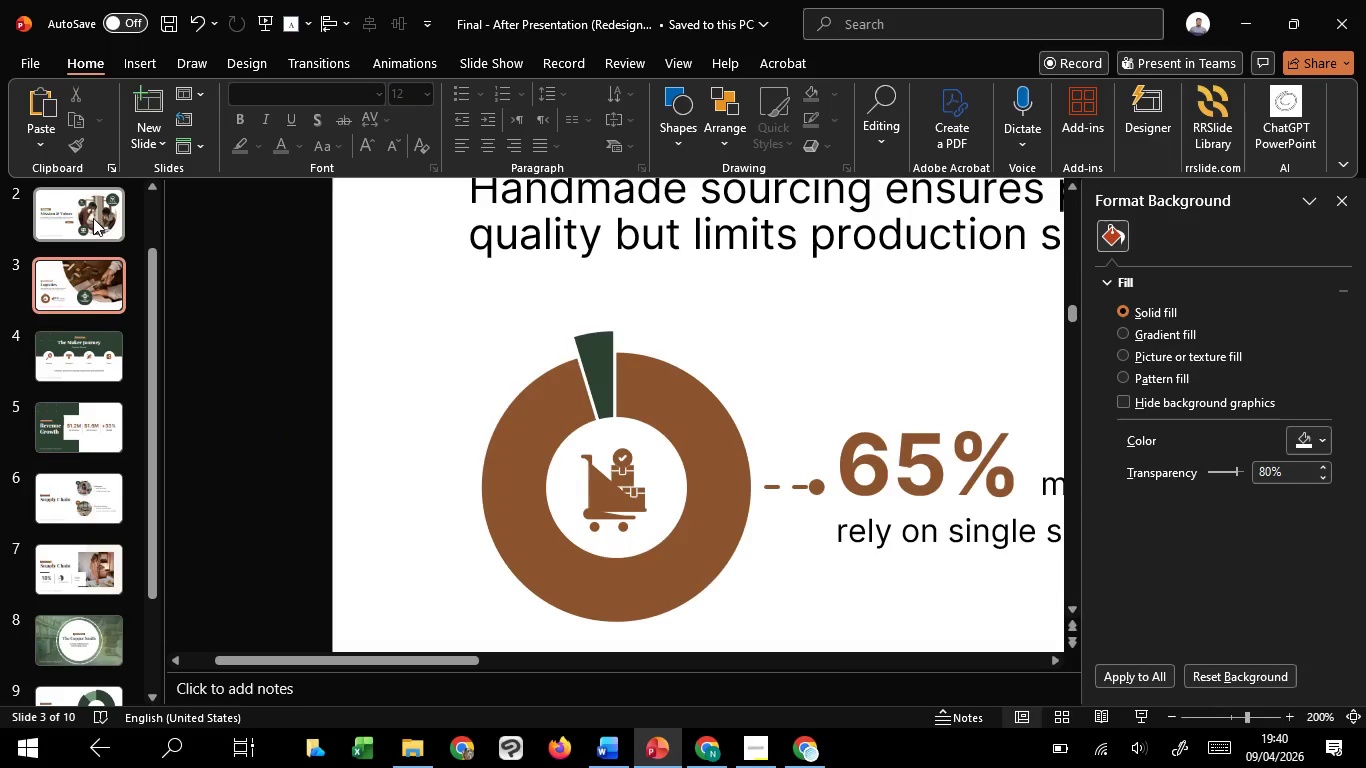 
left_click([93, 217])
 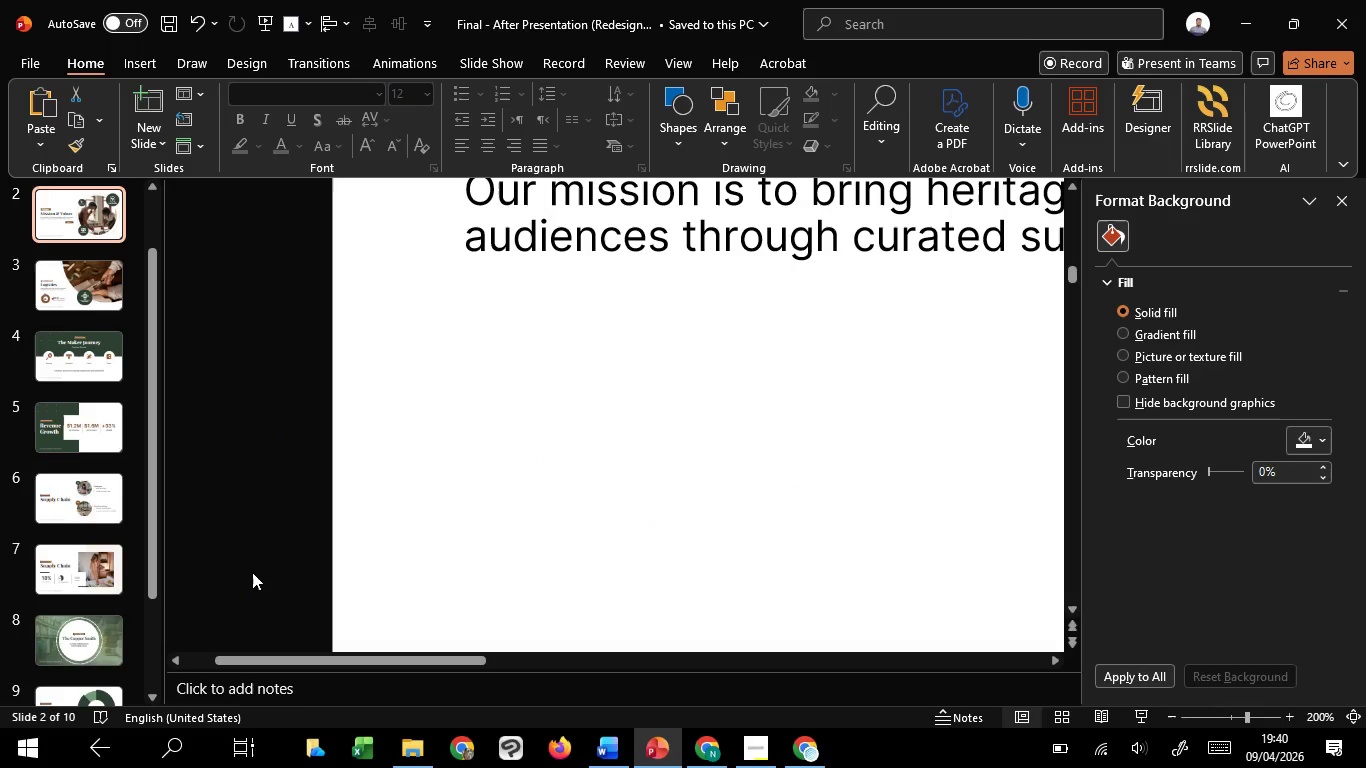 
scroll: coordinate [108, 582], scroll_direction: down, amount: 9.0
 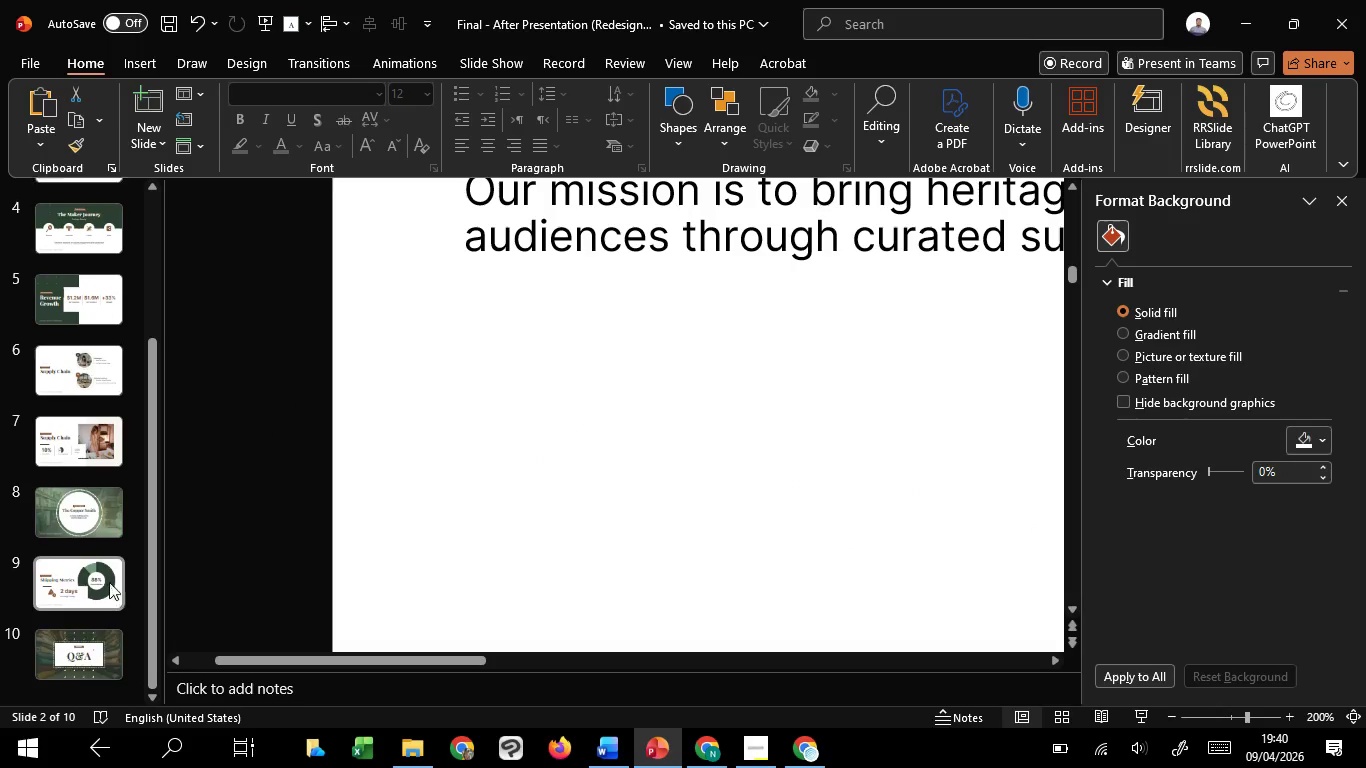 
scroll: coordinate [109, 582], scroll_direction: up, amount: 7.0
 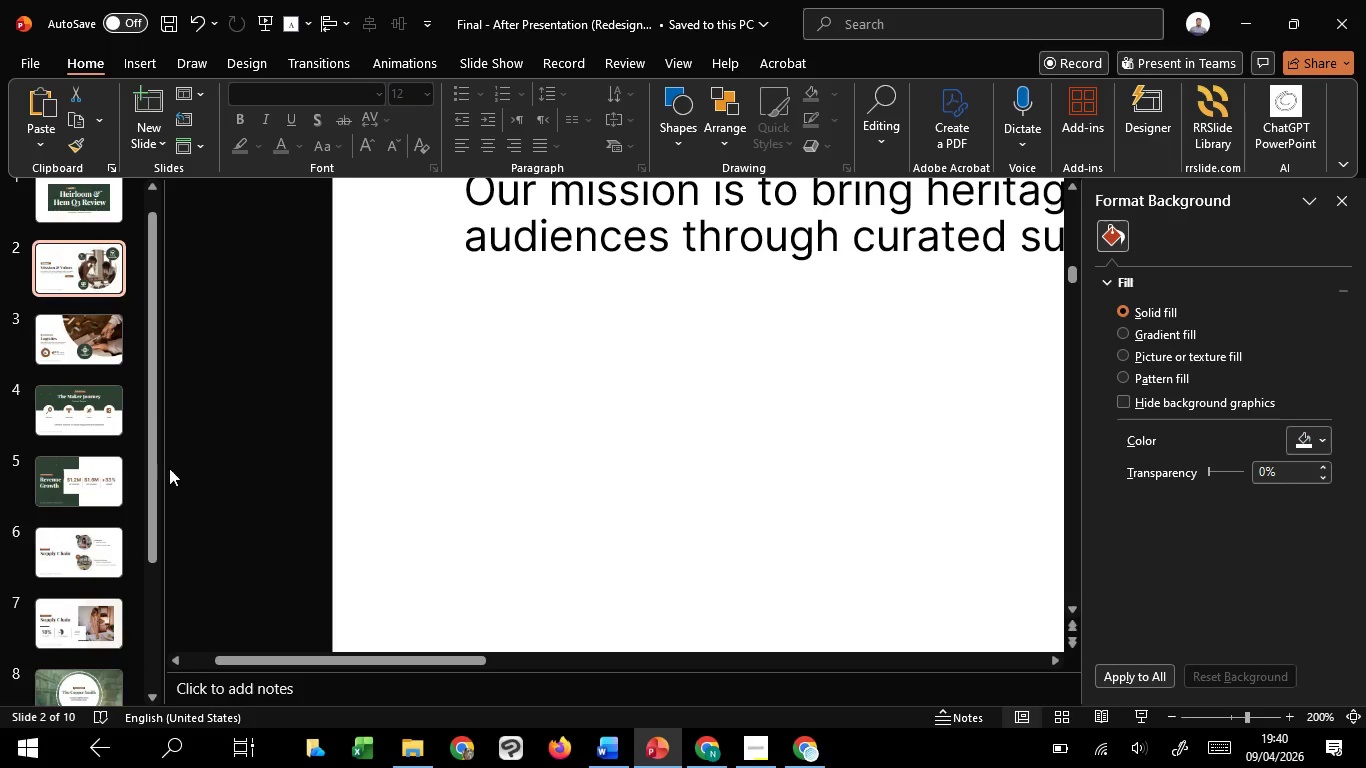 
wait(5.2)
 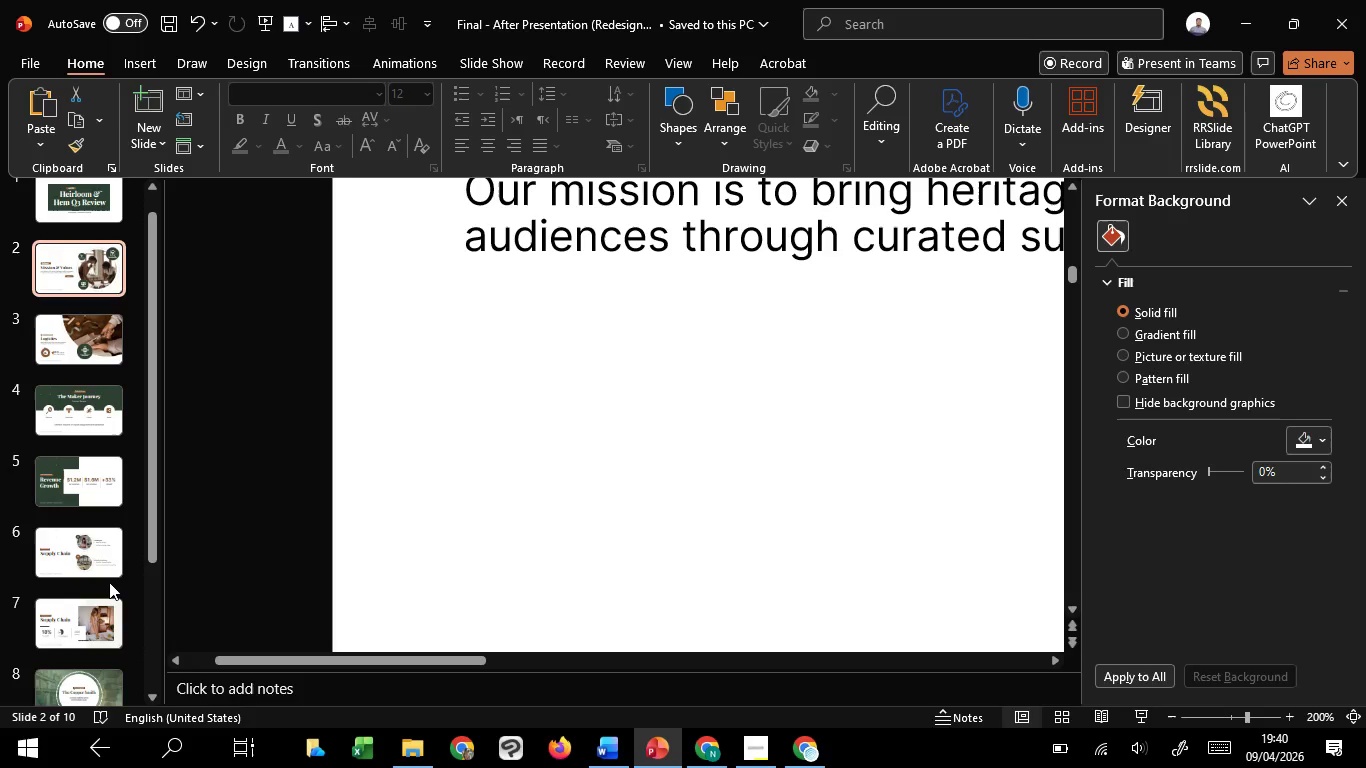 
left_click([98, 211])
 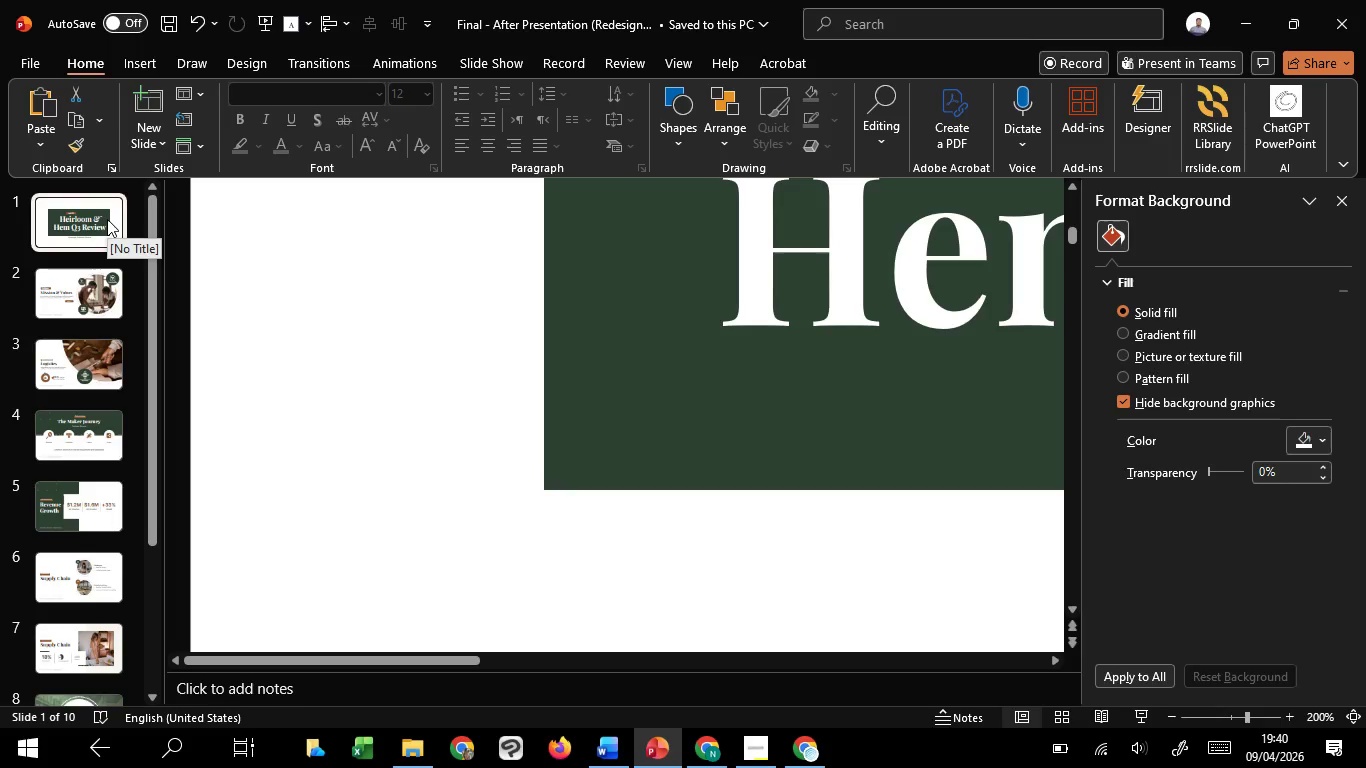 
wait(13.38)
 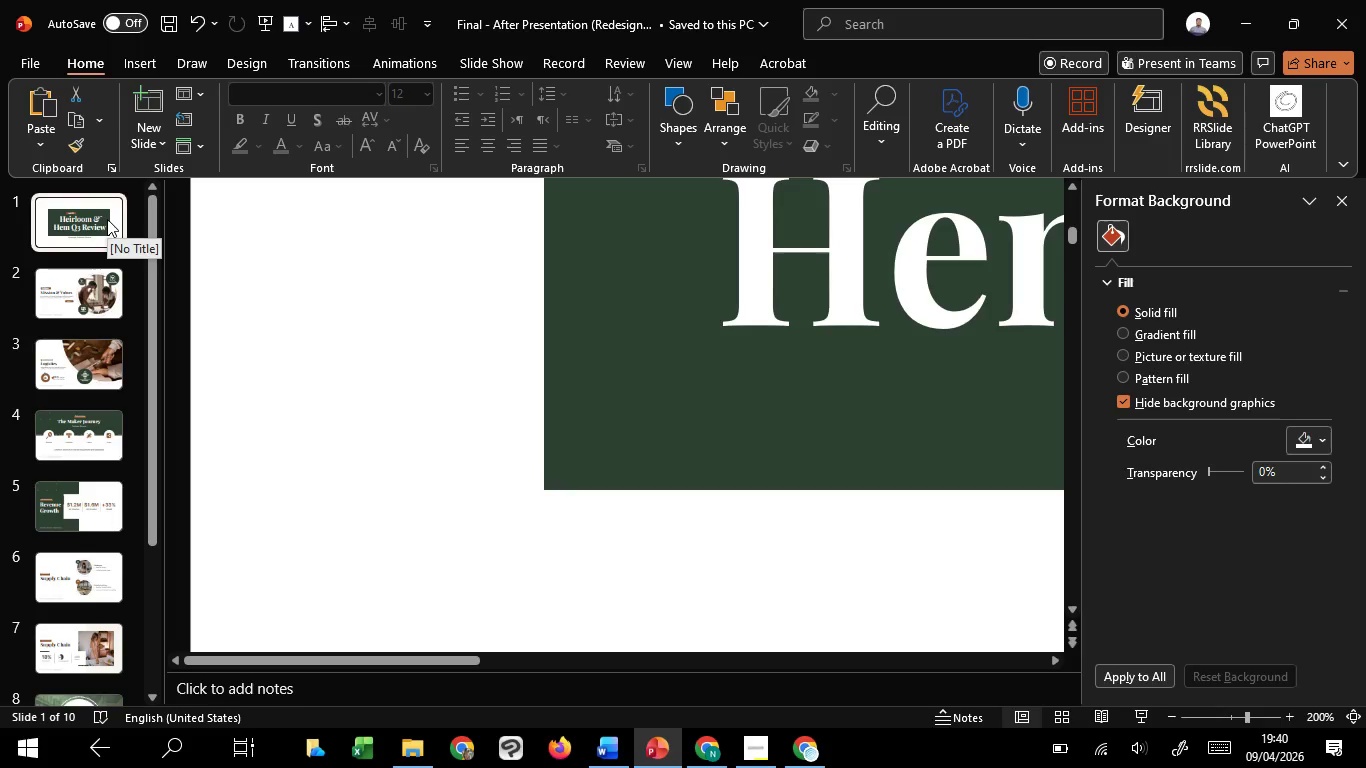 
scroll: coordinate [281, 371], scroll_direction: down, amount: 2.0
 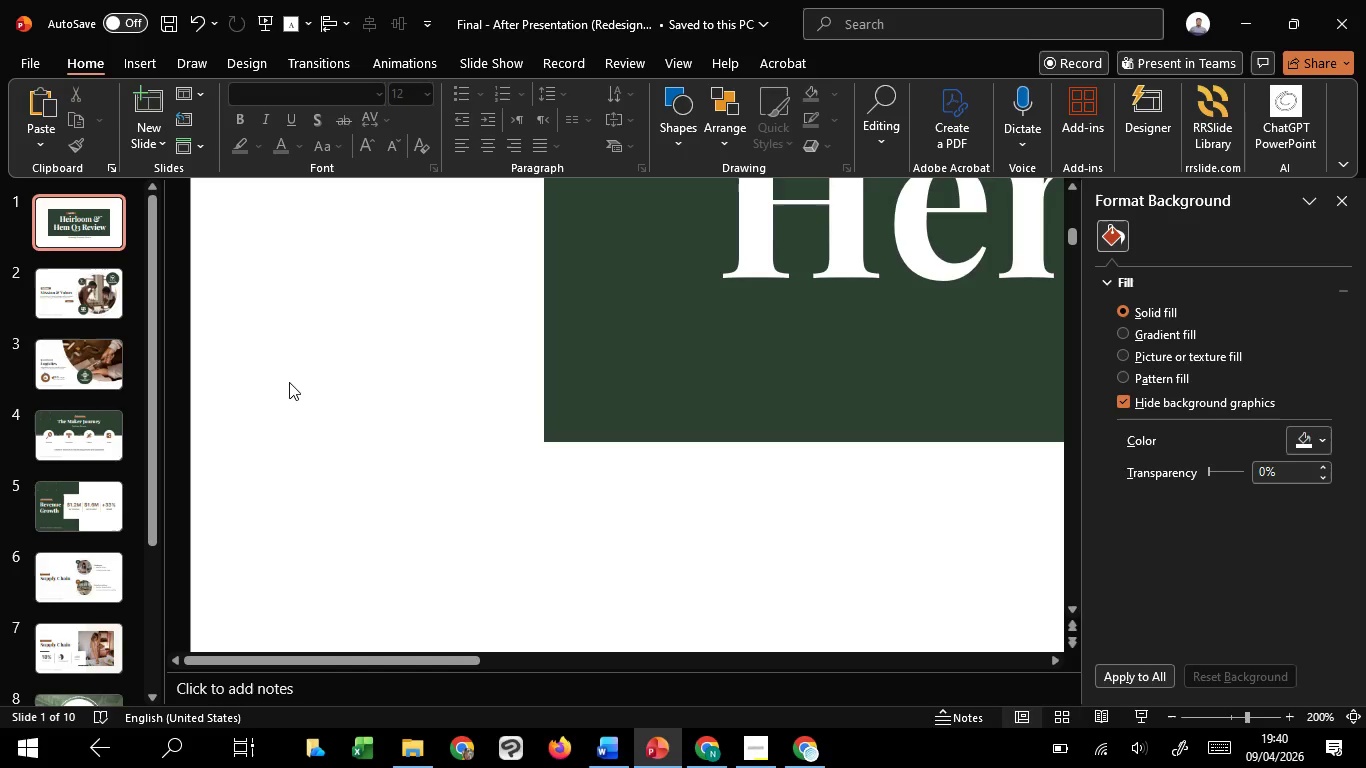 
hold_key(key=ControlLeft, duration=1.52)
scroll: coordinate [289, 388], scroll_direction: down, amount: 5.0
 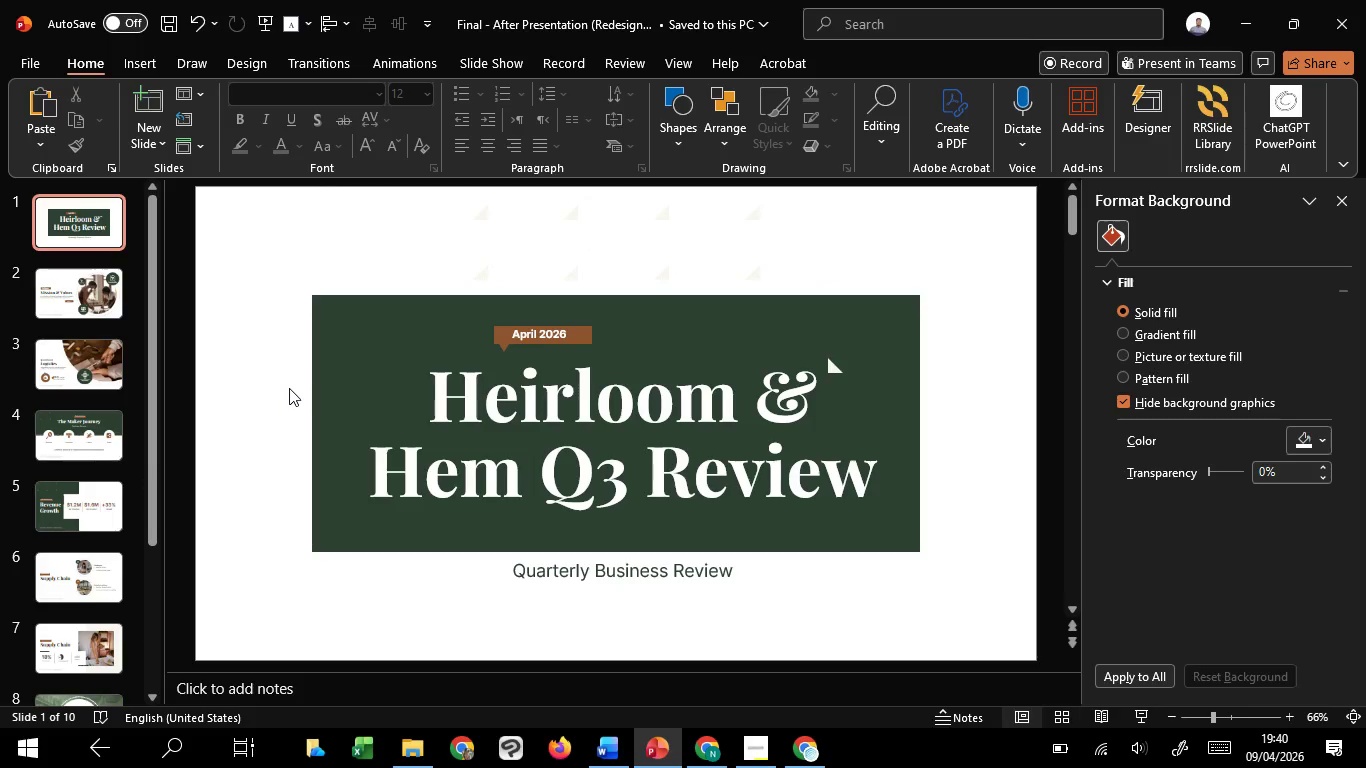 
hold_key(key=ControlLeft, duration=1.51)
 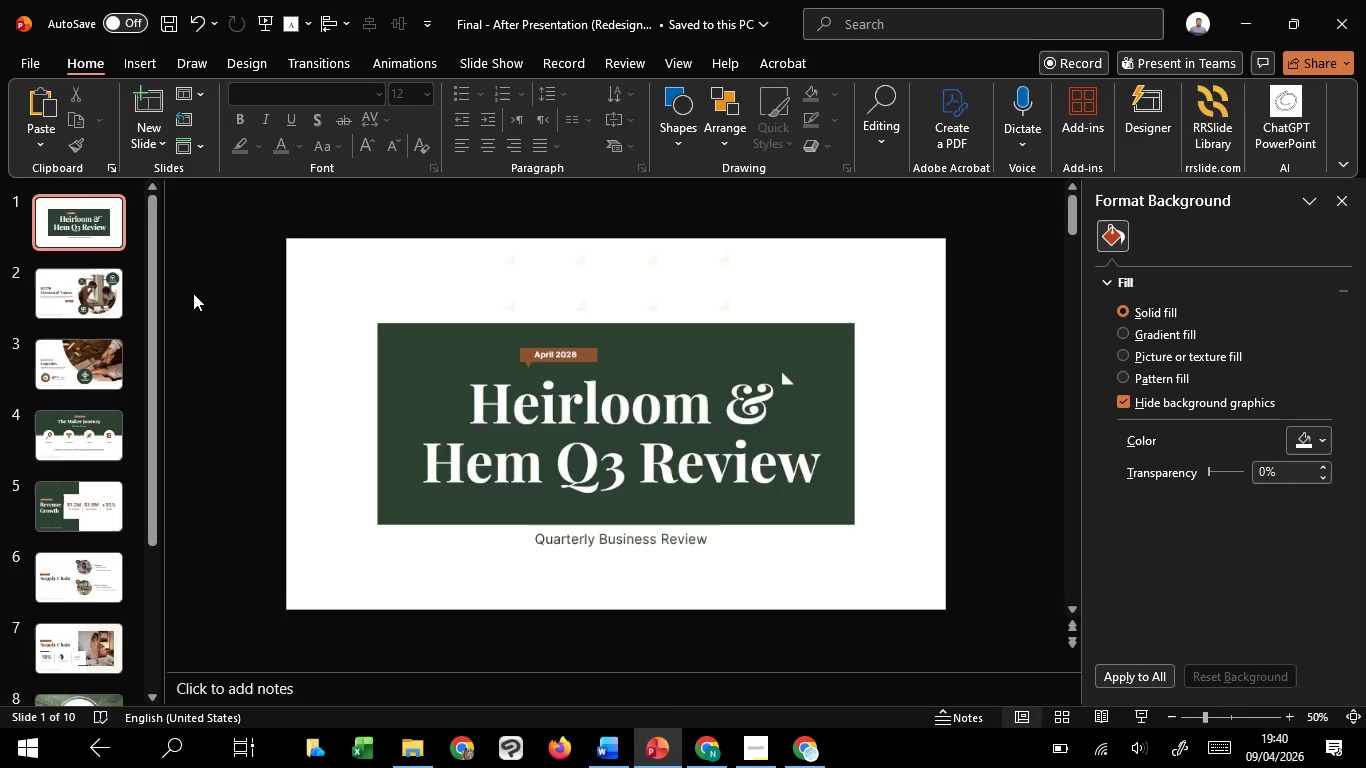 
hold_key(key=ControlLeft, duration=1.11)
 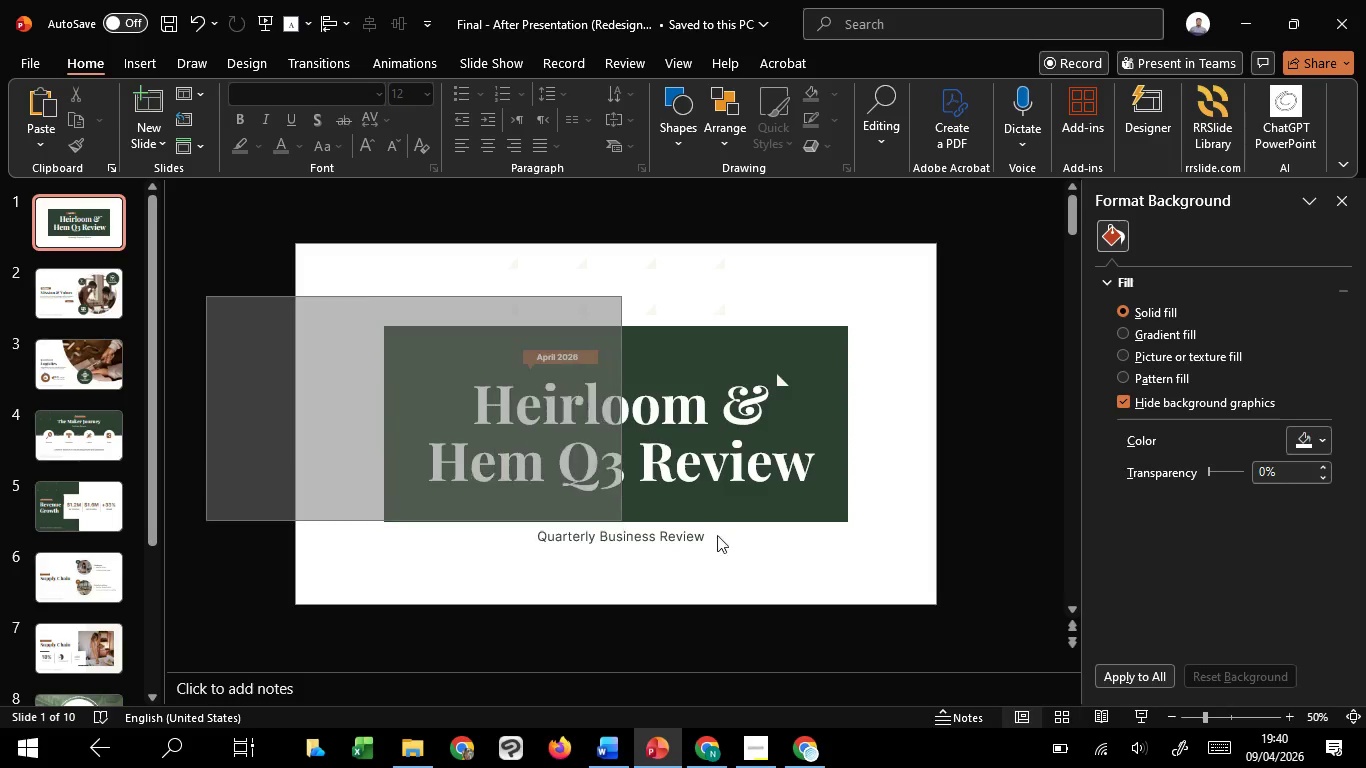 
scroll: coordinate [193, 293], scroll_direction: down, amount: 2.0
 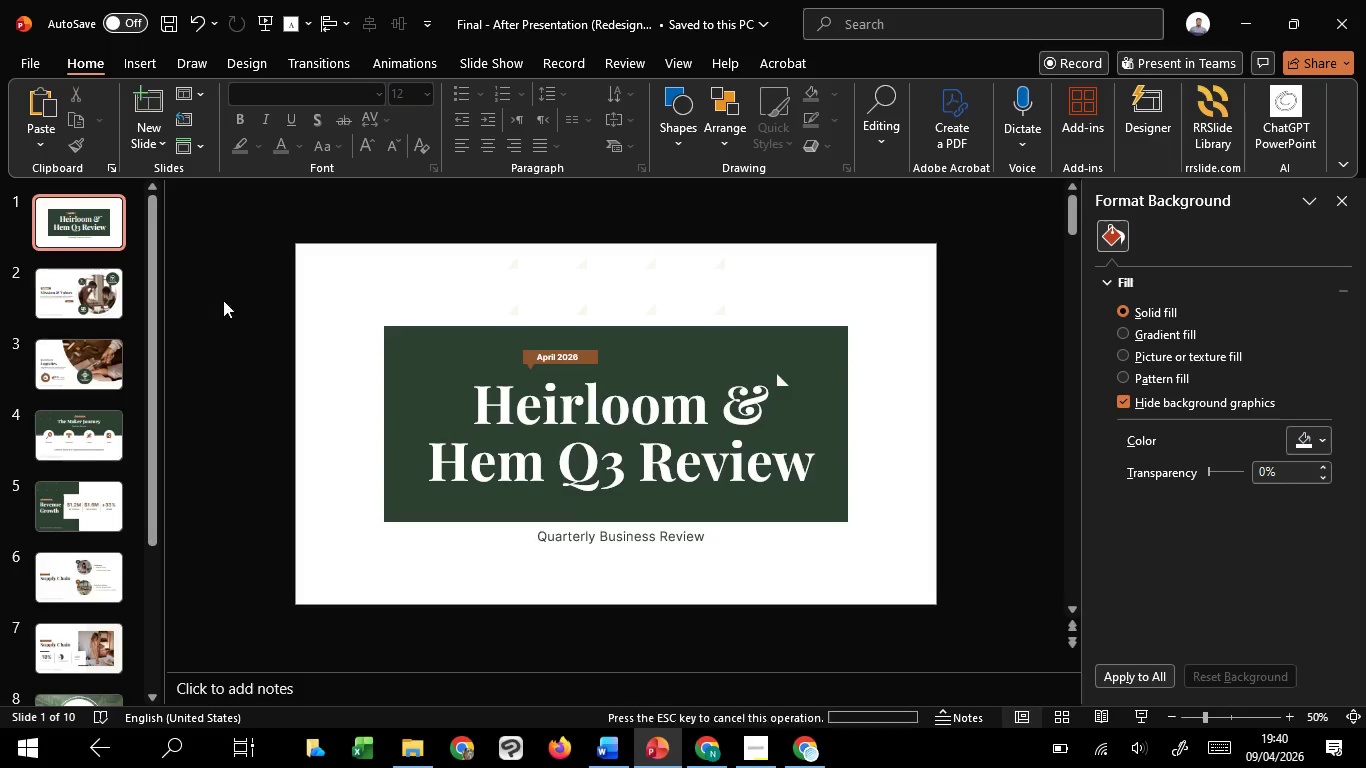 
left_click_drag(start_coordinate=[207, 297], to_coordinate=[938, 563])
 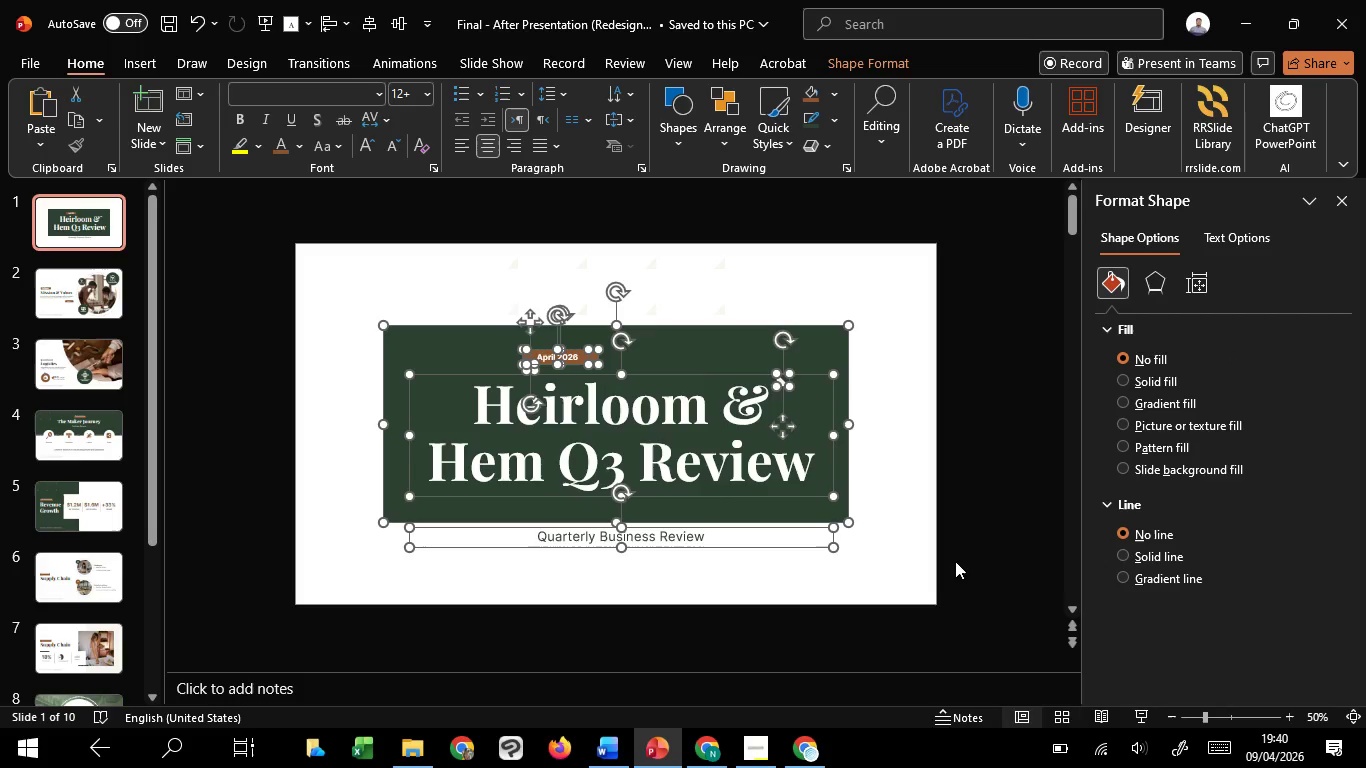 
key(Control+G)
 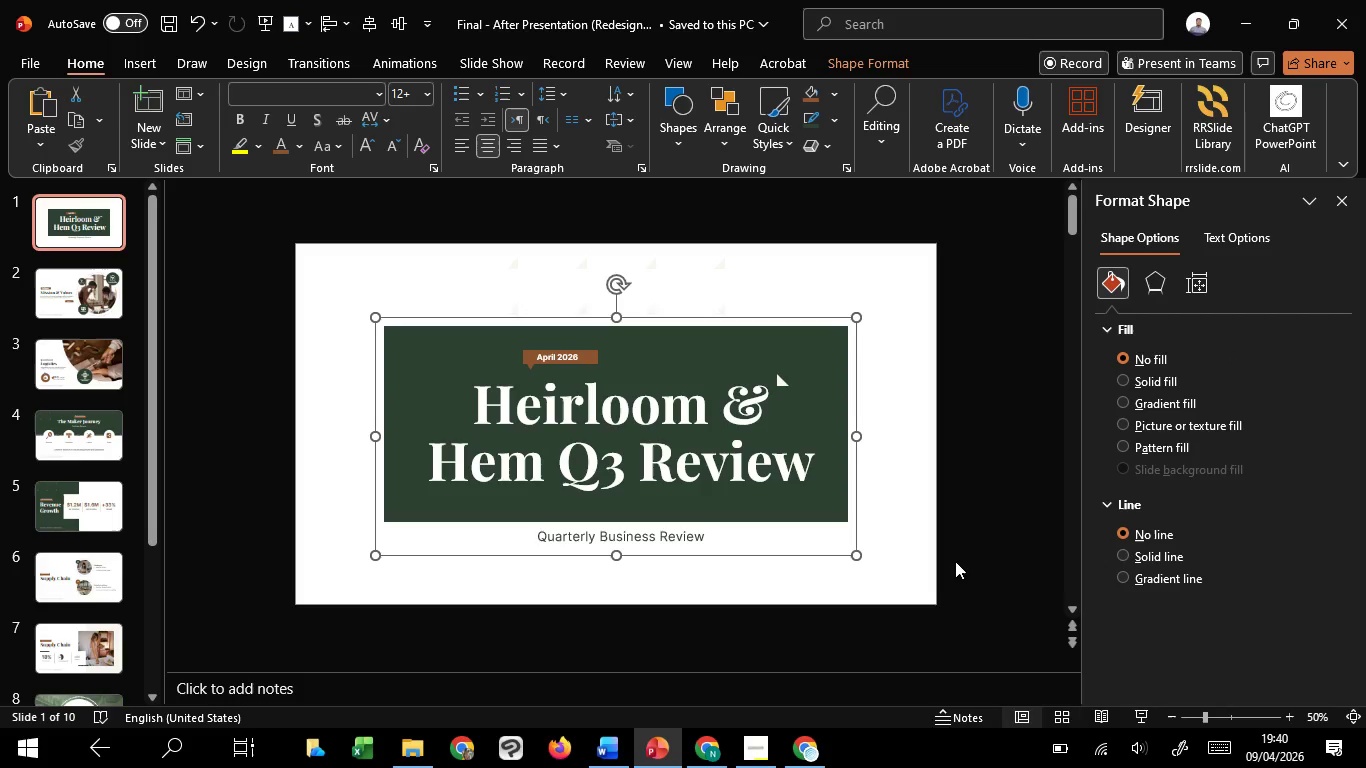 
key(Control+G)
 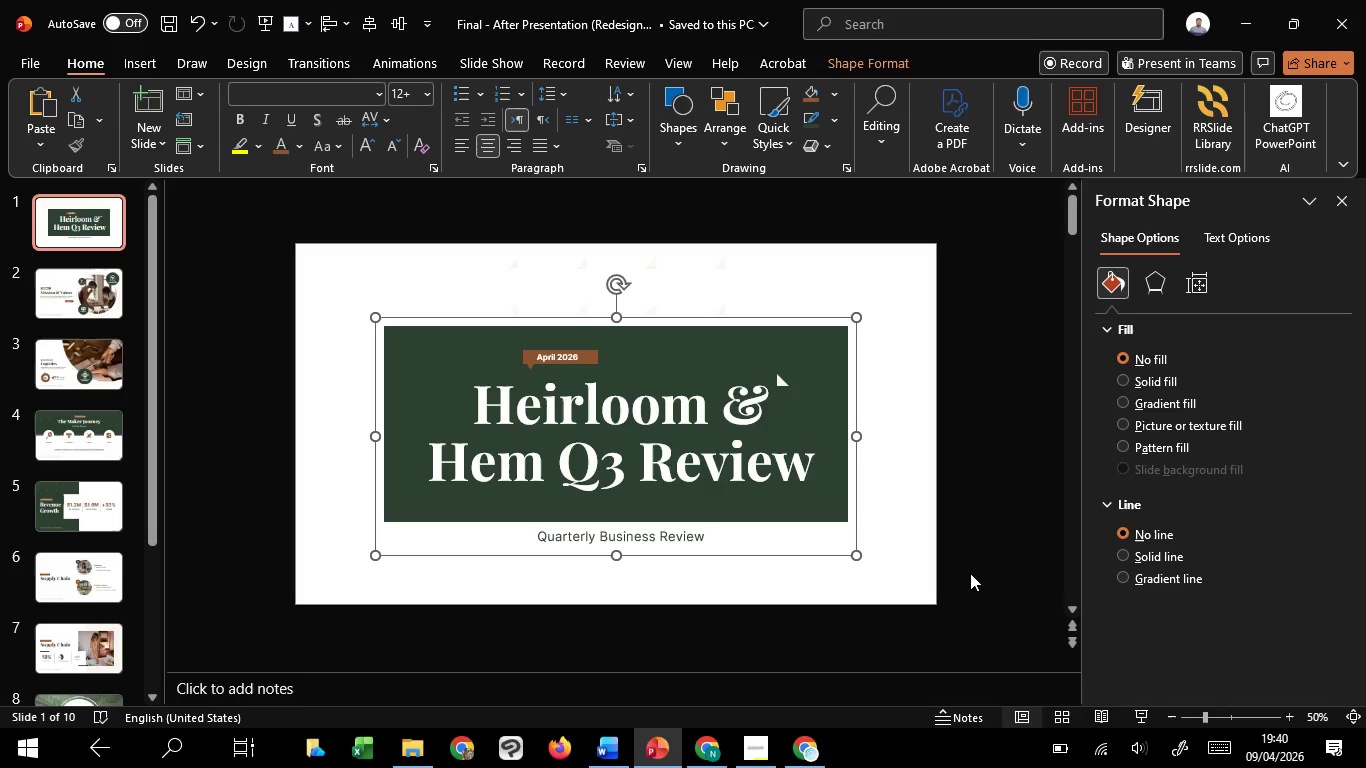 
wait(6.66)
 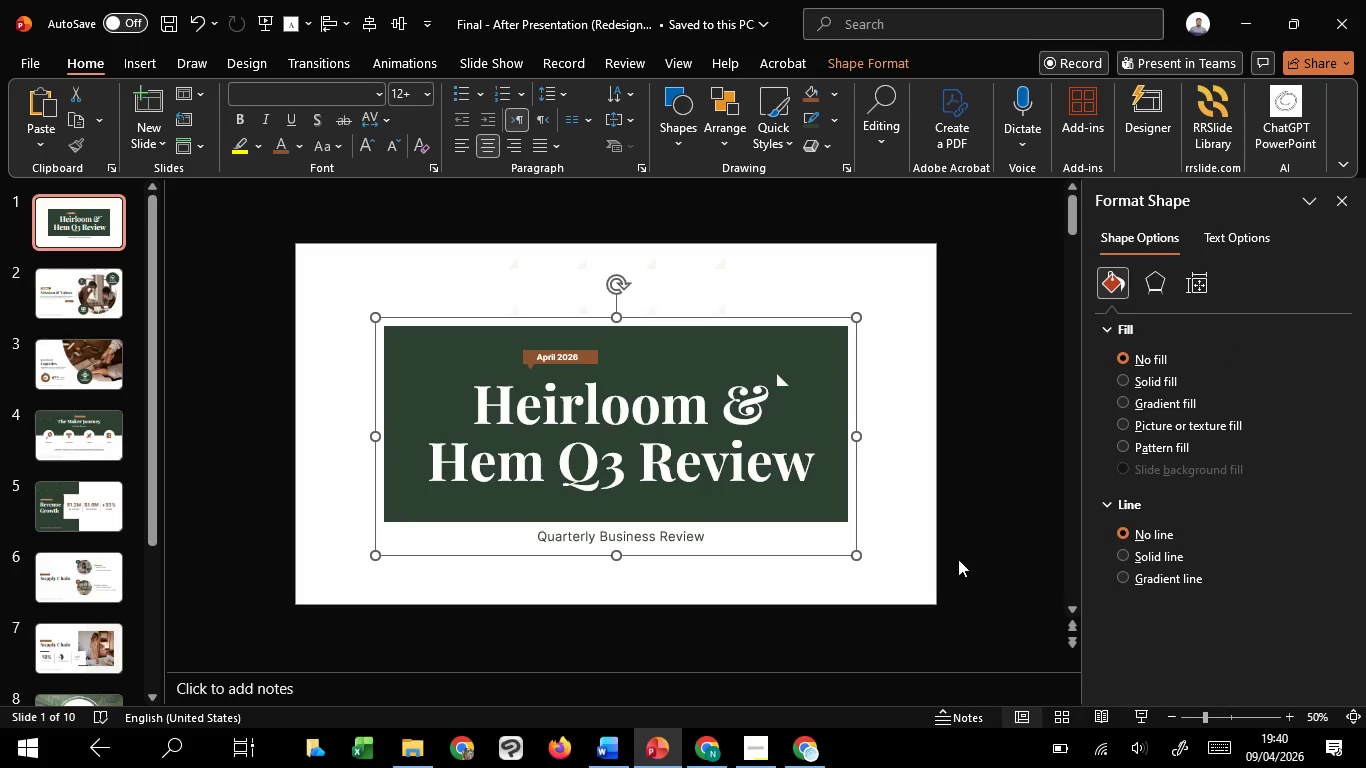 
left_click([56, 301])
 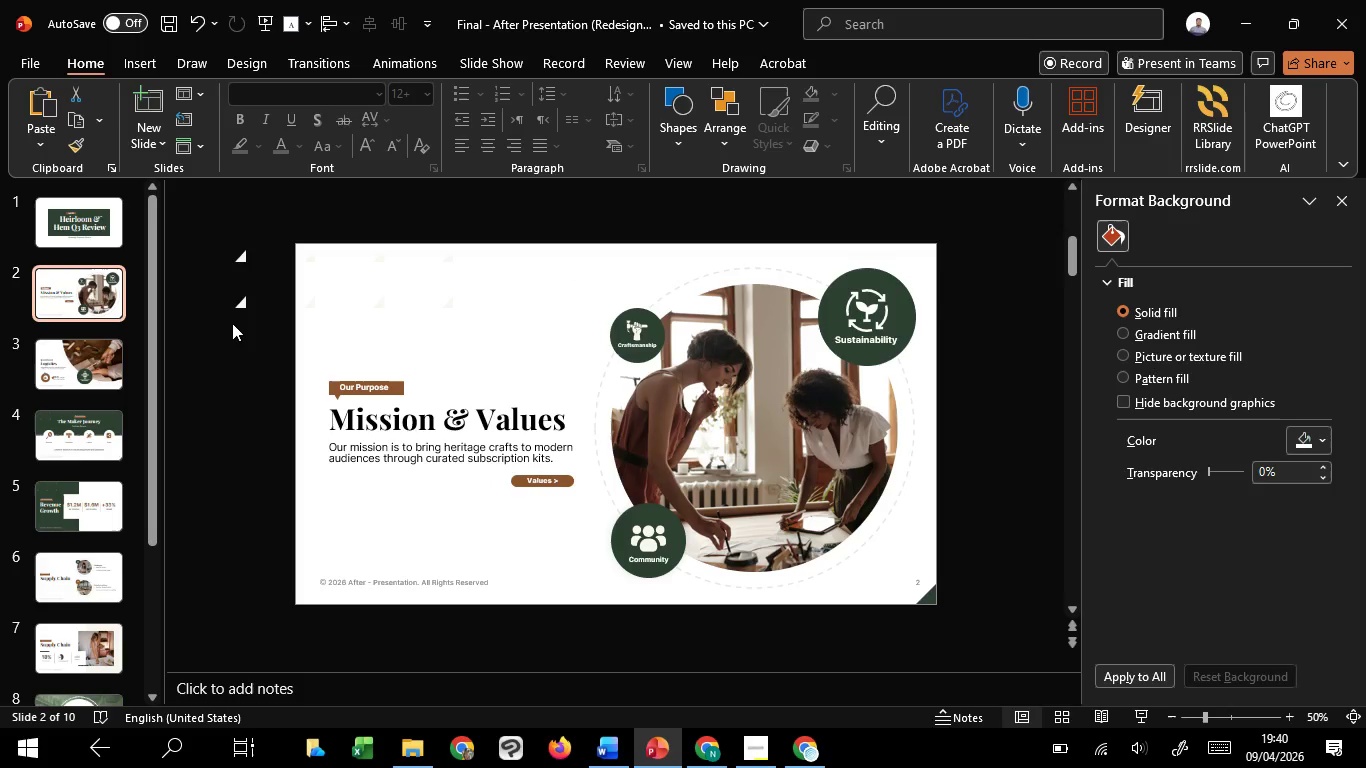 
left_click_drag(start_coordinate=[237, 311], to_coordinate=[410, 454])
 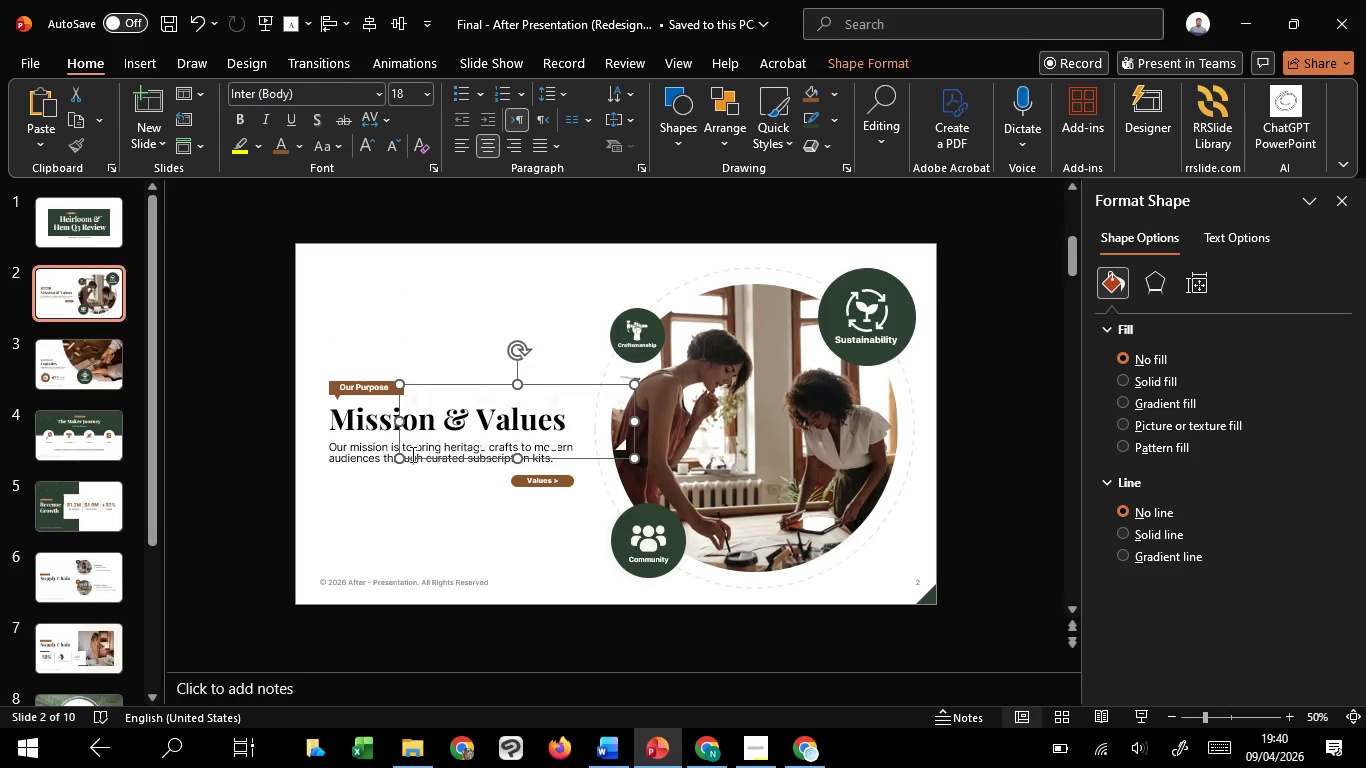 
key(Control+Z)
 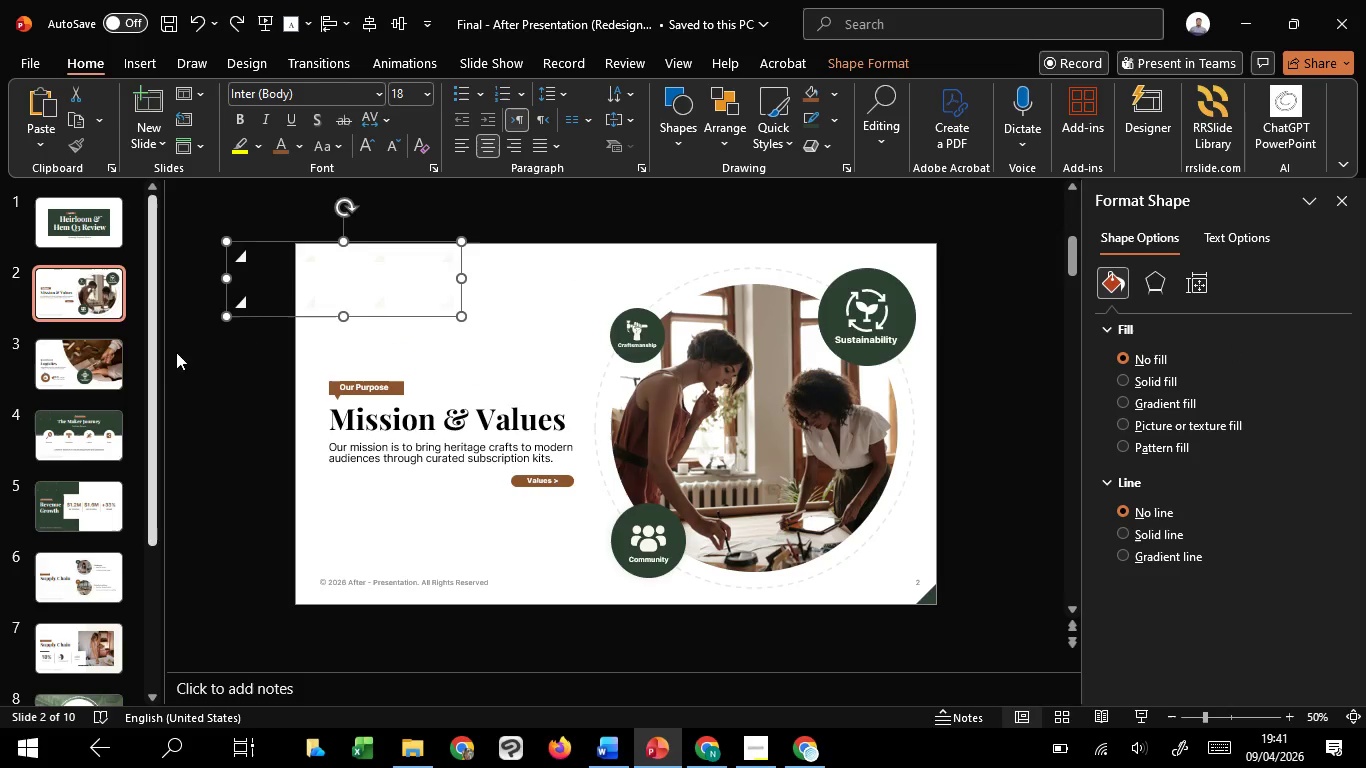 
left_click([215, 382])
 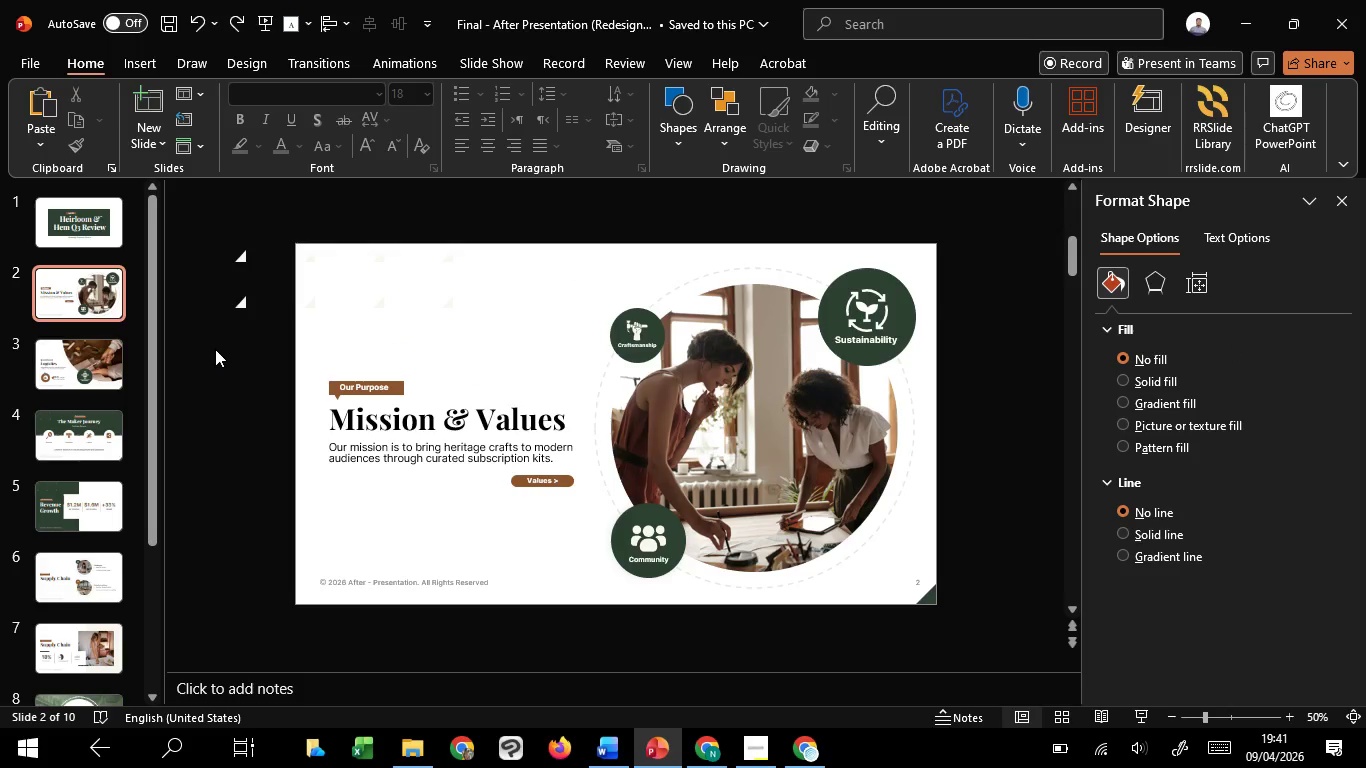 
left_click_drag(start_coordinate=[214, 349], to_coordinate=[595, 570])
 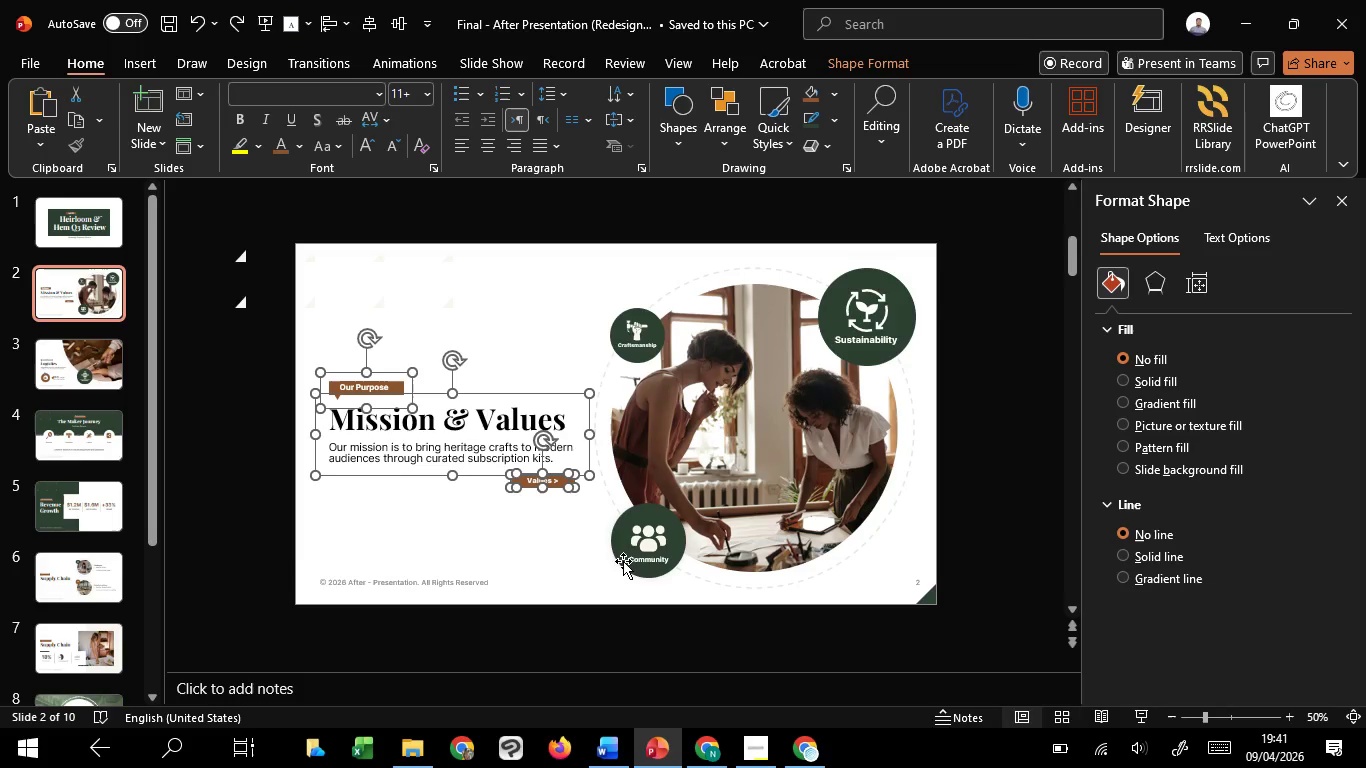 
key(Control+G)
 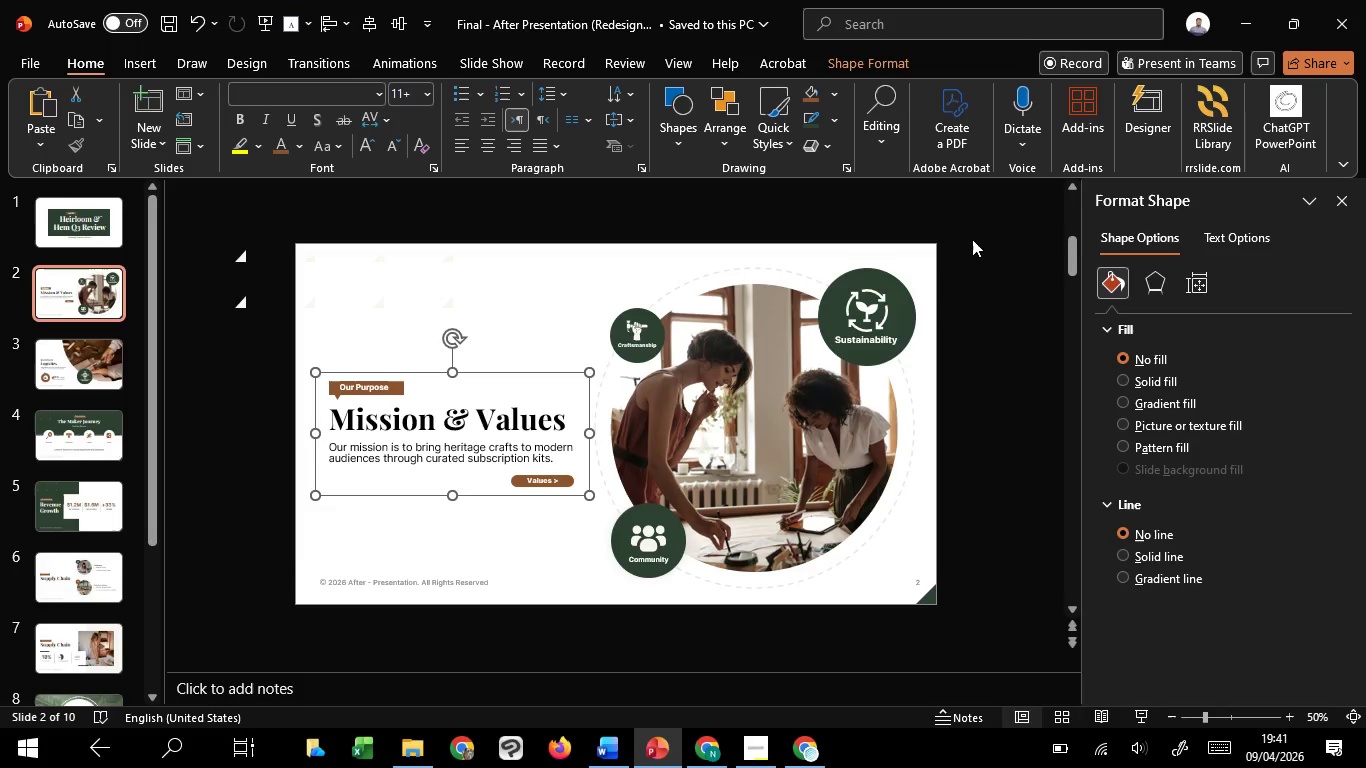 
left_click_drag(start_coordinate=[974, 235], to_coordinate=[796, 435])
 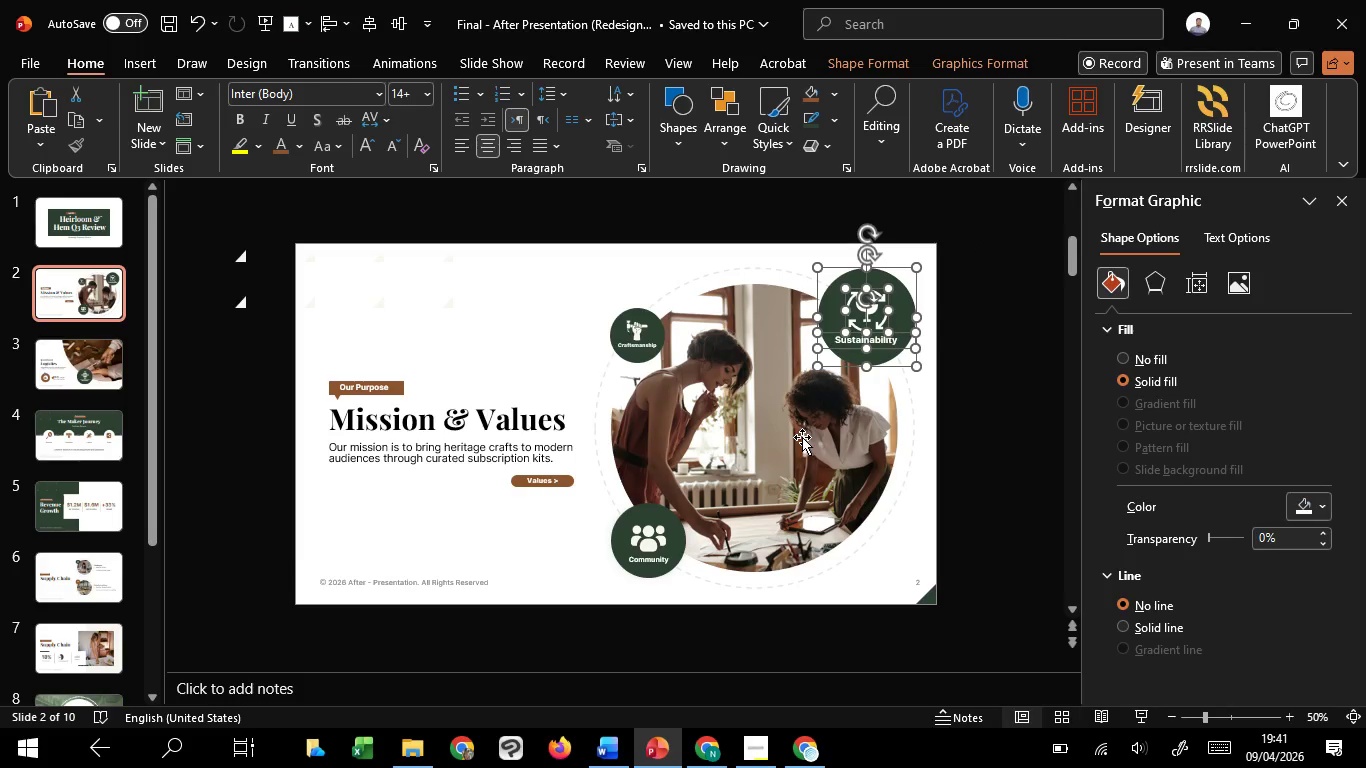 
key(Control+G)
 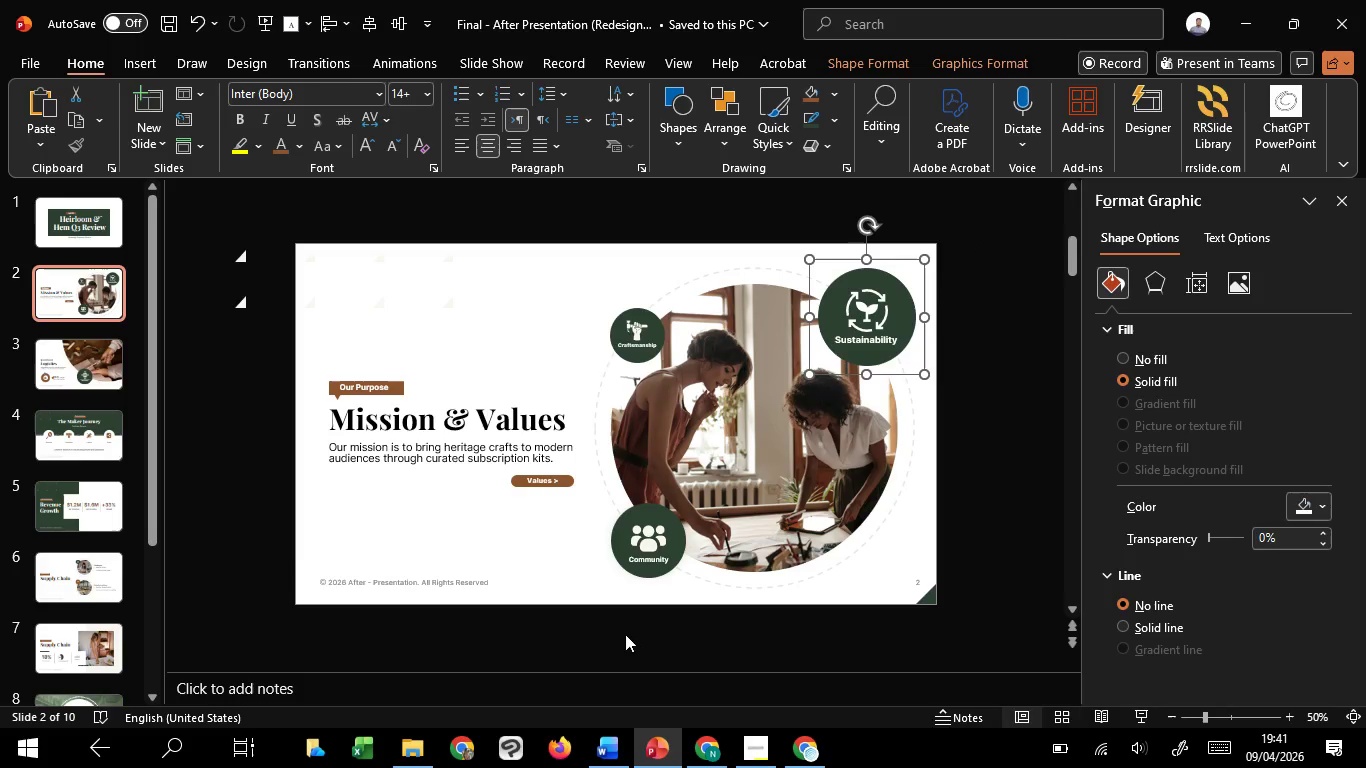 
left_click_drag(start_coordinate=[588, 639], to_coordinate=[812, 476])
 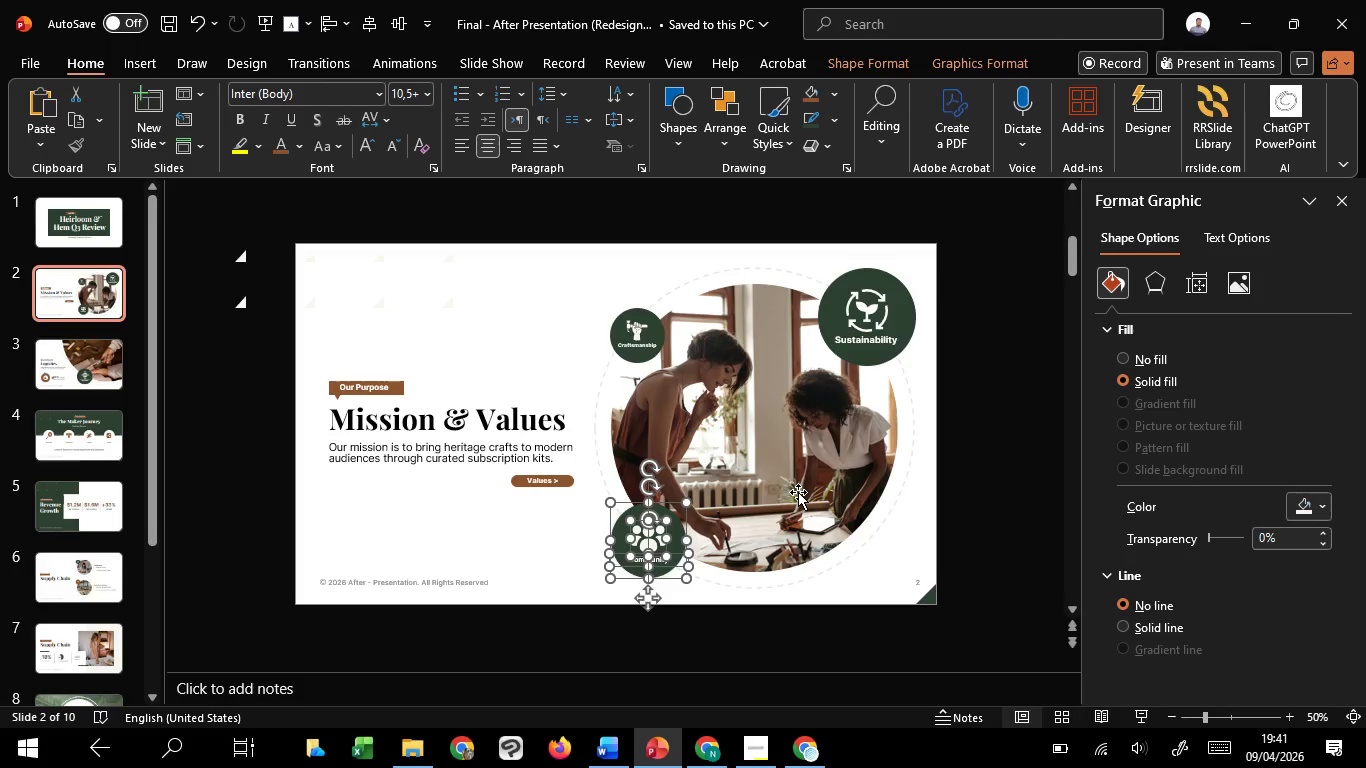 
key(Control+G)
 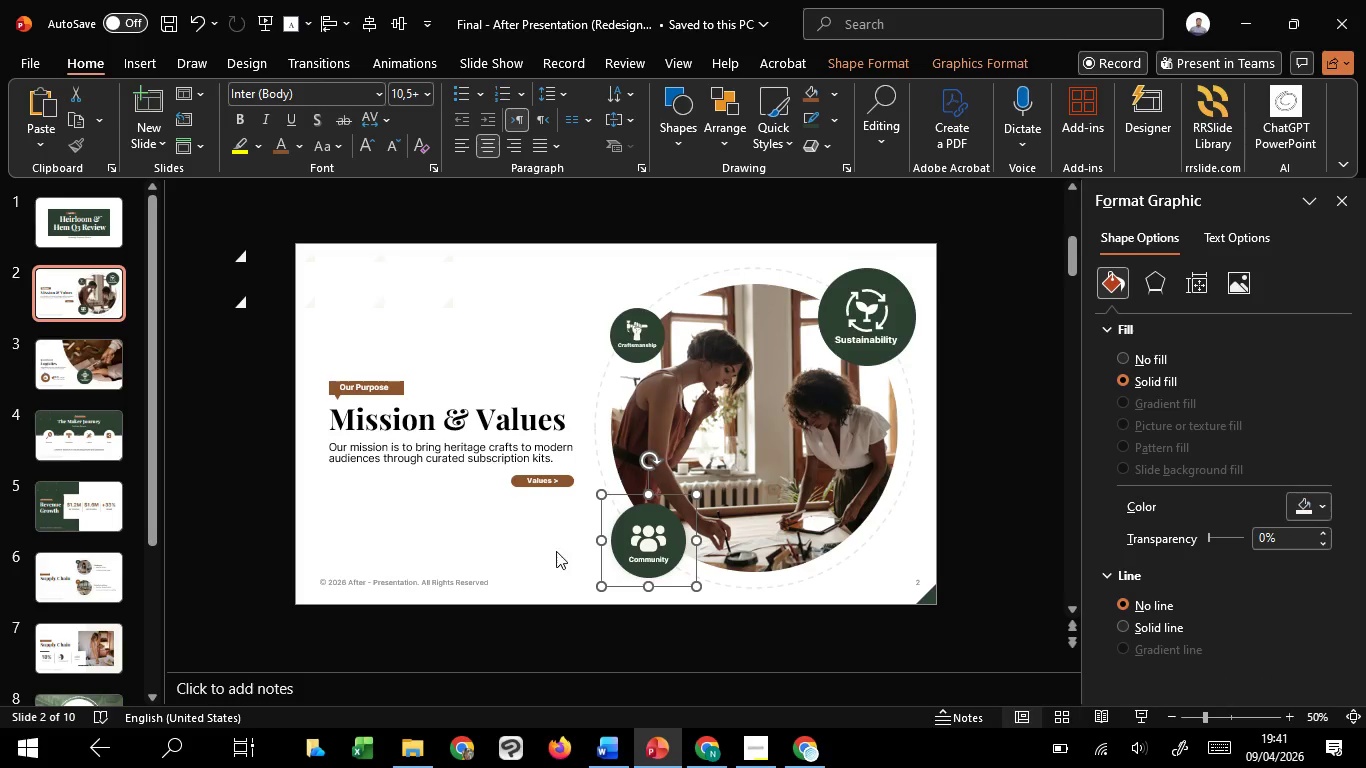 
left_click_drag(start_coordinate=[579, 224], to_coordinate=[680, 411])
 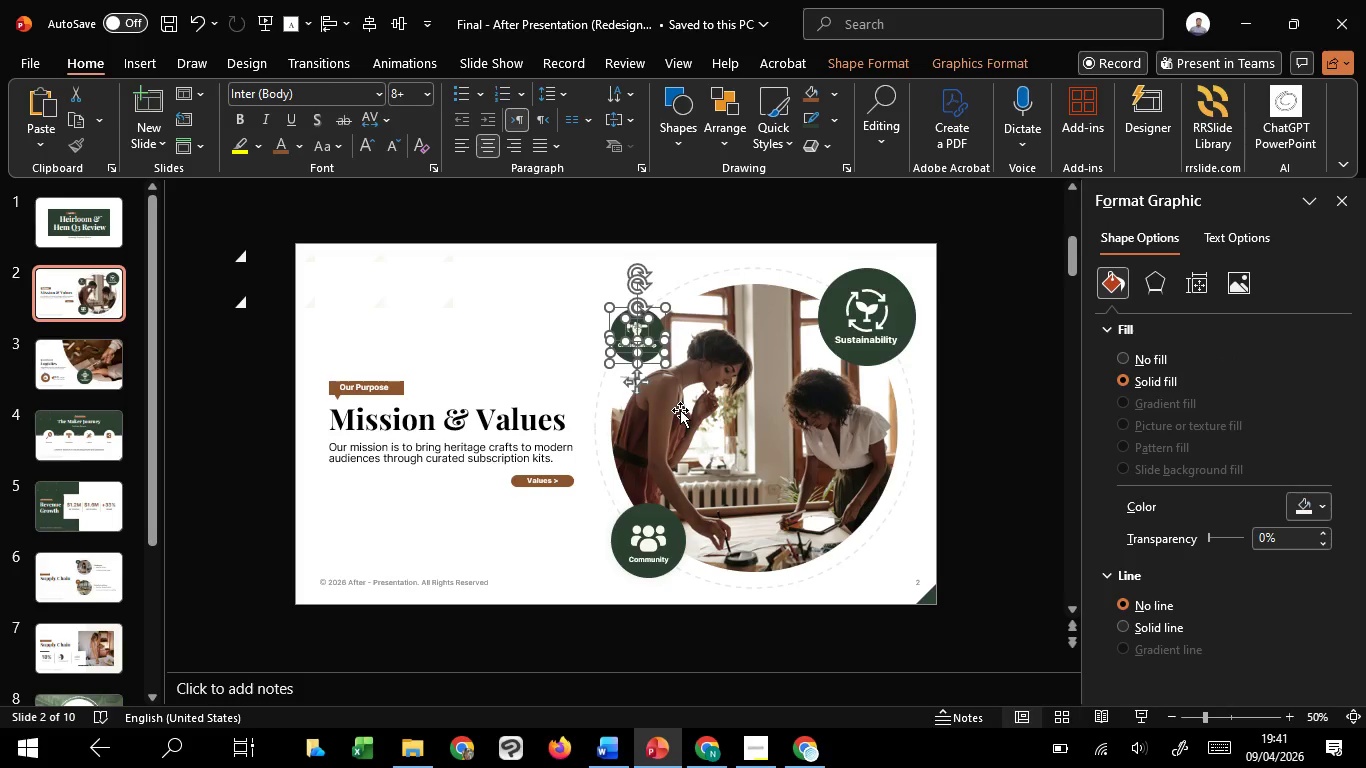 
key(Control+G)
 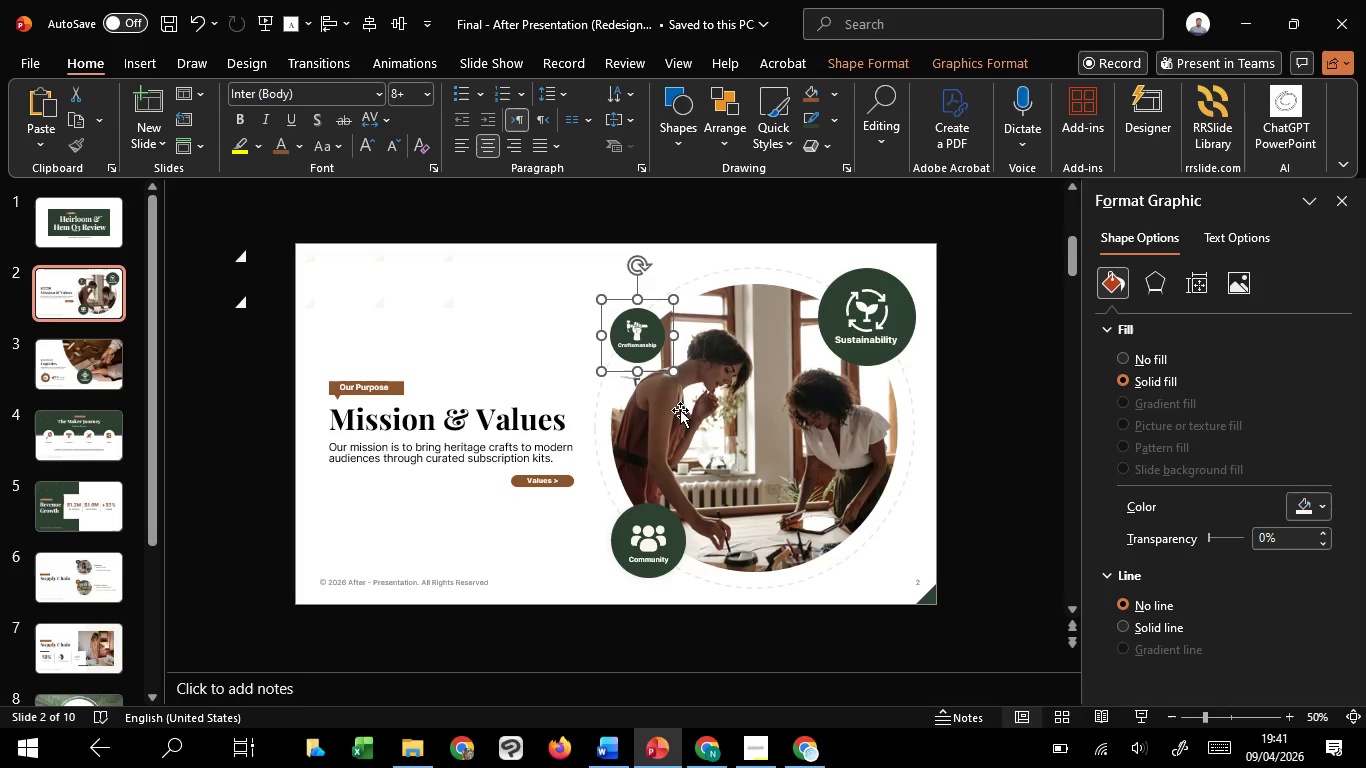 
wait(36.7)
 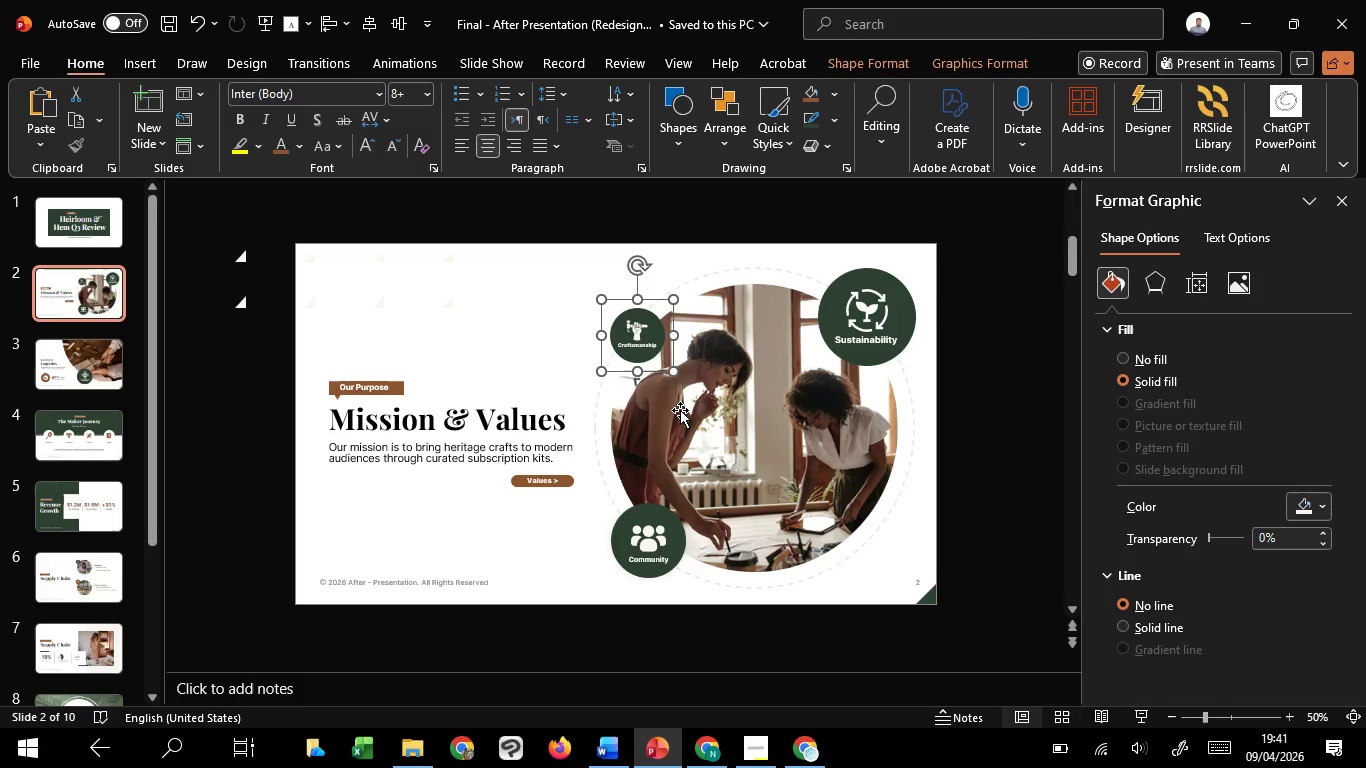 
left_click([1022, 357])
 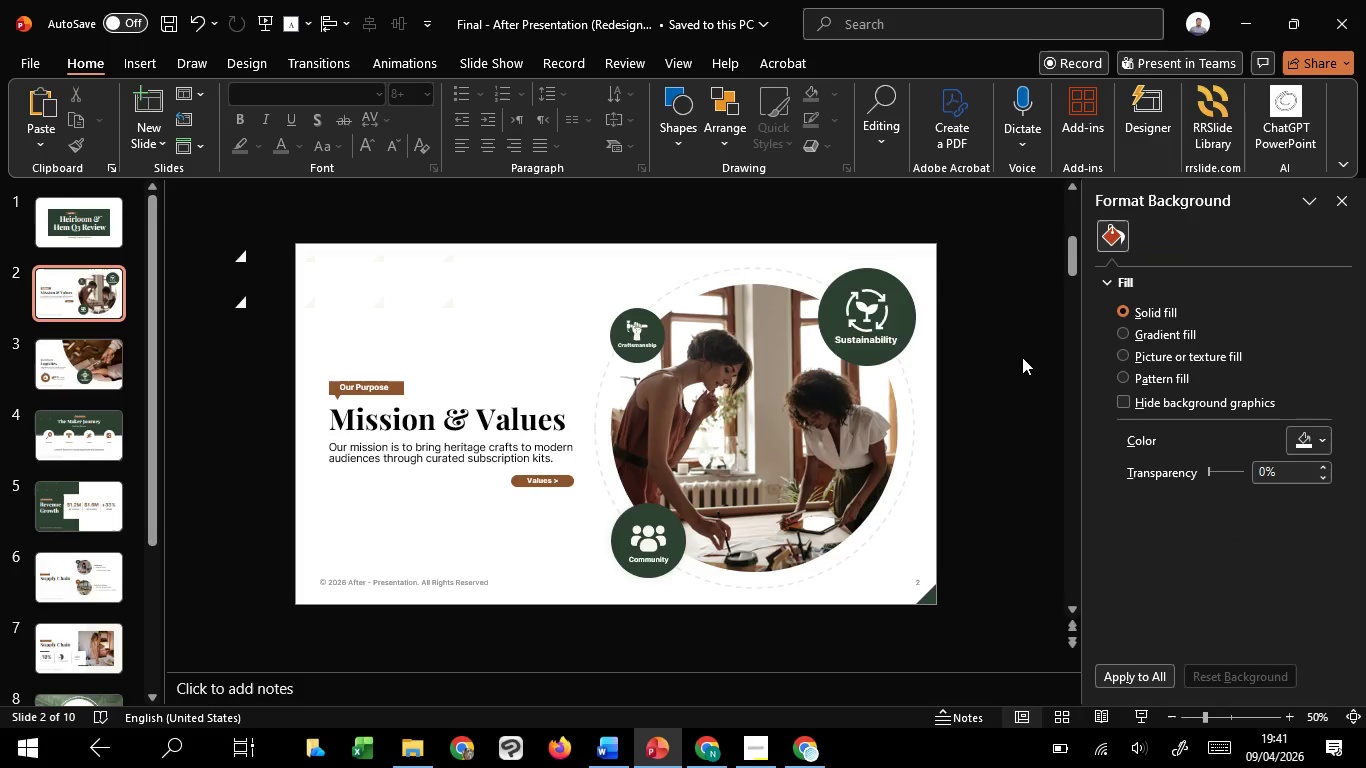 
scroll: coordinate [1022, 357], scroll_direction: down, amount: 1.0
 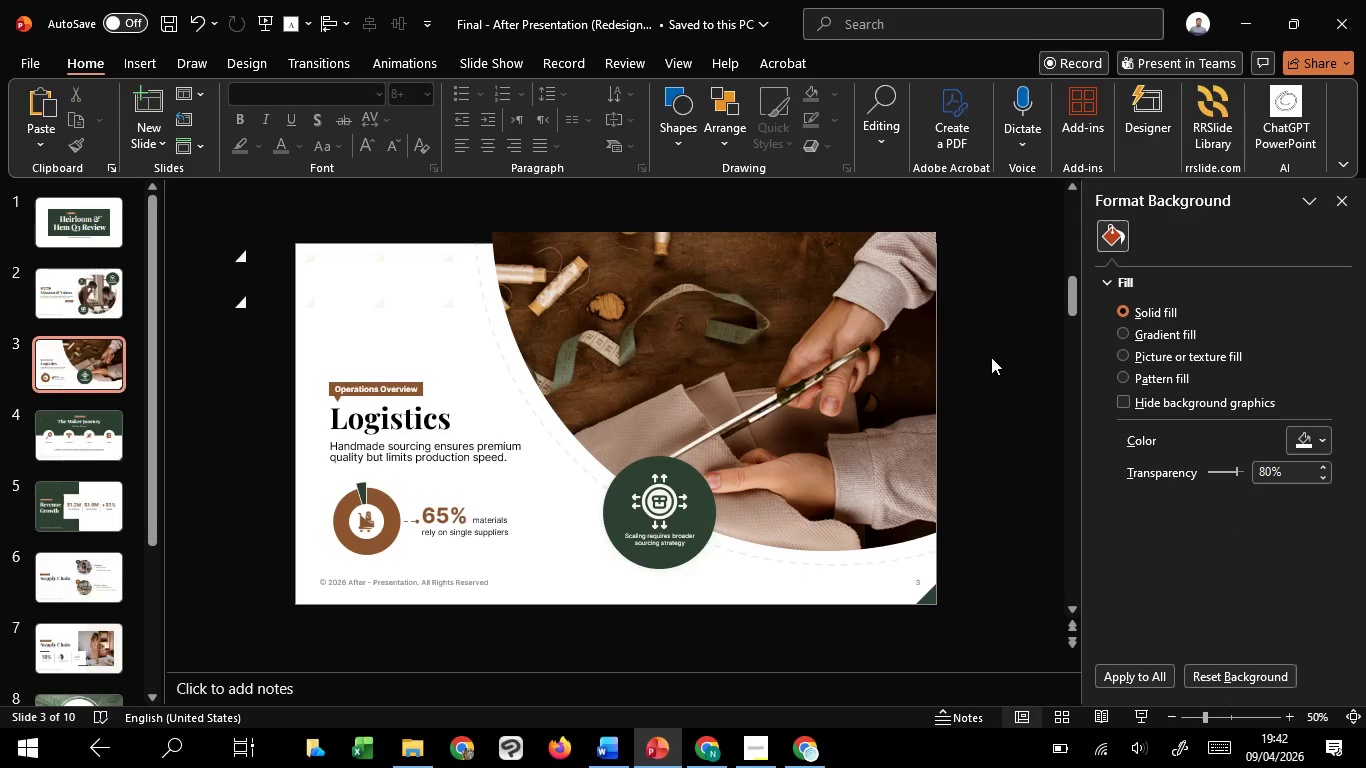 
left_click_drag(start_coordinate=[1015, 406], to_coordinate=[557, 583])
 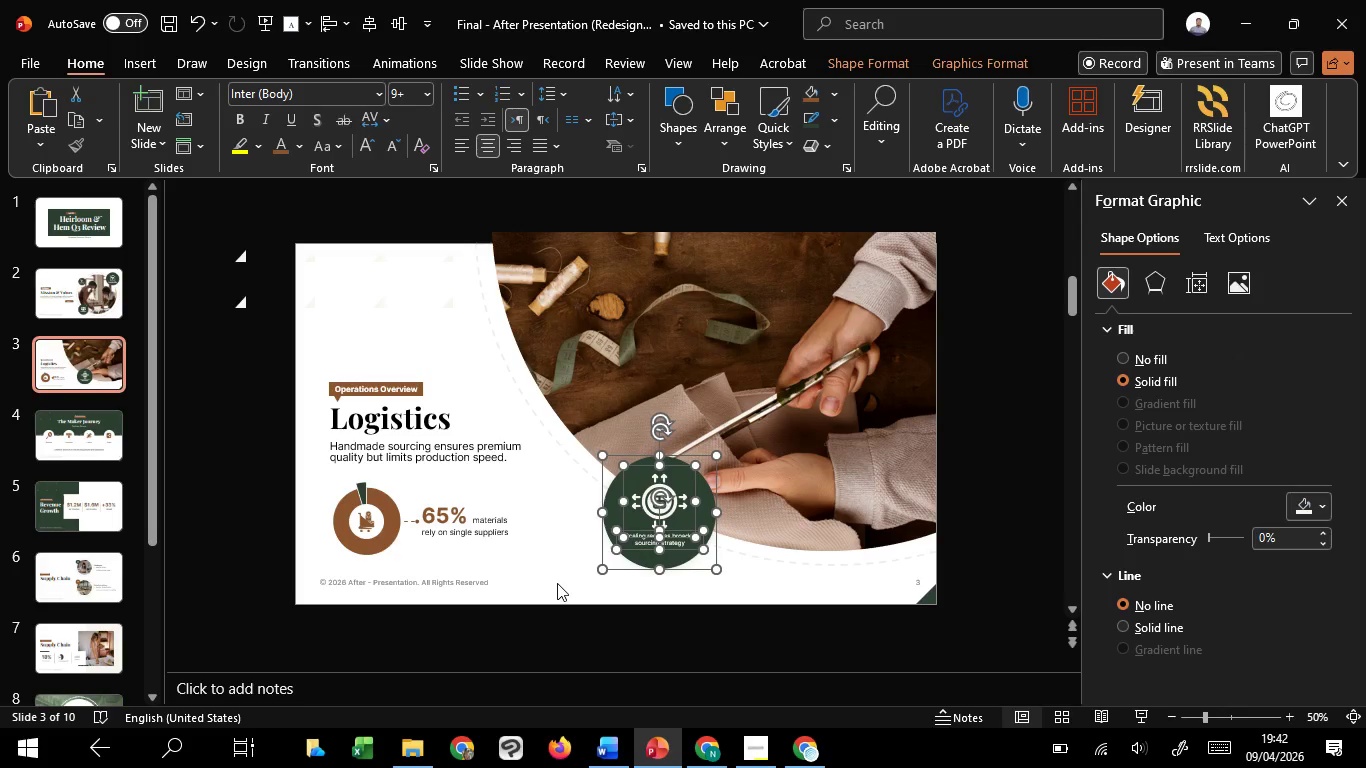 
key(Control+G)
 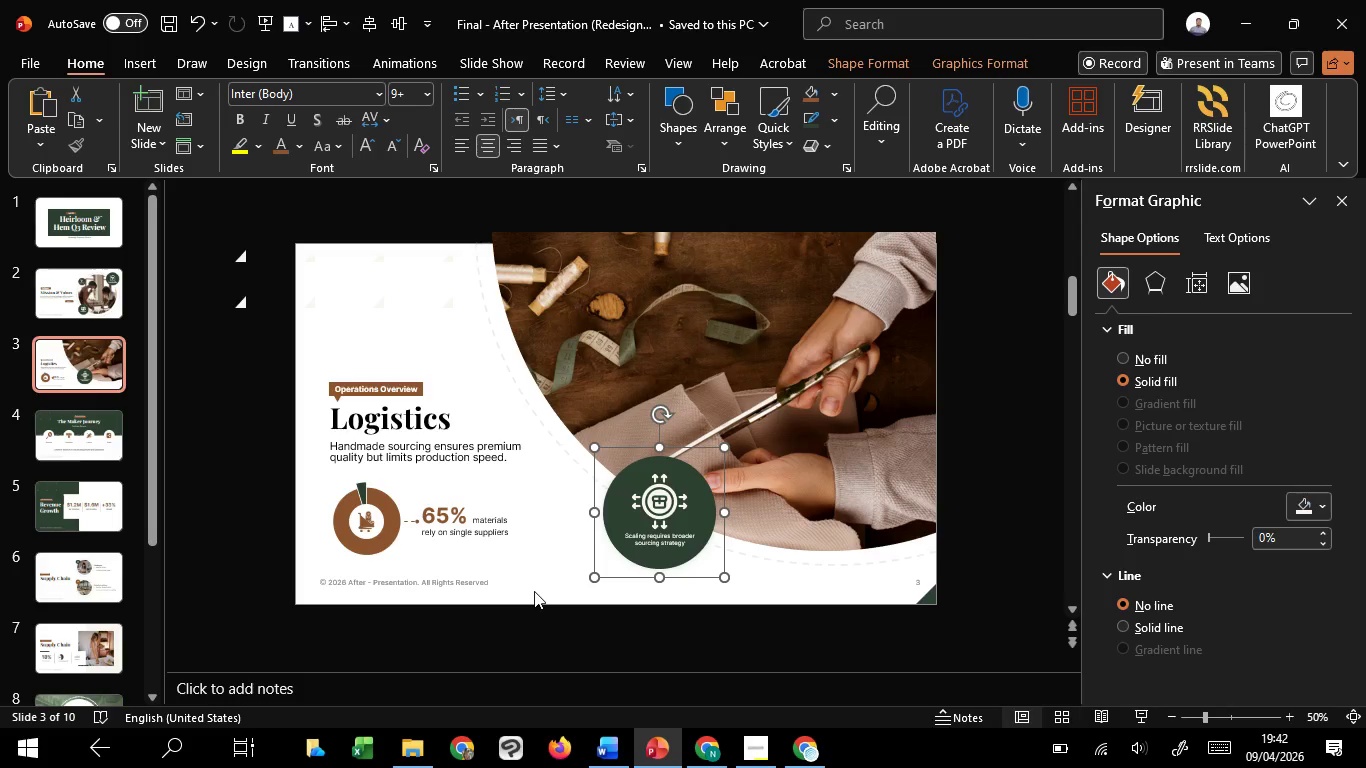 
wait(50.39)
 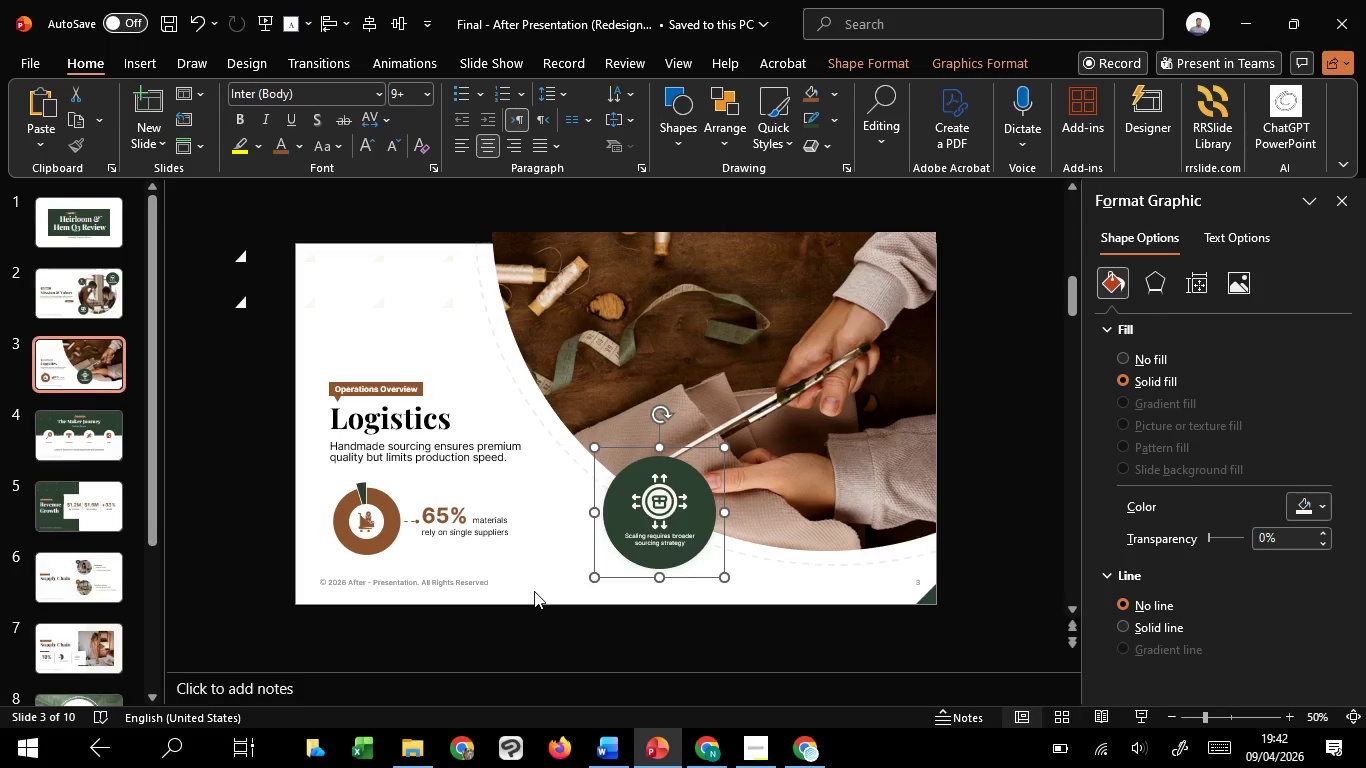 
left_click([206, 510])
 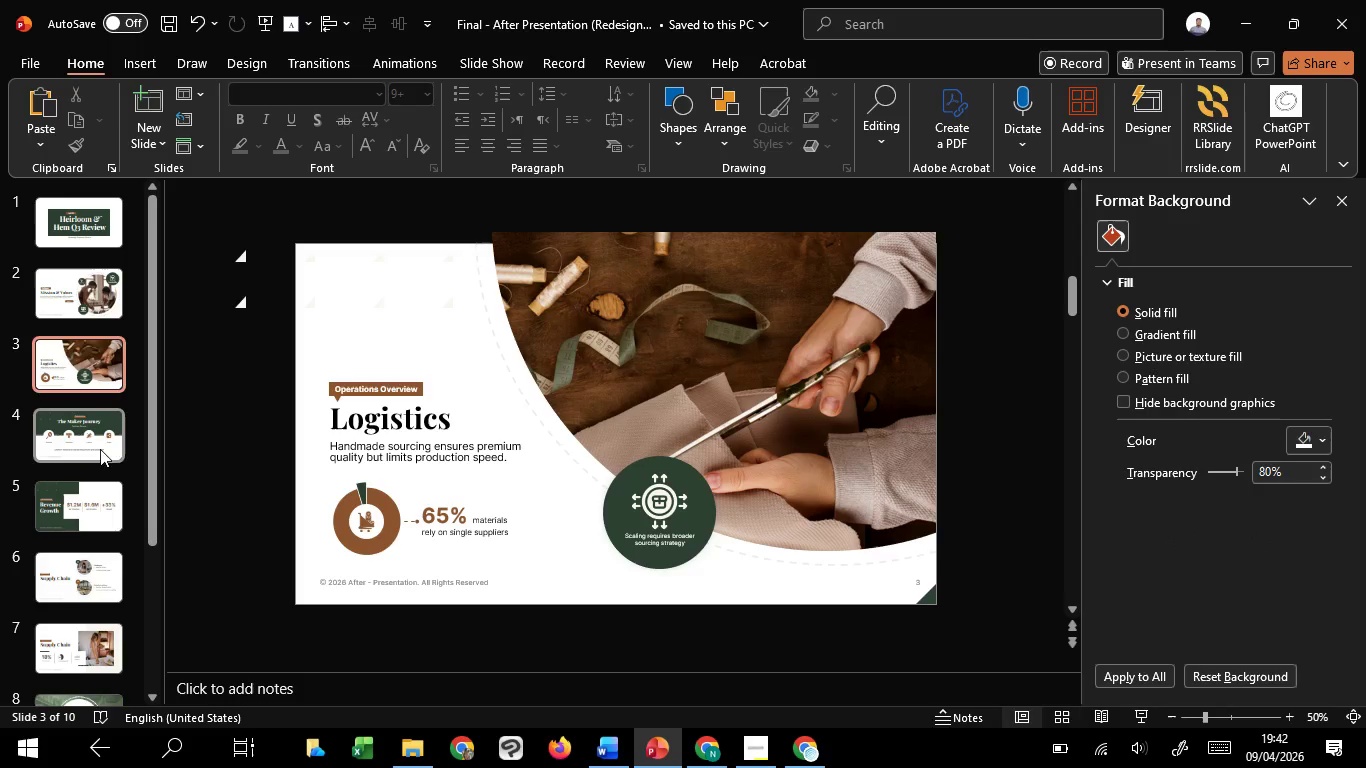 
left_click([101, 445])
 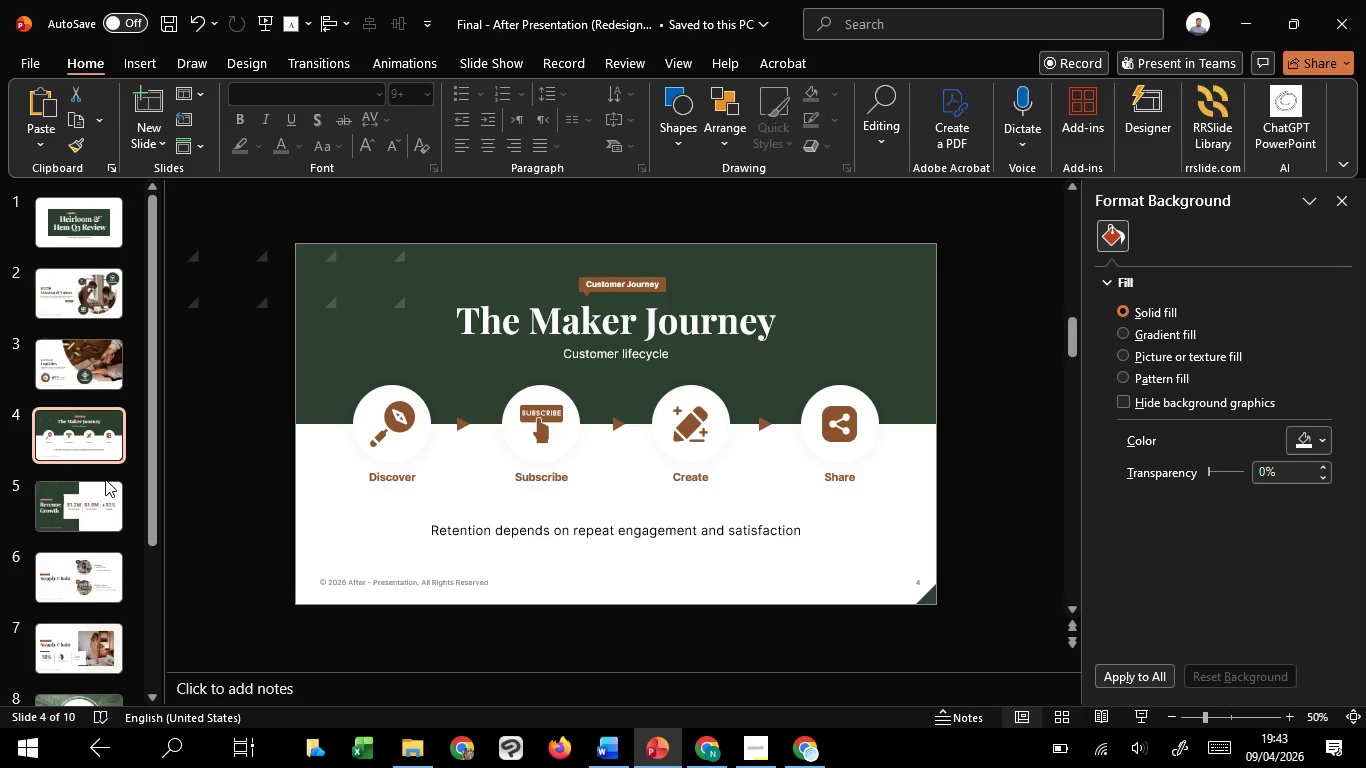 
wait(8.23)
 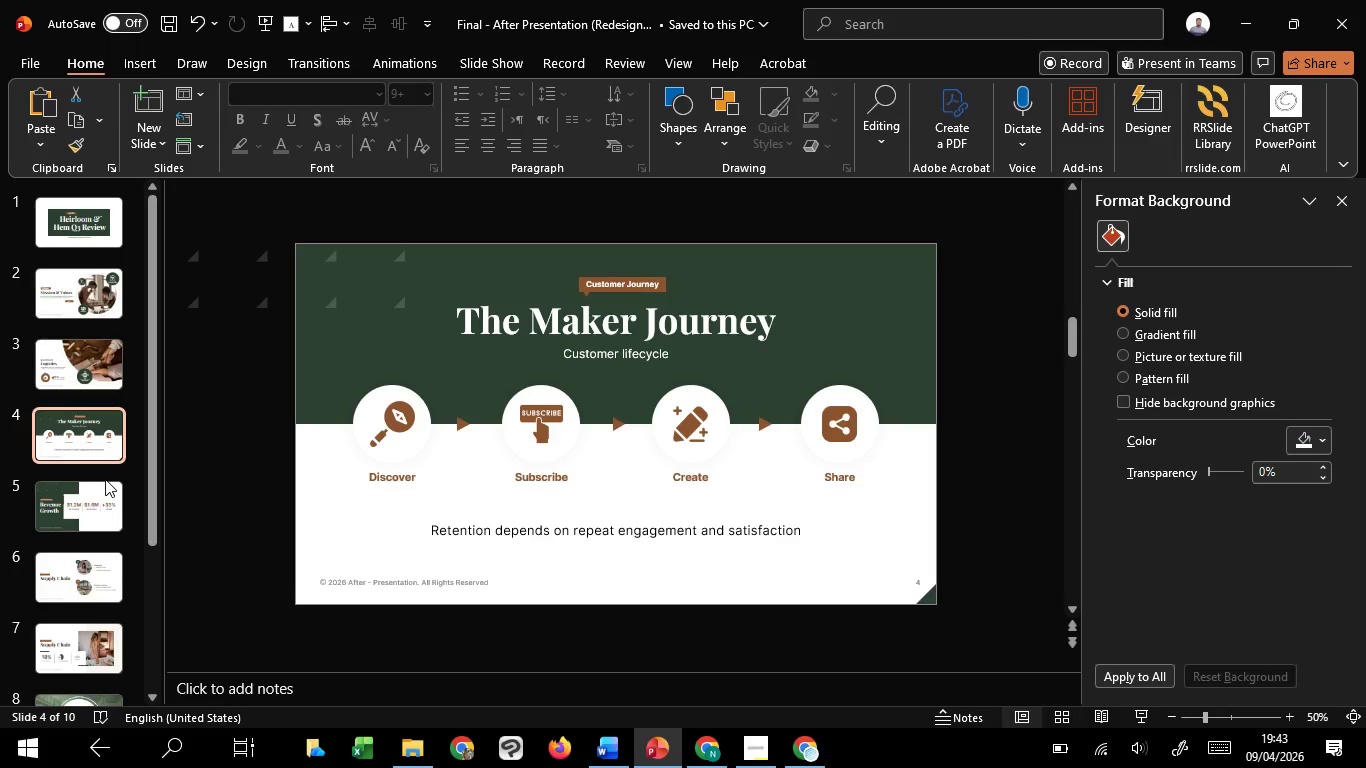 
left_click([99, 511])
 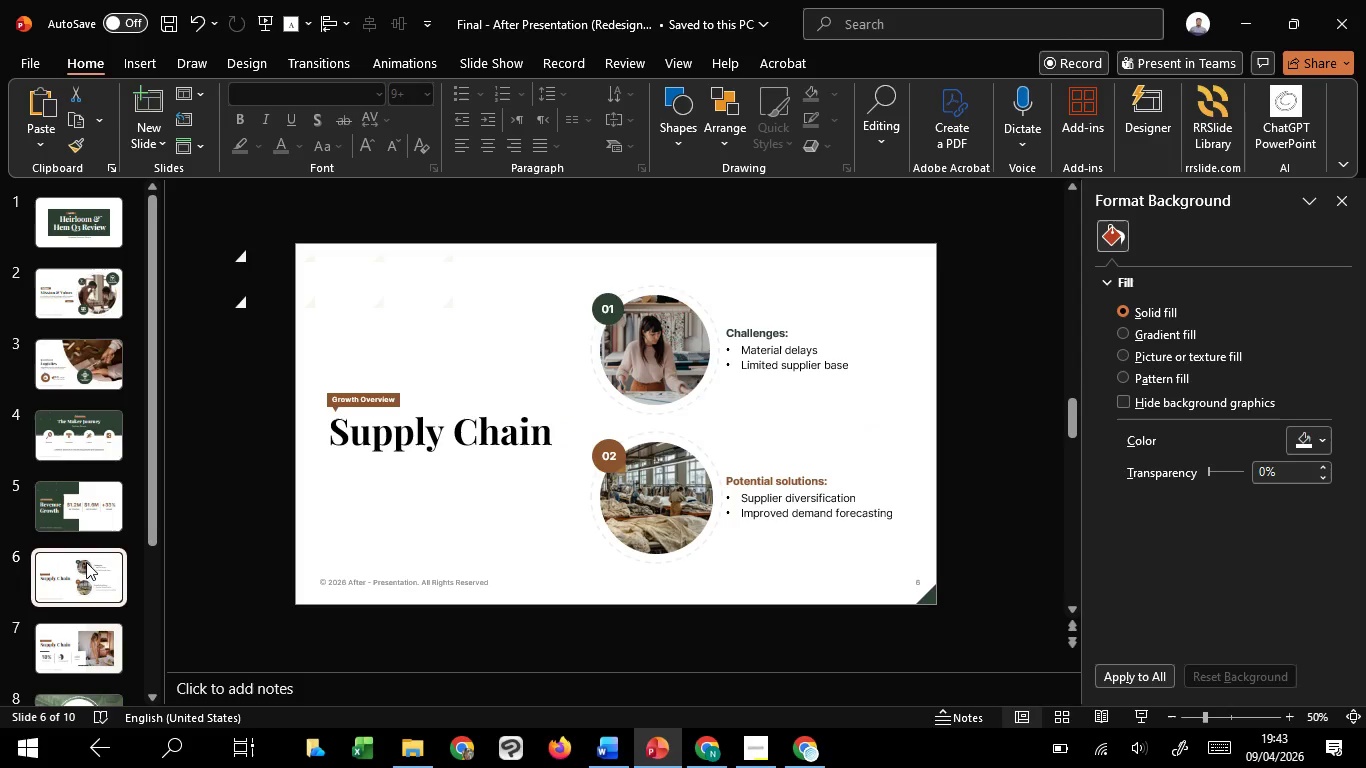 
scroll: coordinate [86, 605], scroll_direction: down, amount: 2.0
 